 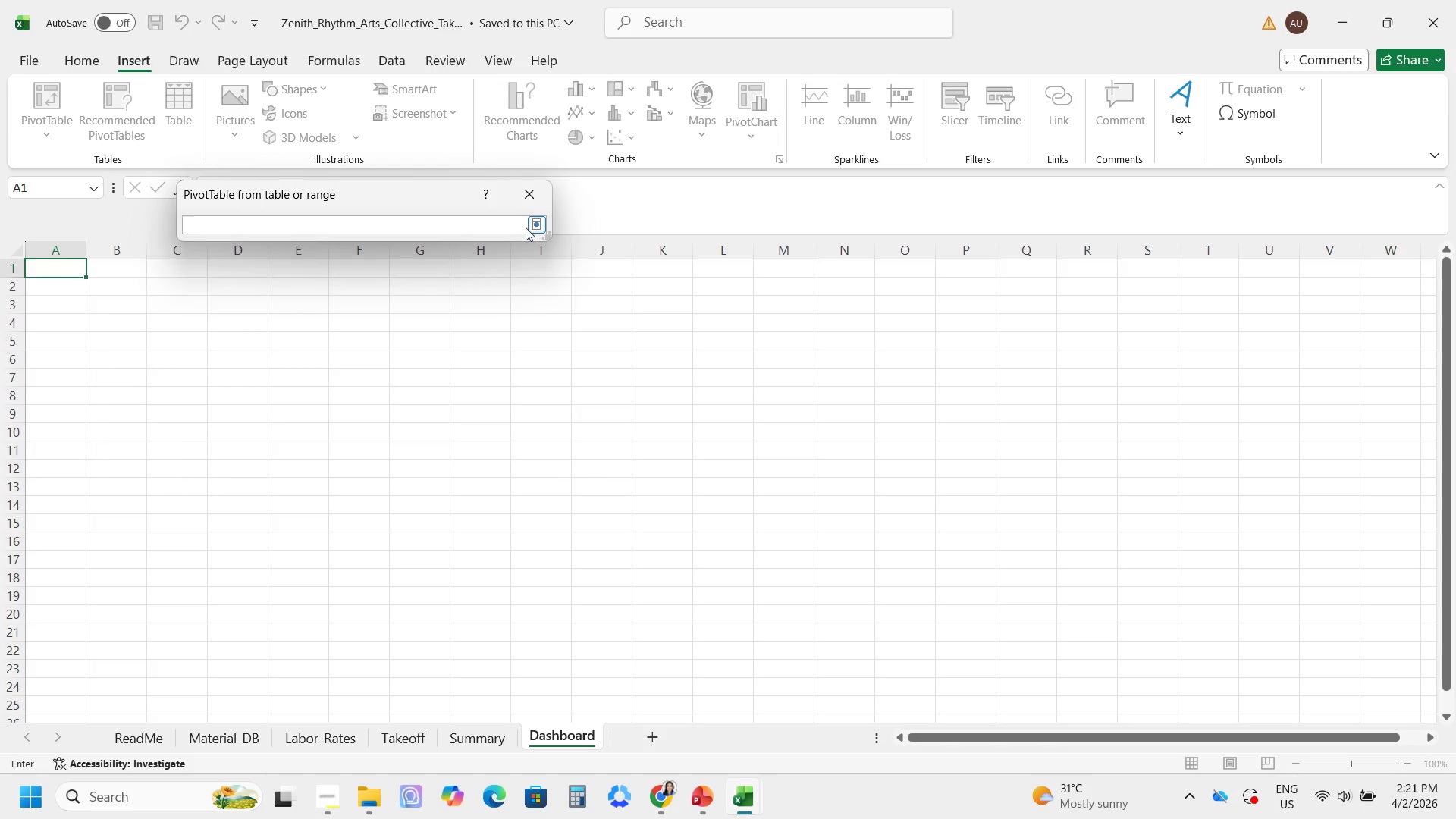 
type(tbl)
 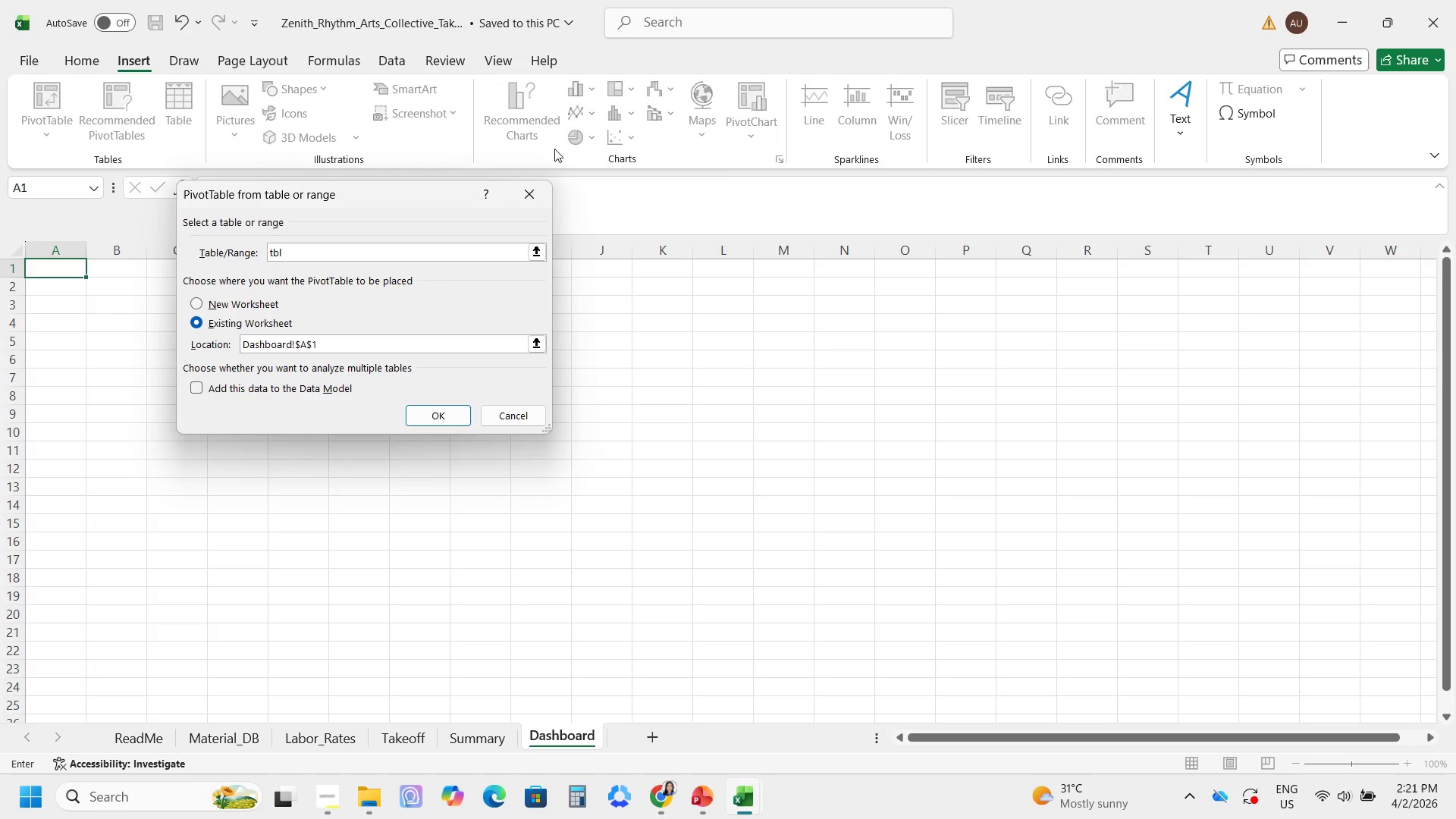 
left_click([532, 187])
 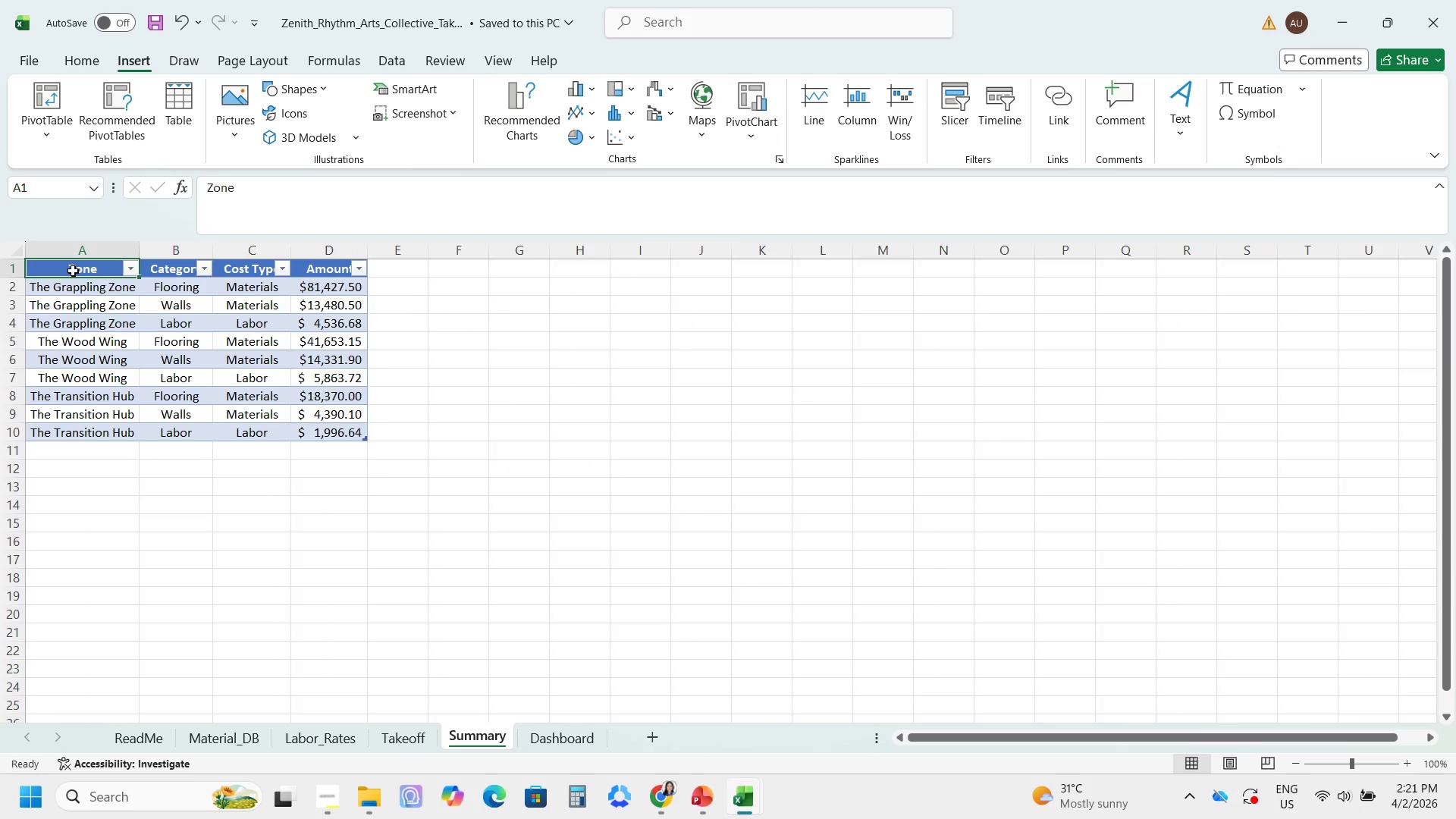 
left_click([73, 271])
 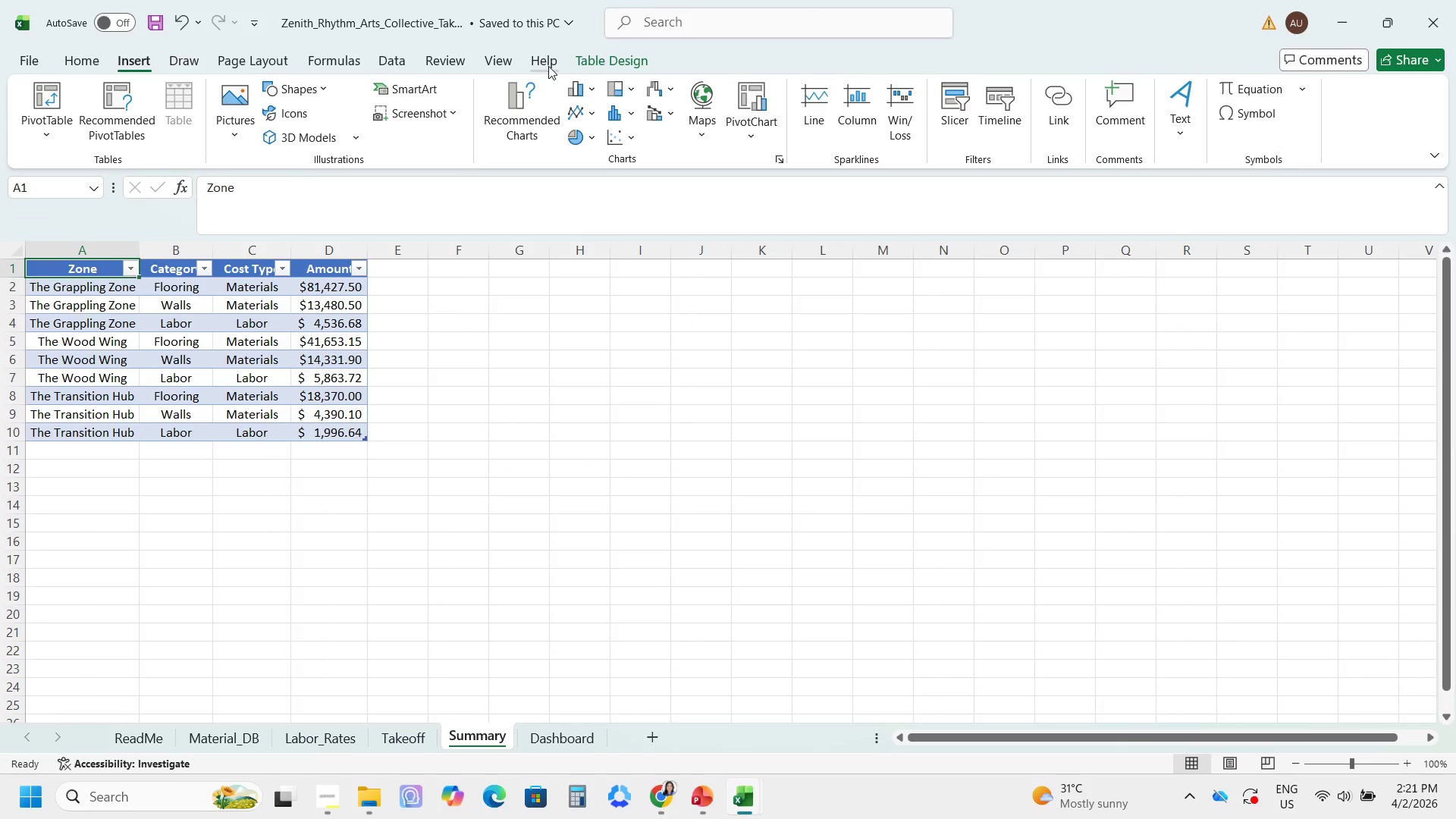 
left_click([592, 58])
 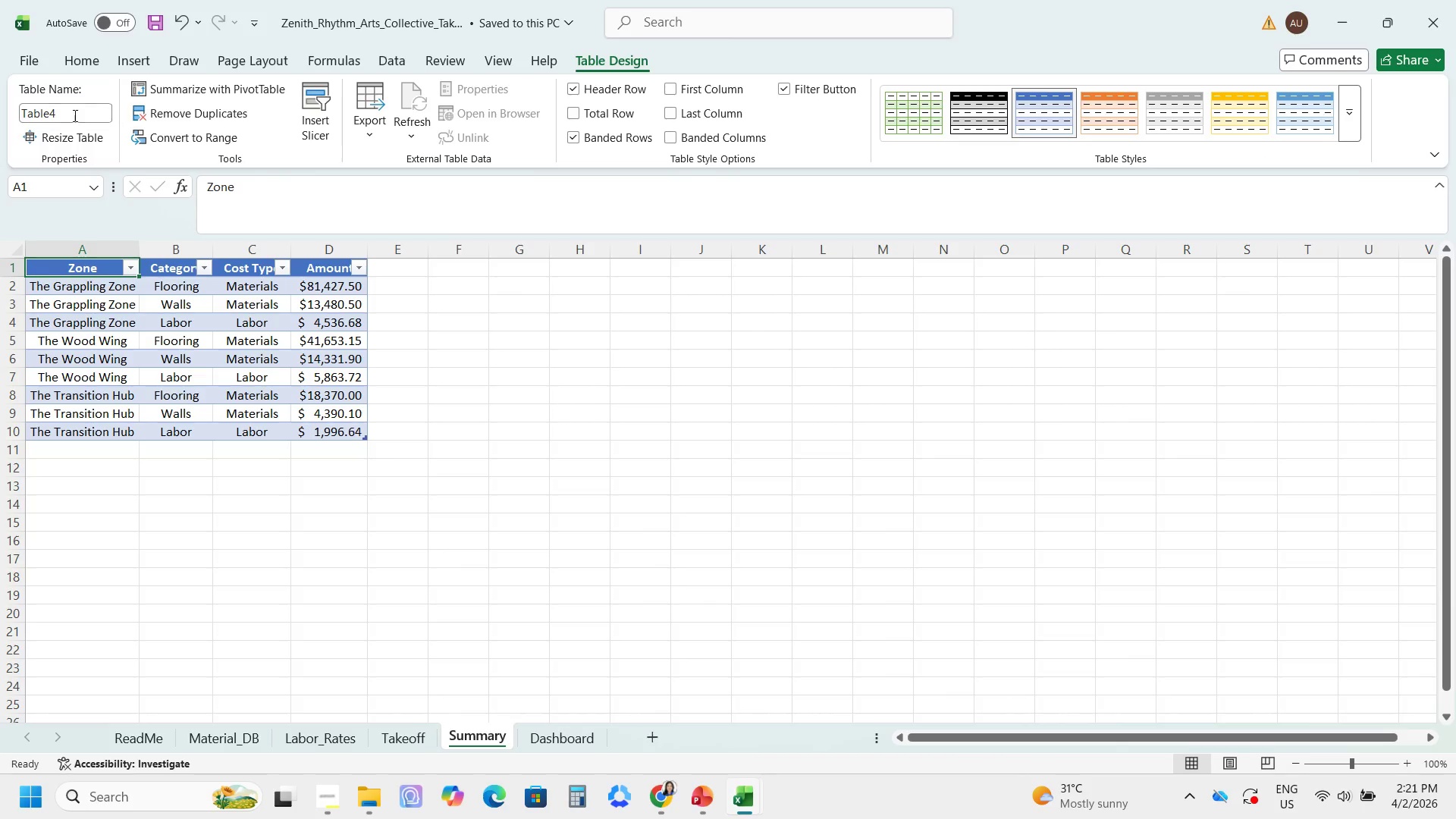 
left_click([73, 114])
 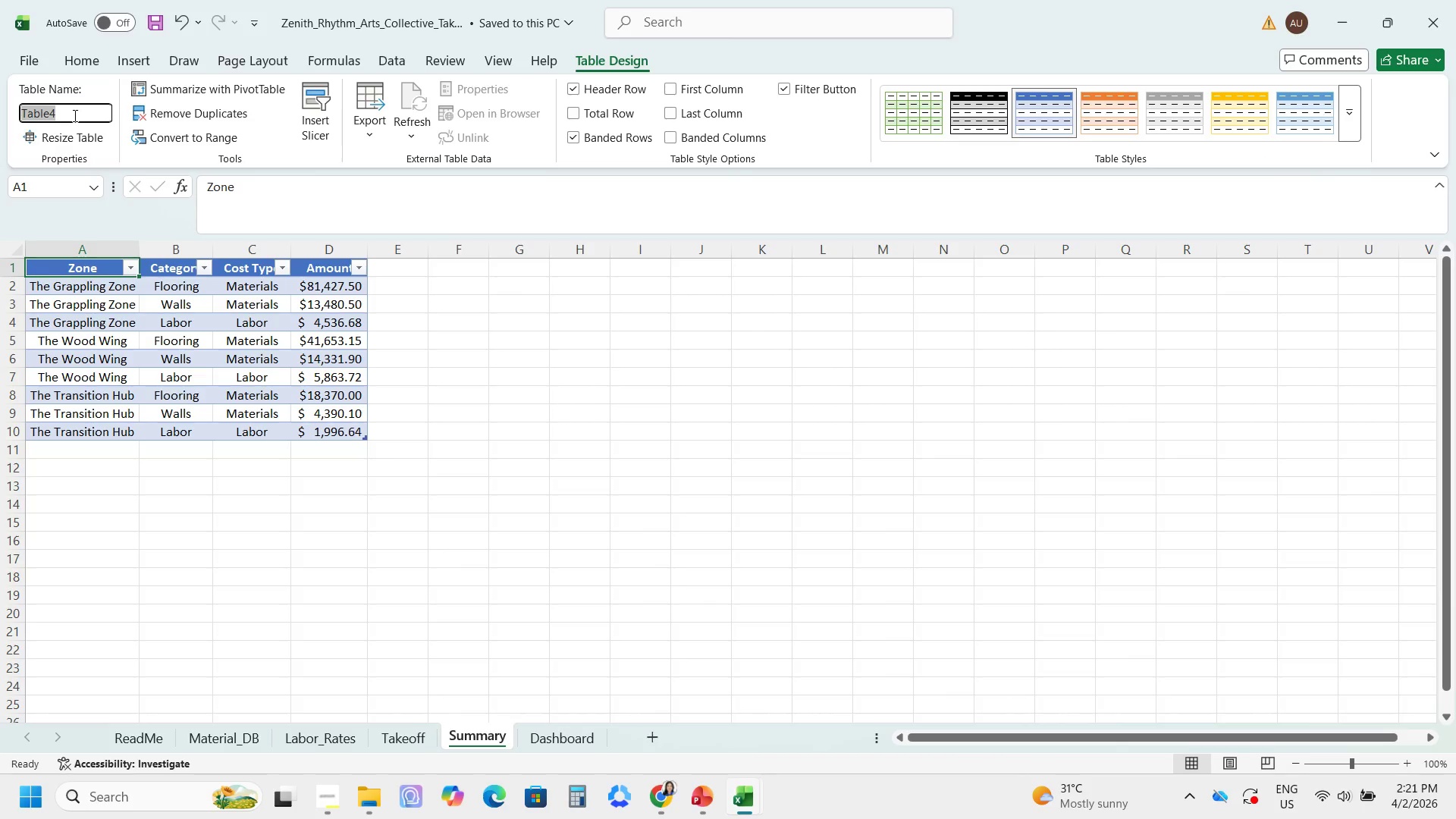 
type(tblSummary)
 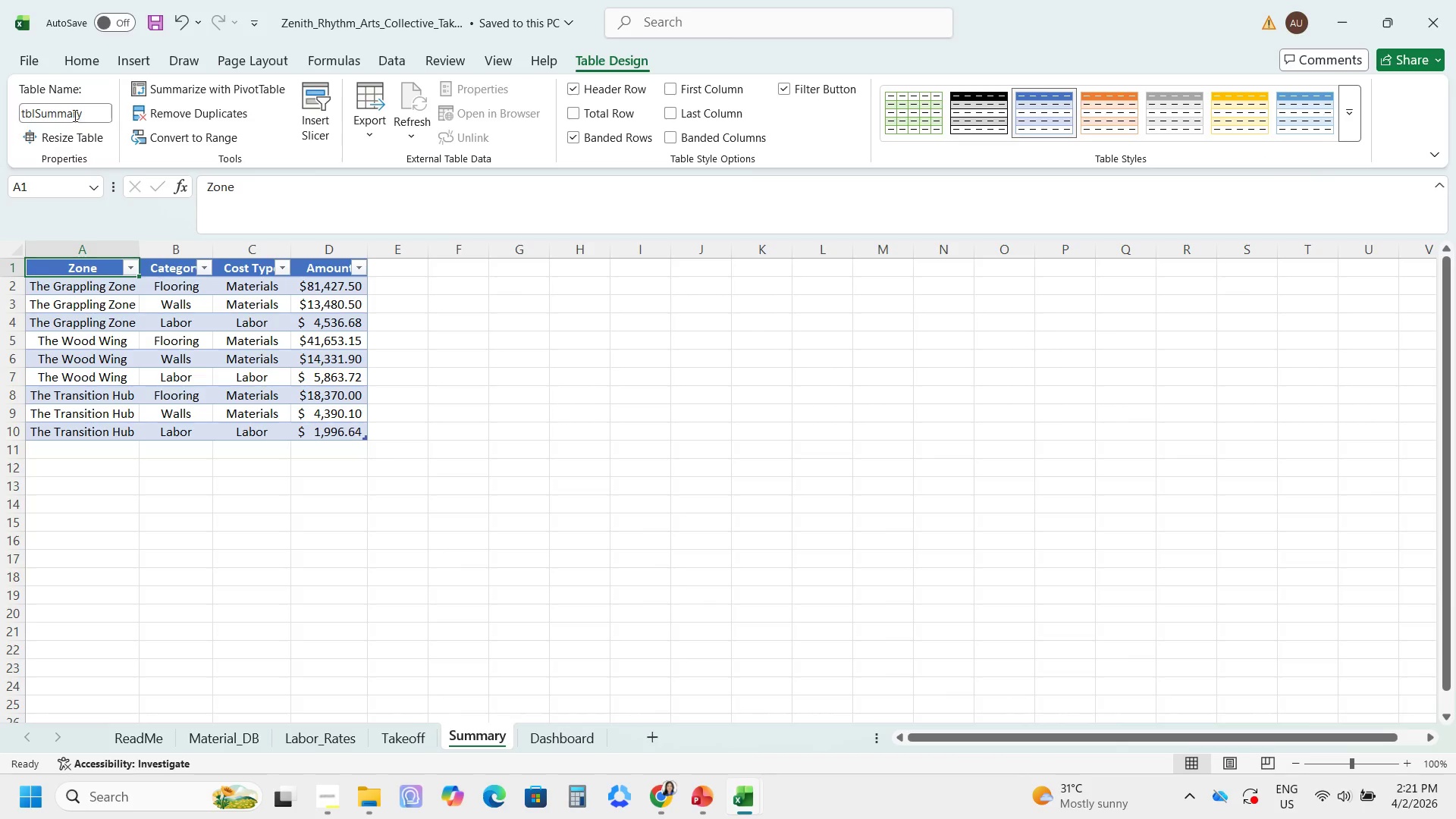 
key(Enter)
 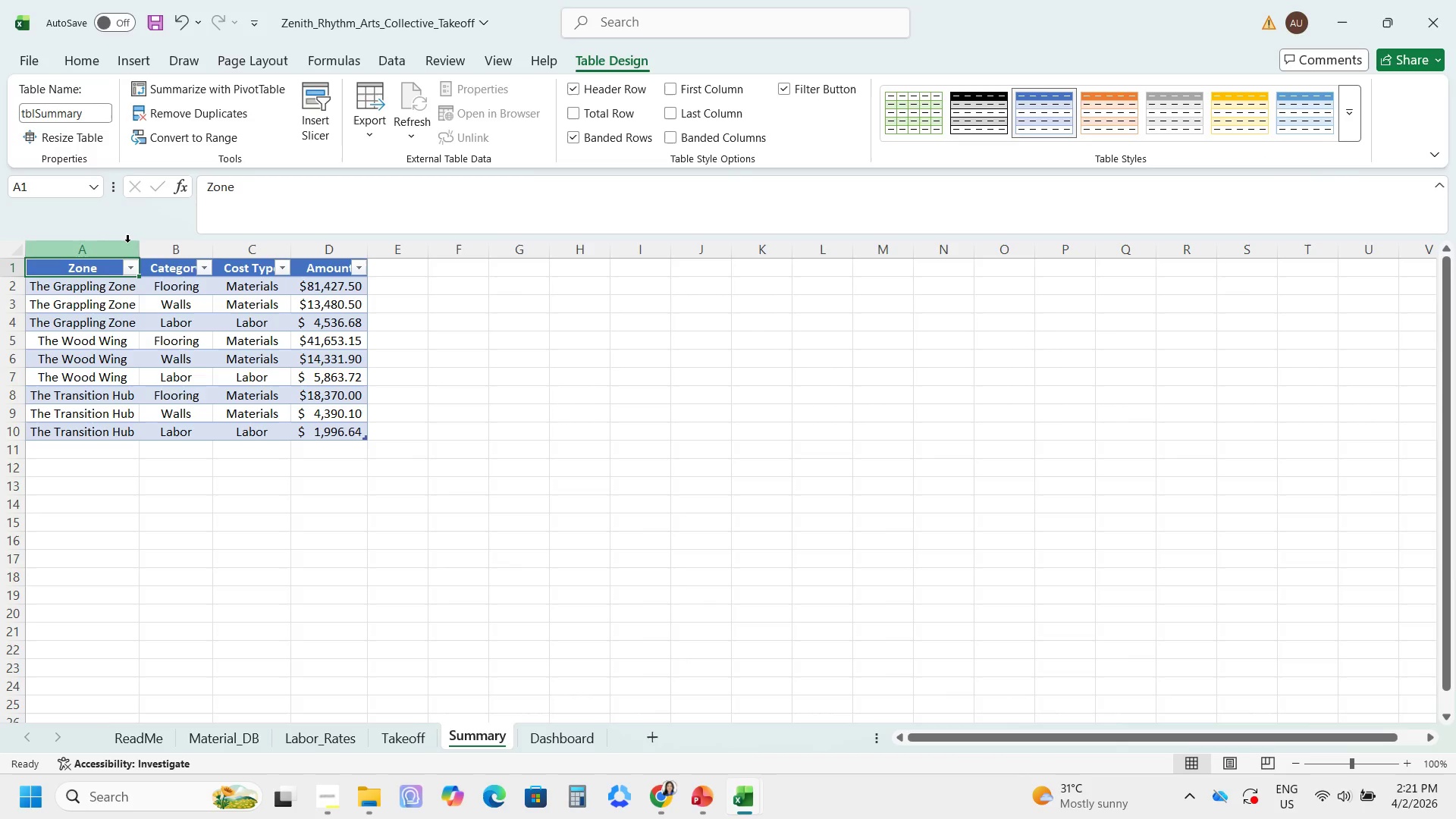 
left_click([57, 265])
 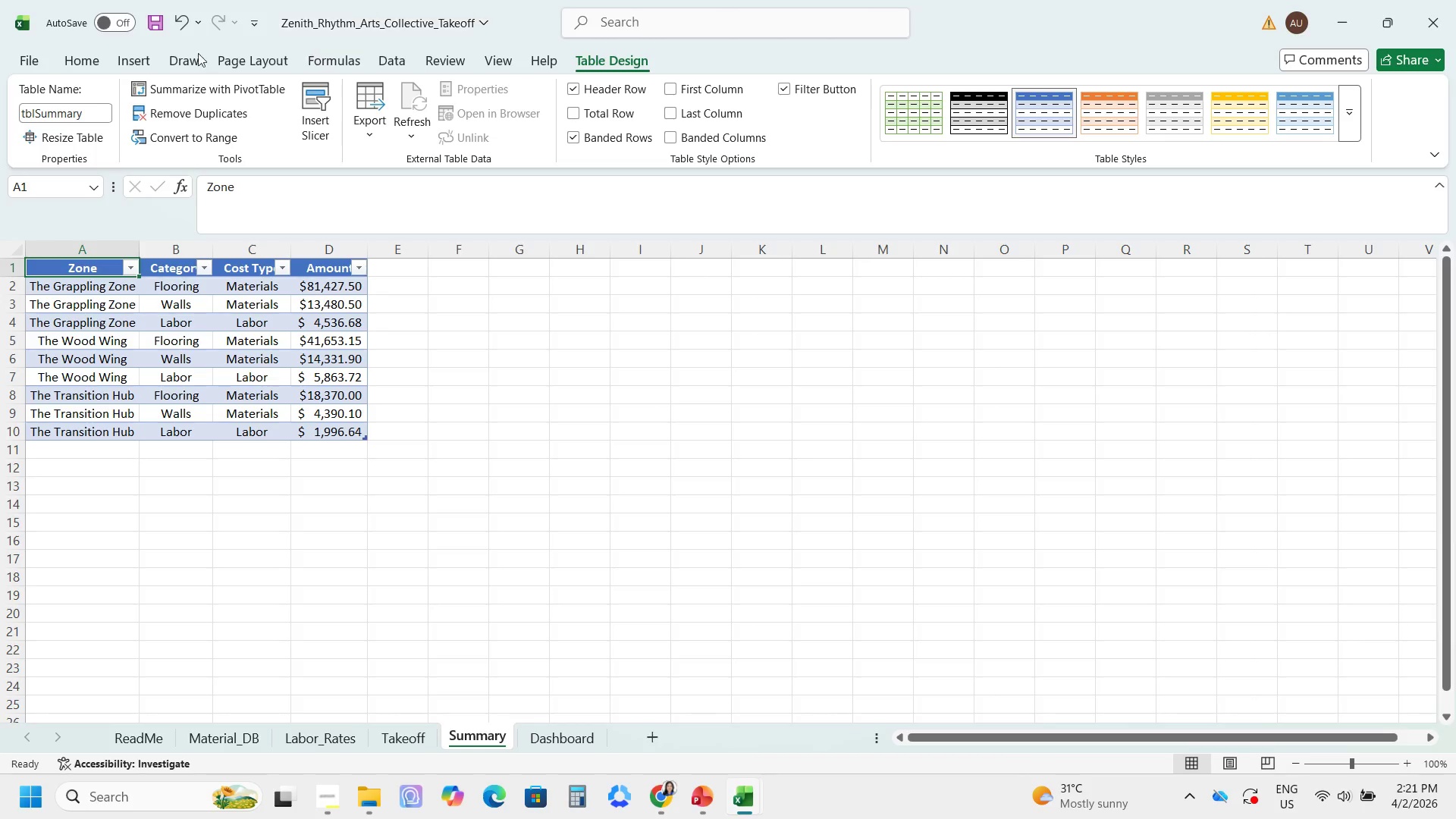 
left_click([131, 58])
 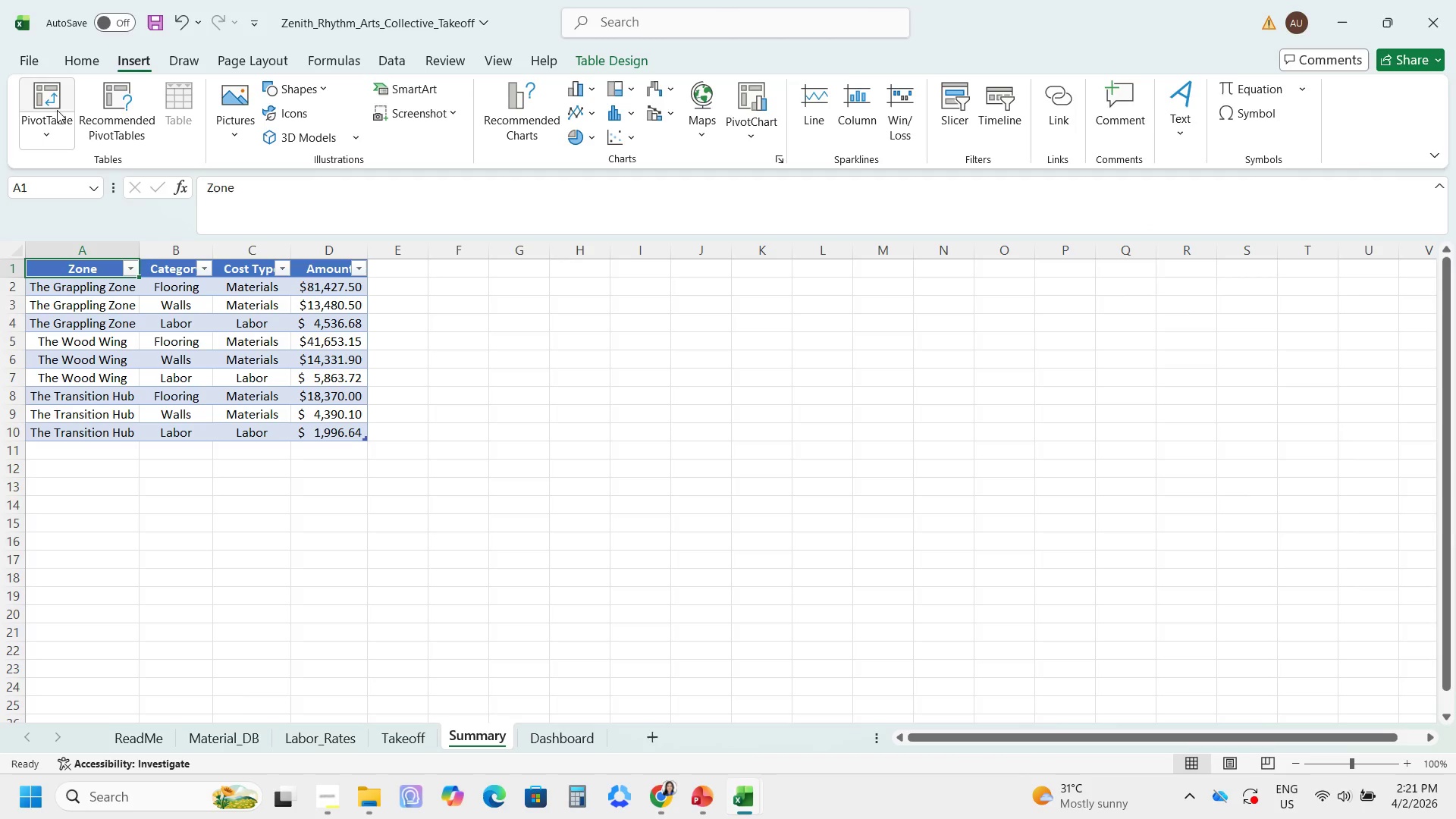 
left_click([55, 111])
 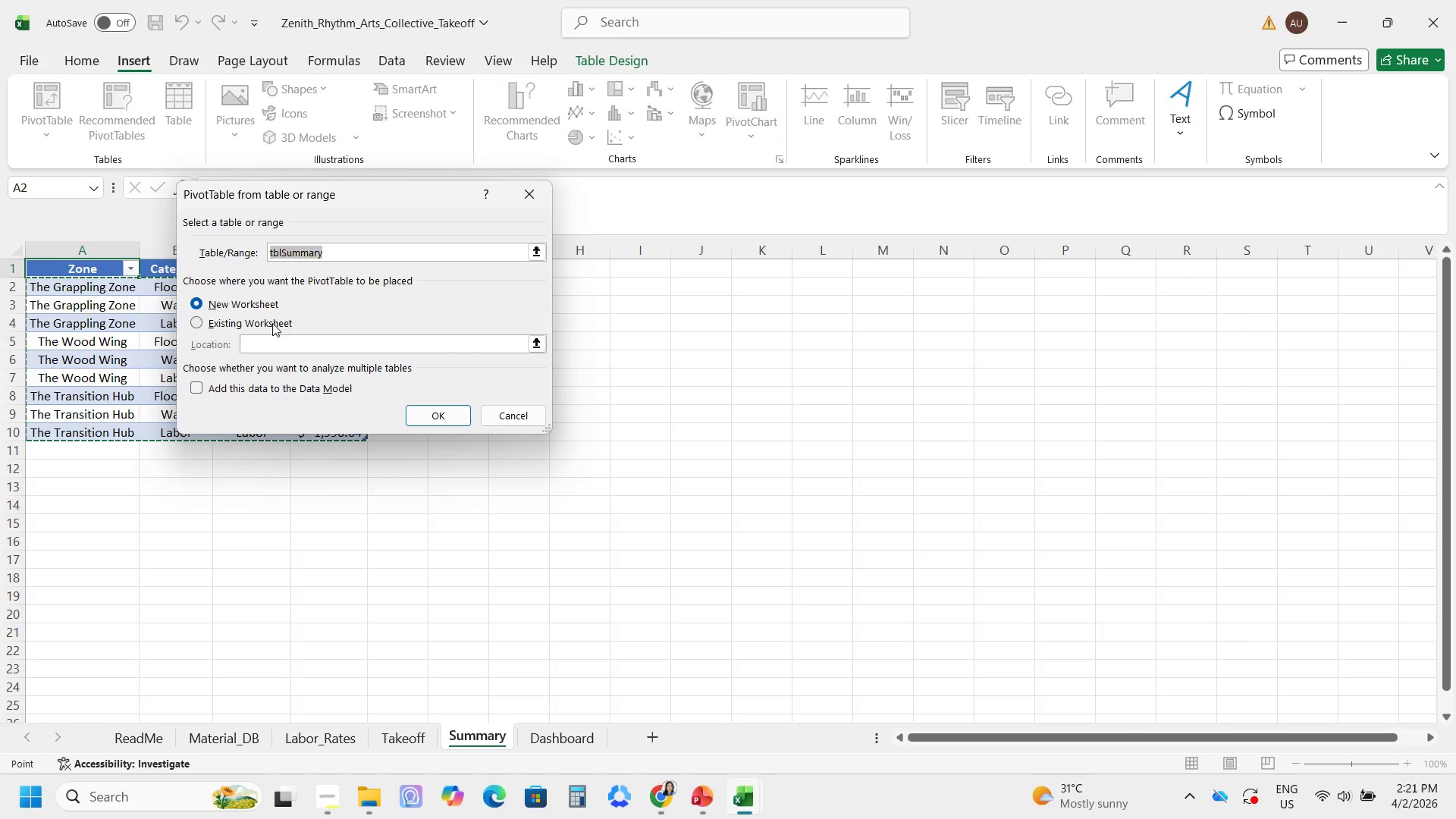 
left_click([193, 322])
 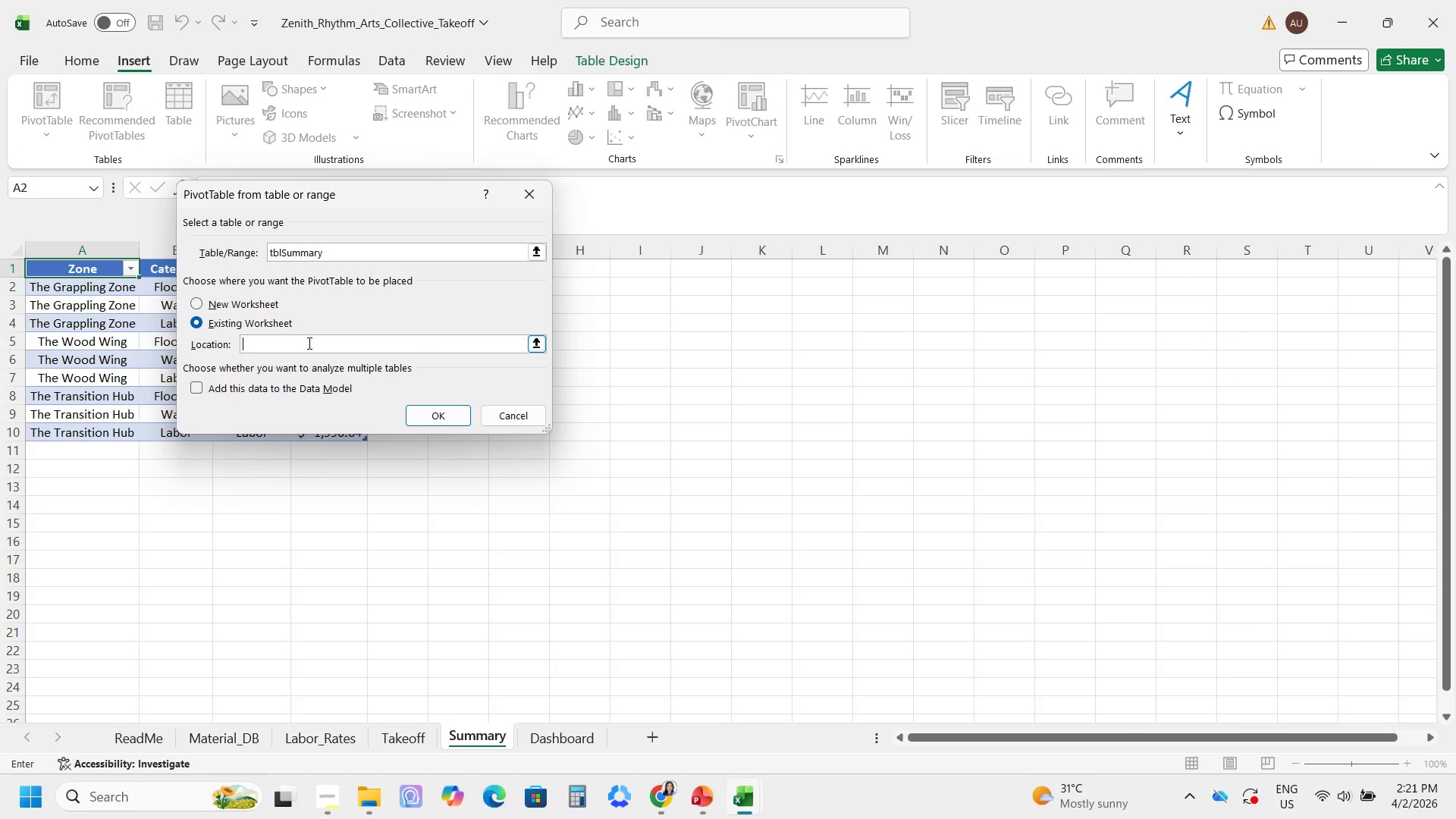 
type(Dashboard)
 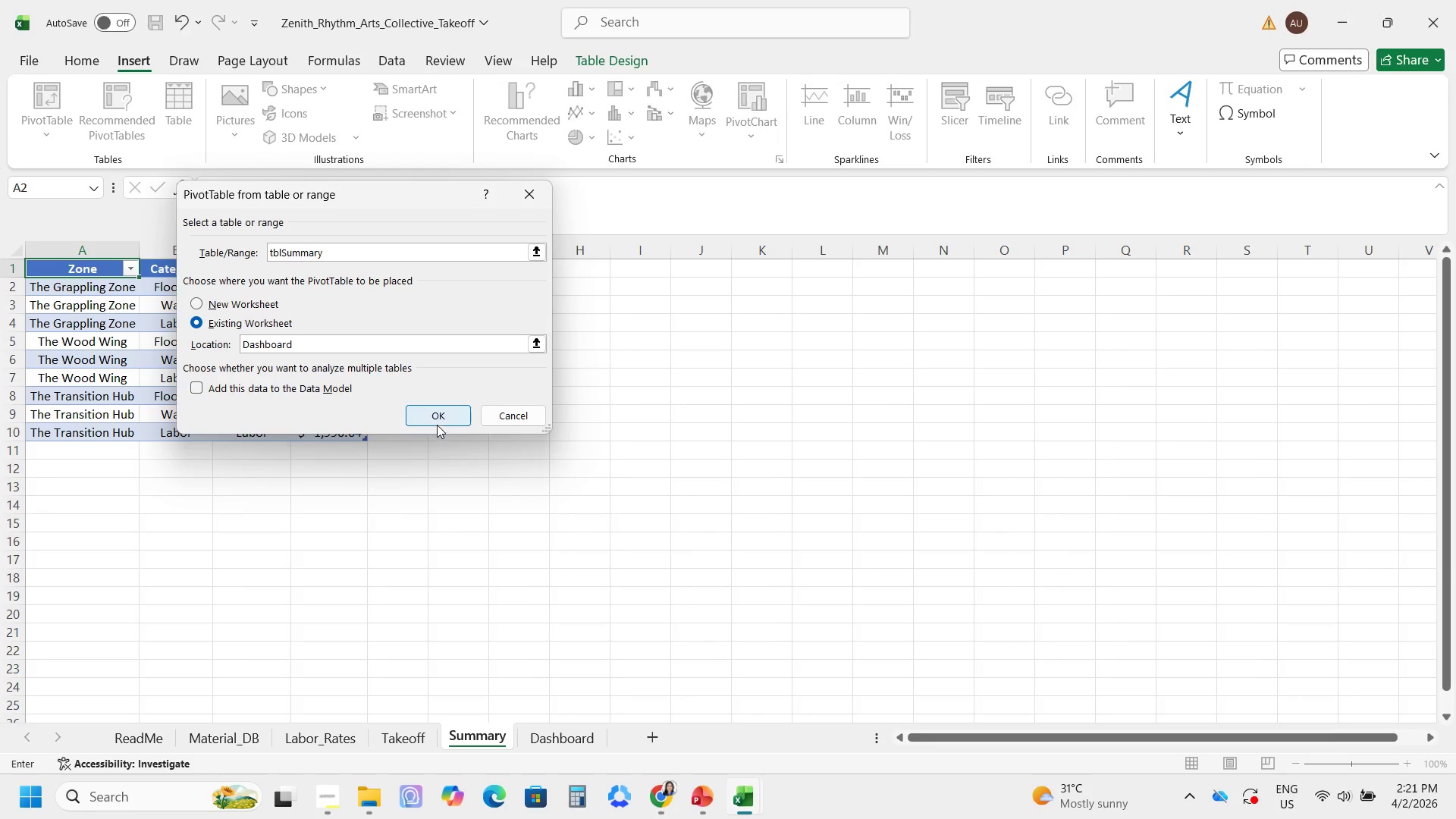 
left_click([435, 418])
 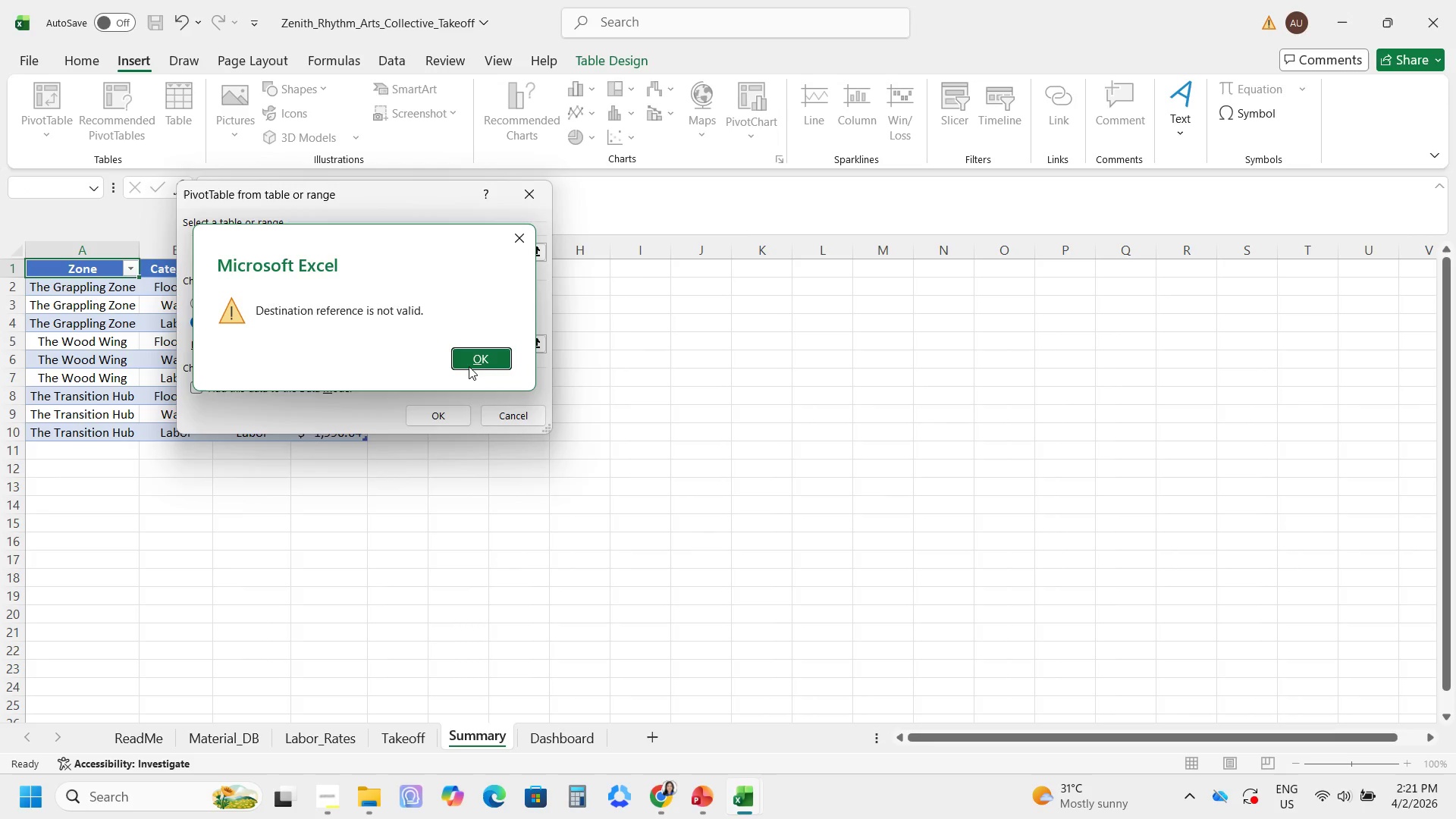 
left_click([469, 366])
 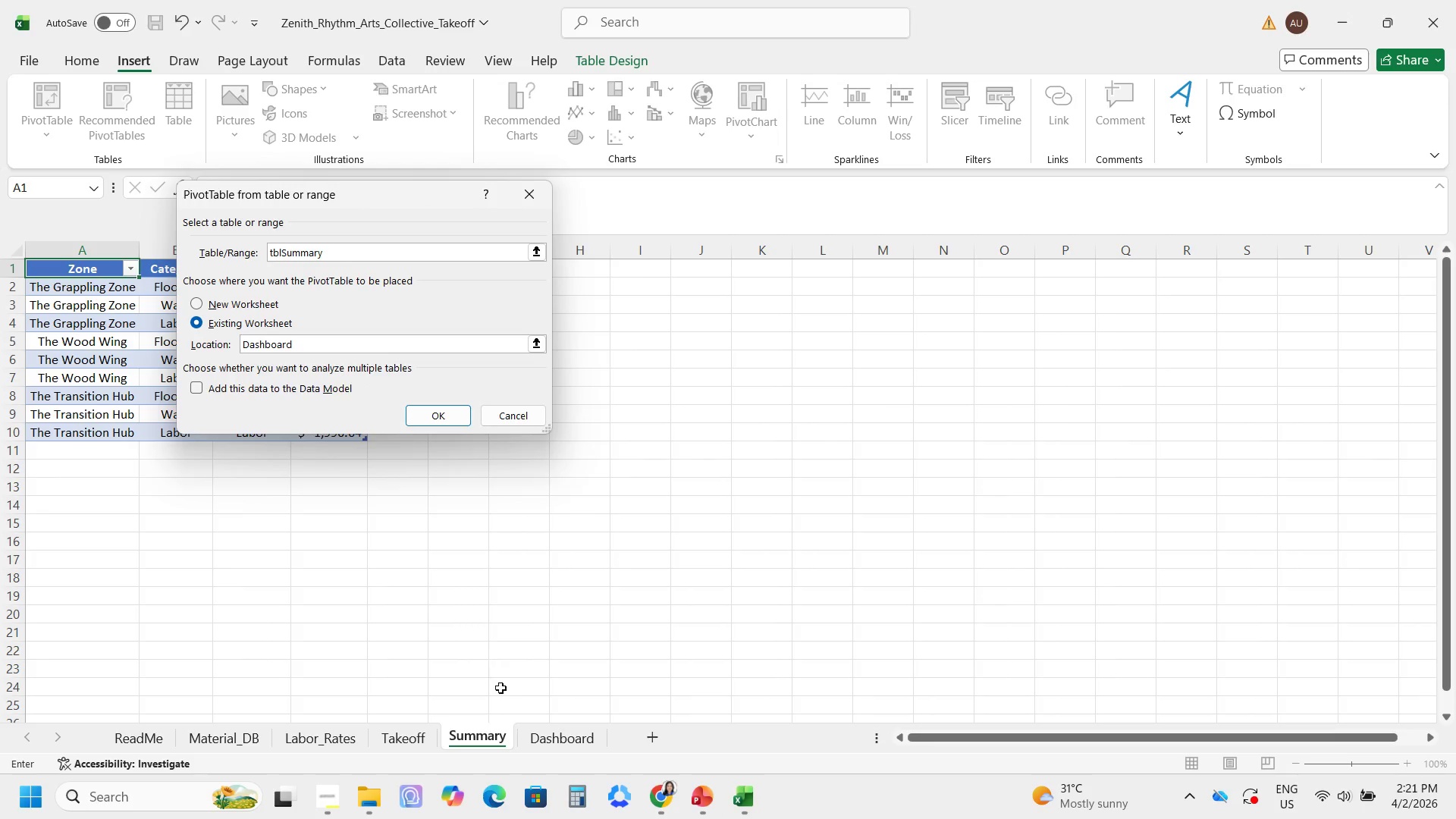 
double_click([557, 739])
 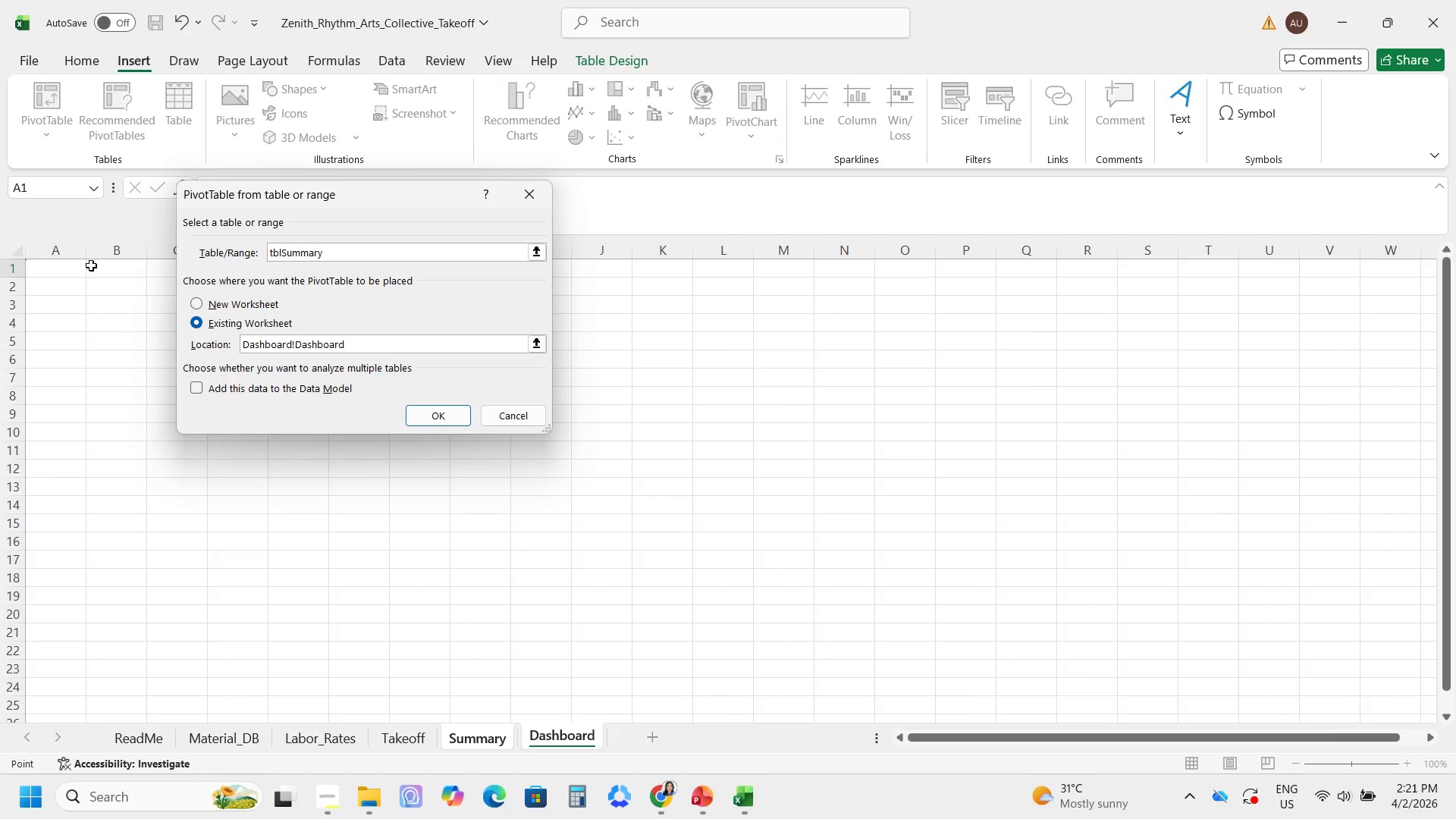 
left_click([49, 271])
 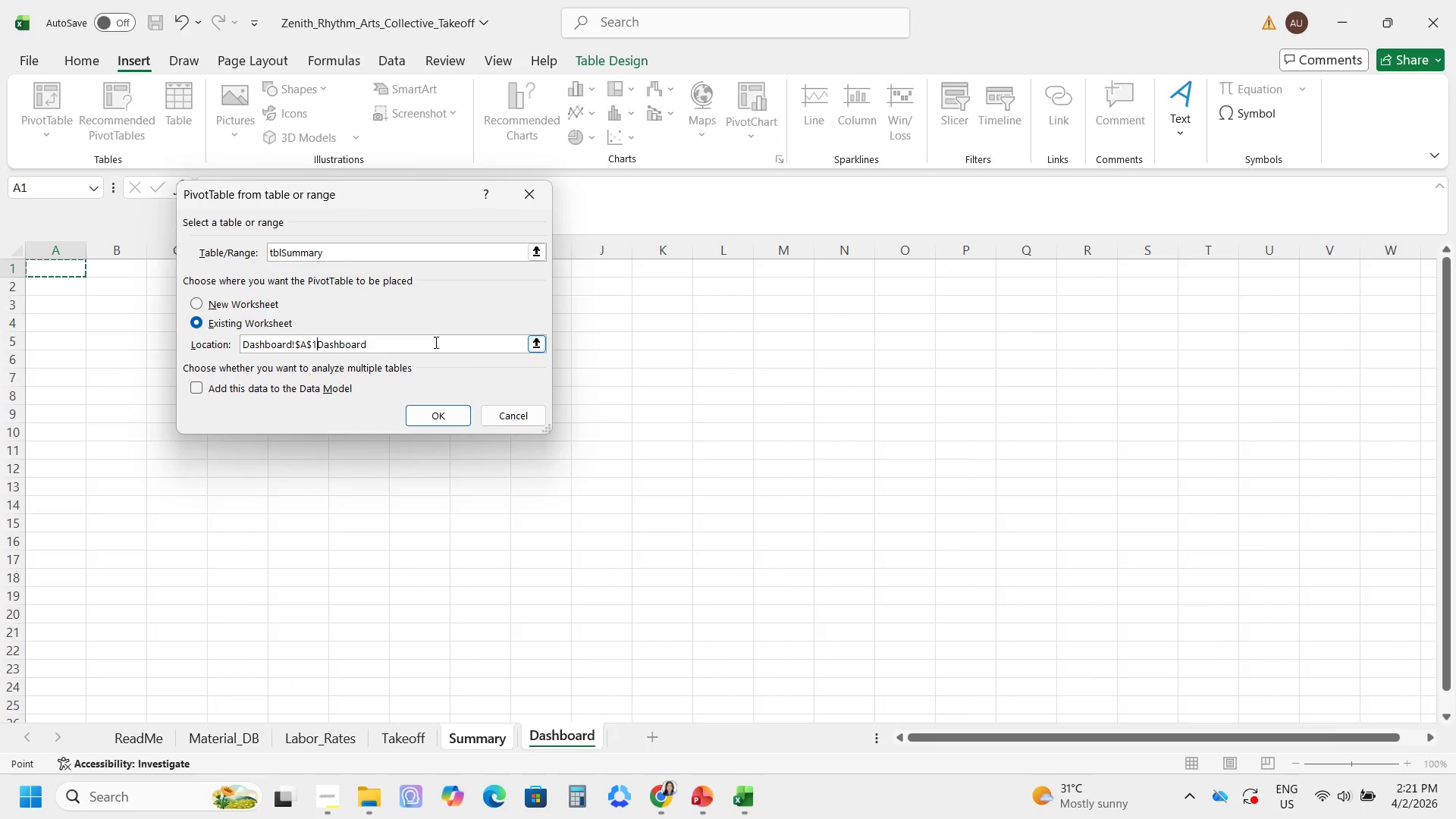 
left_click_drag(start_coordinate=[414, 342], to_coordinate=[318, 344])
 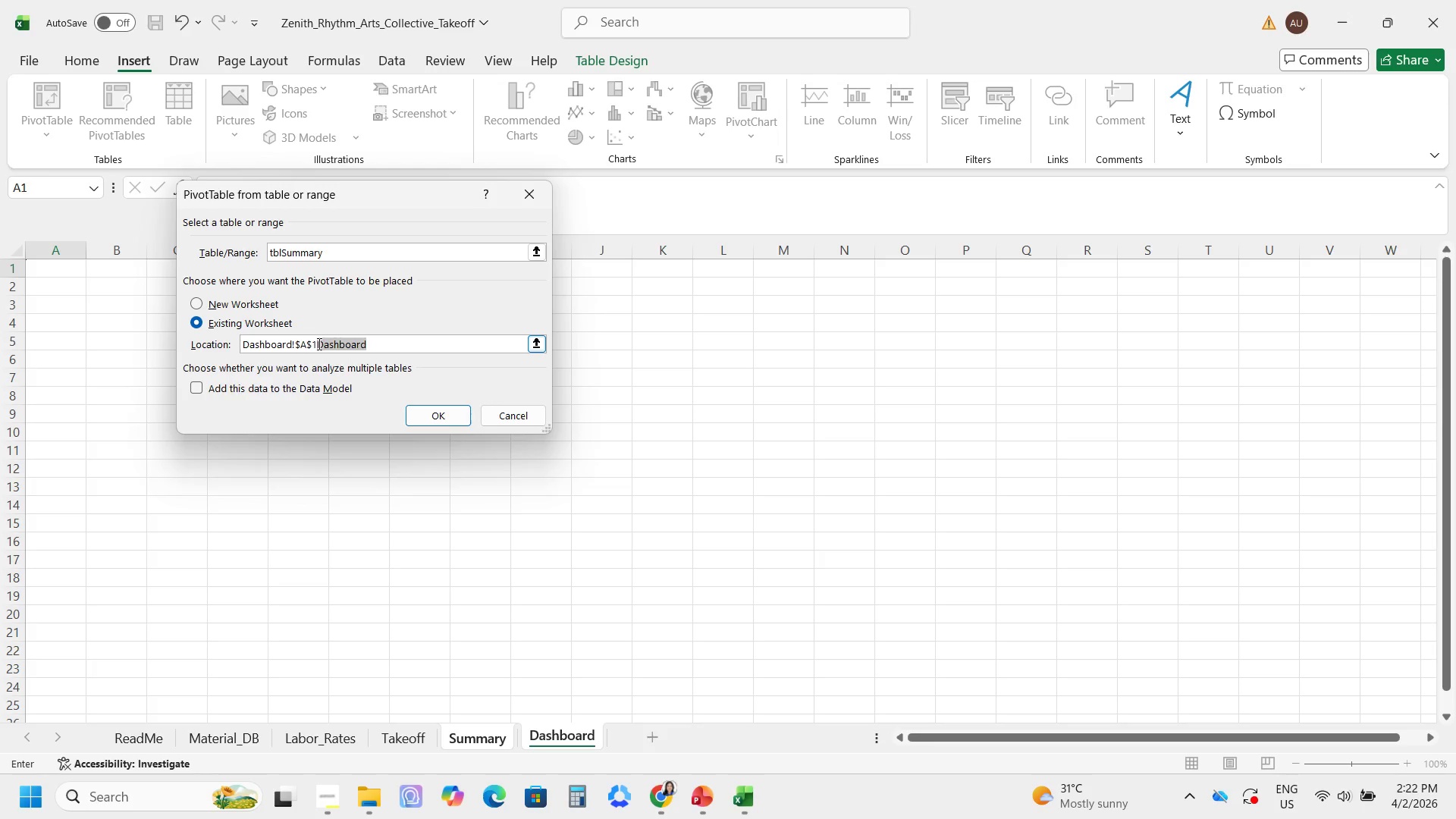 
key(Backspace)
 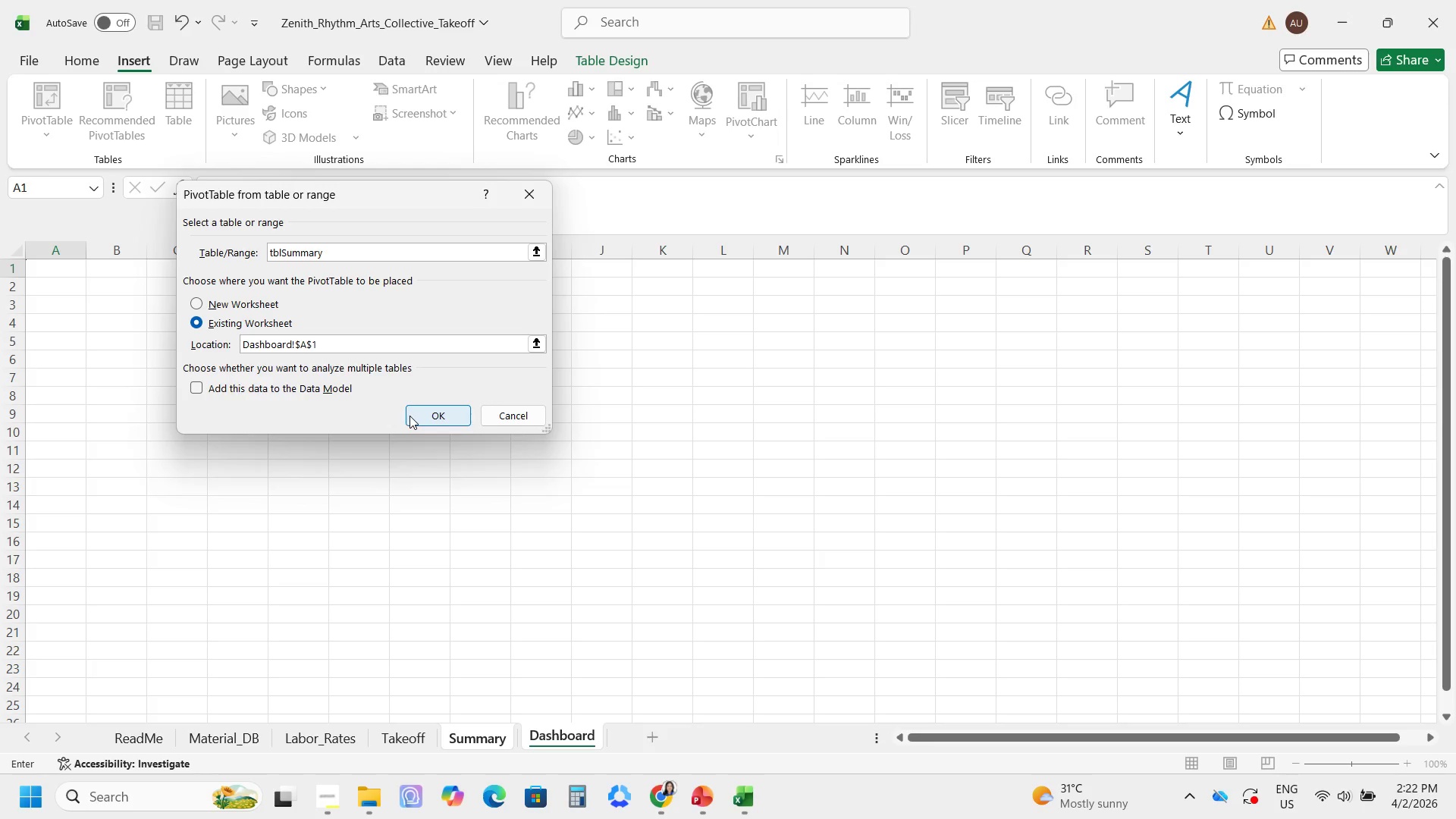 
left_click([421, 418])
 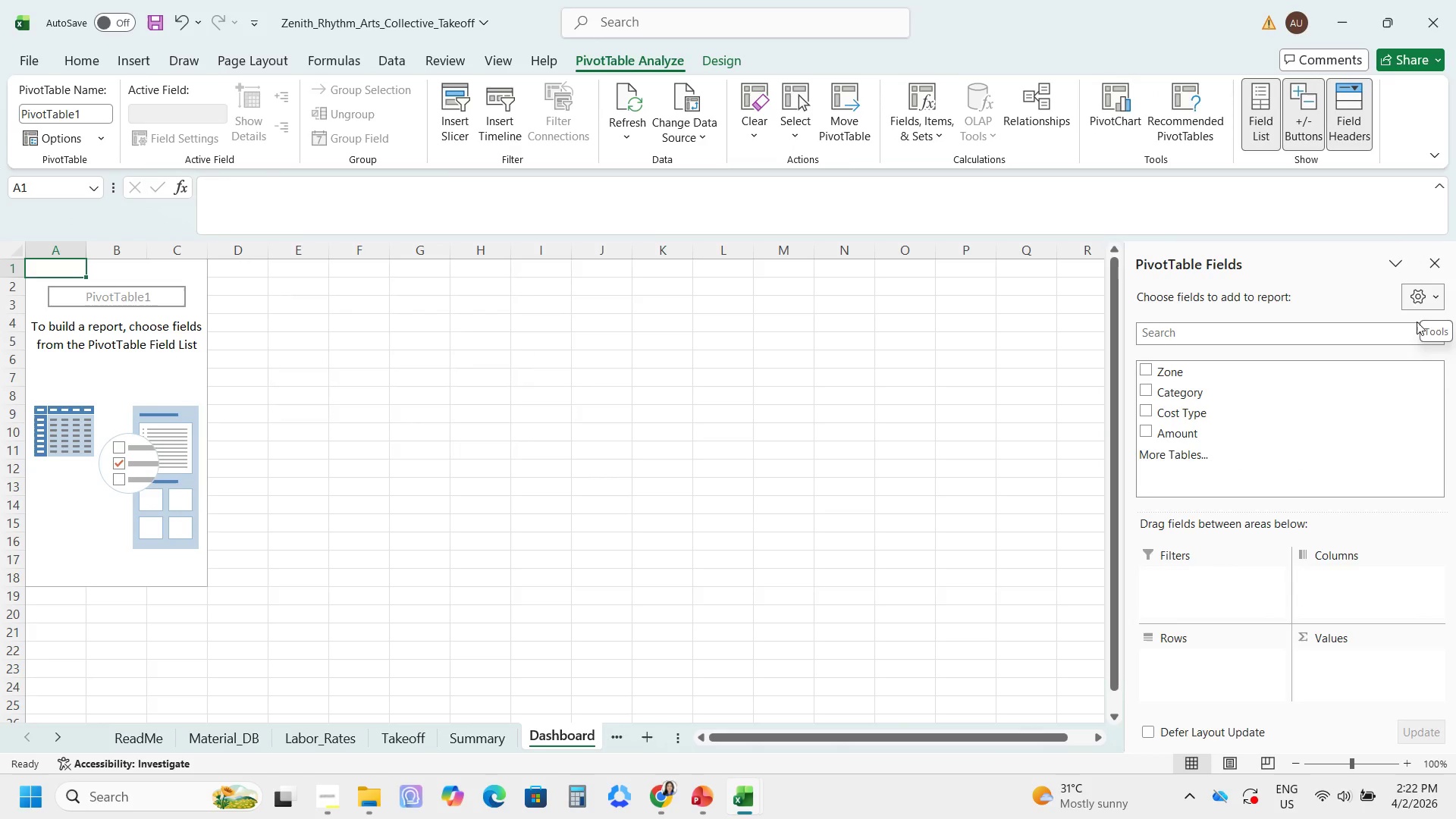 
left_click_drag(start_coordinate=[1170, 373], to_coordinate=[1200, 661])
 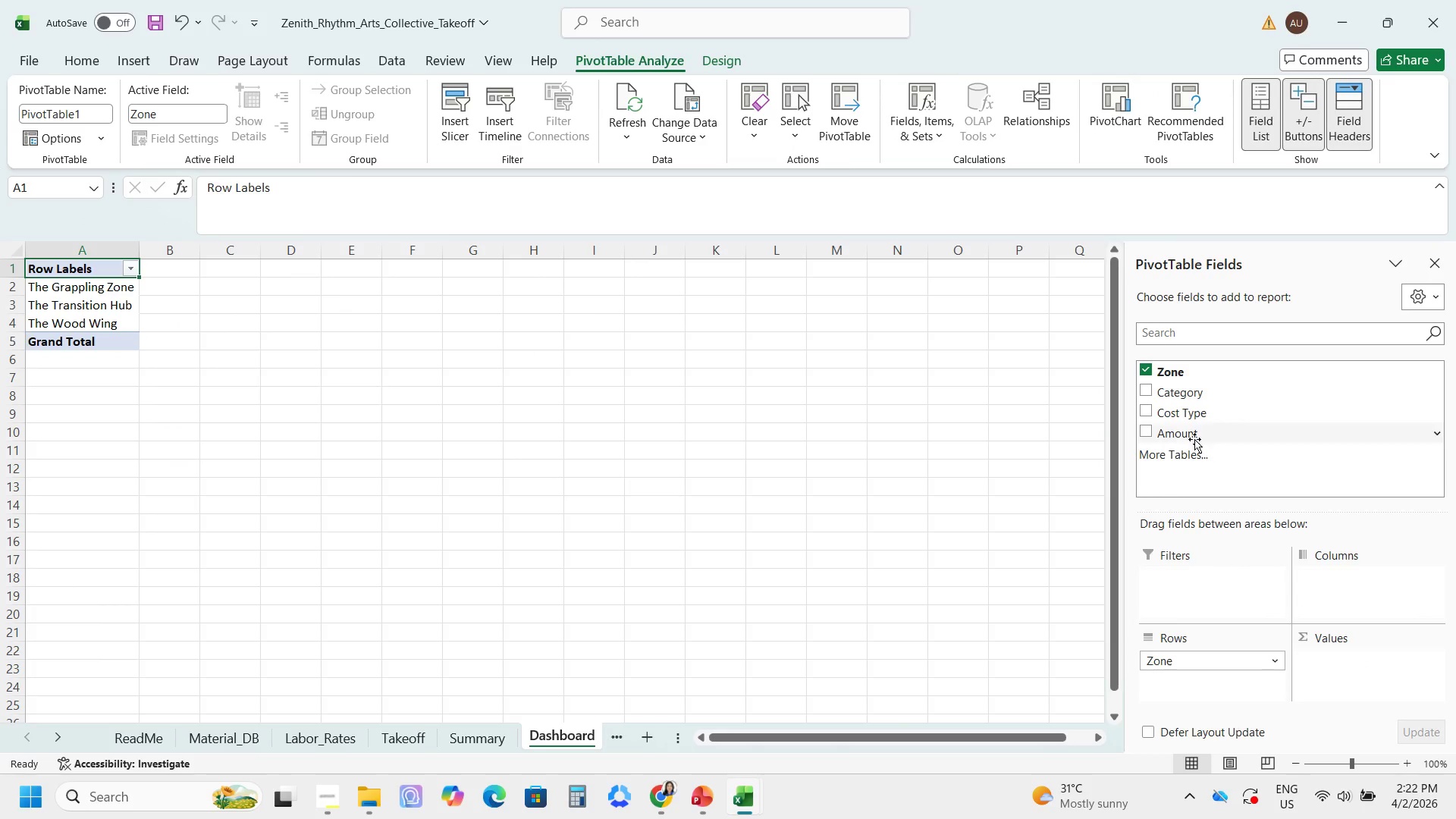 
left_click_drag(start_coordinate=[1173, 394], to_coordinate=[1348, 576])
 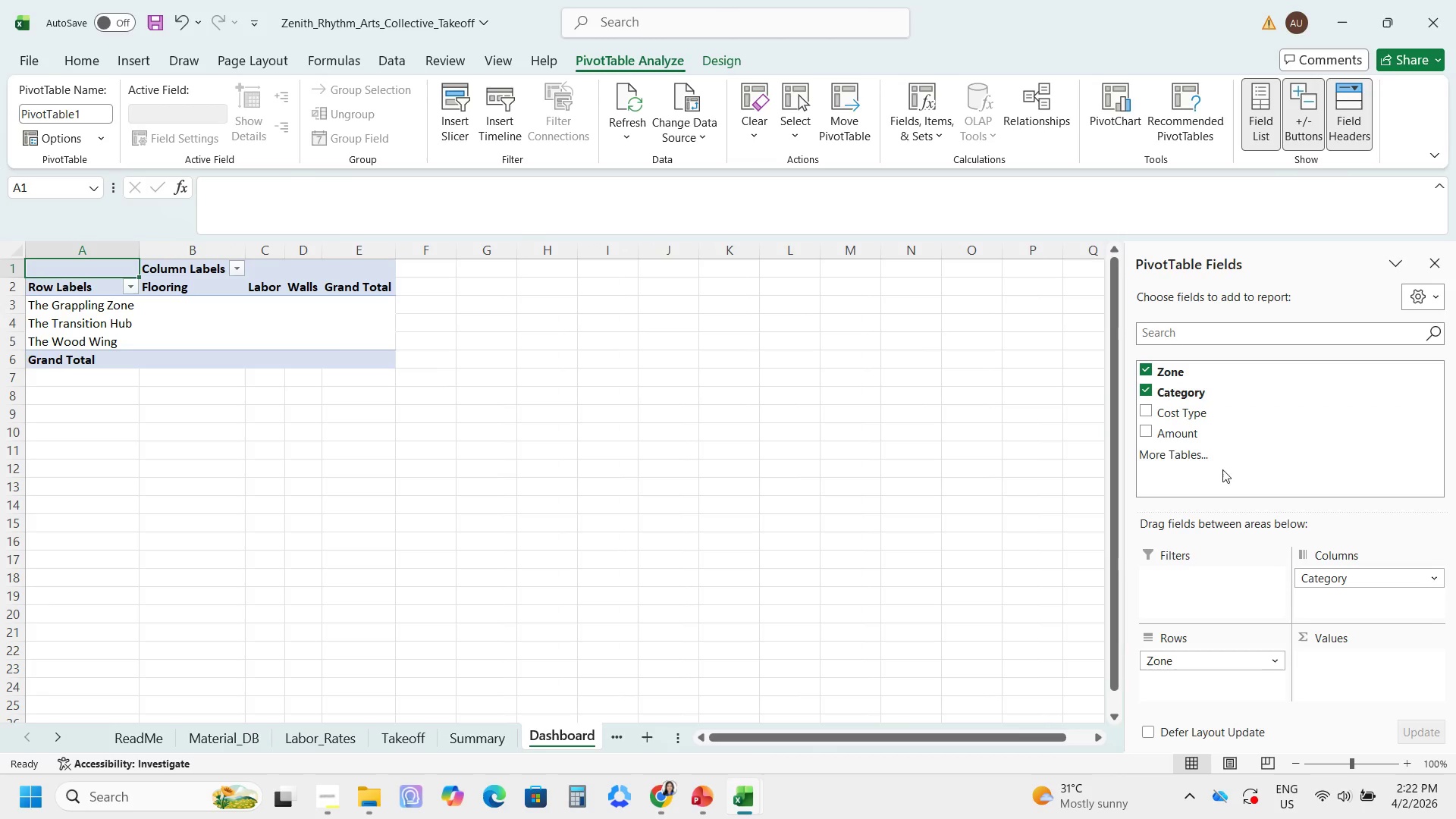 
left_click_drag(start_coordinate=[1176, 428], to_coordinate=[1329, 667])
 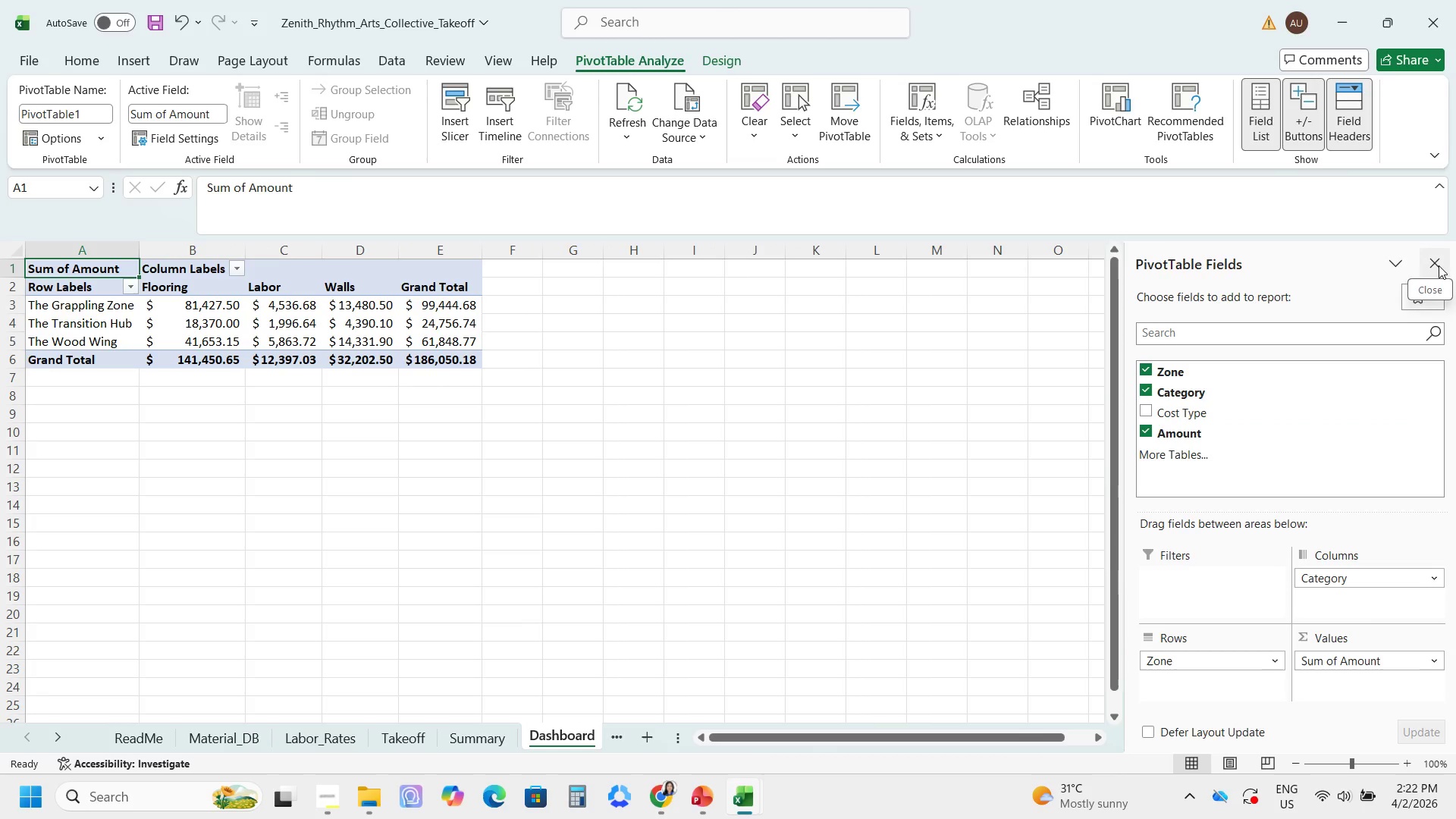 
wait(12.78)
 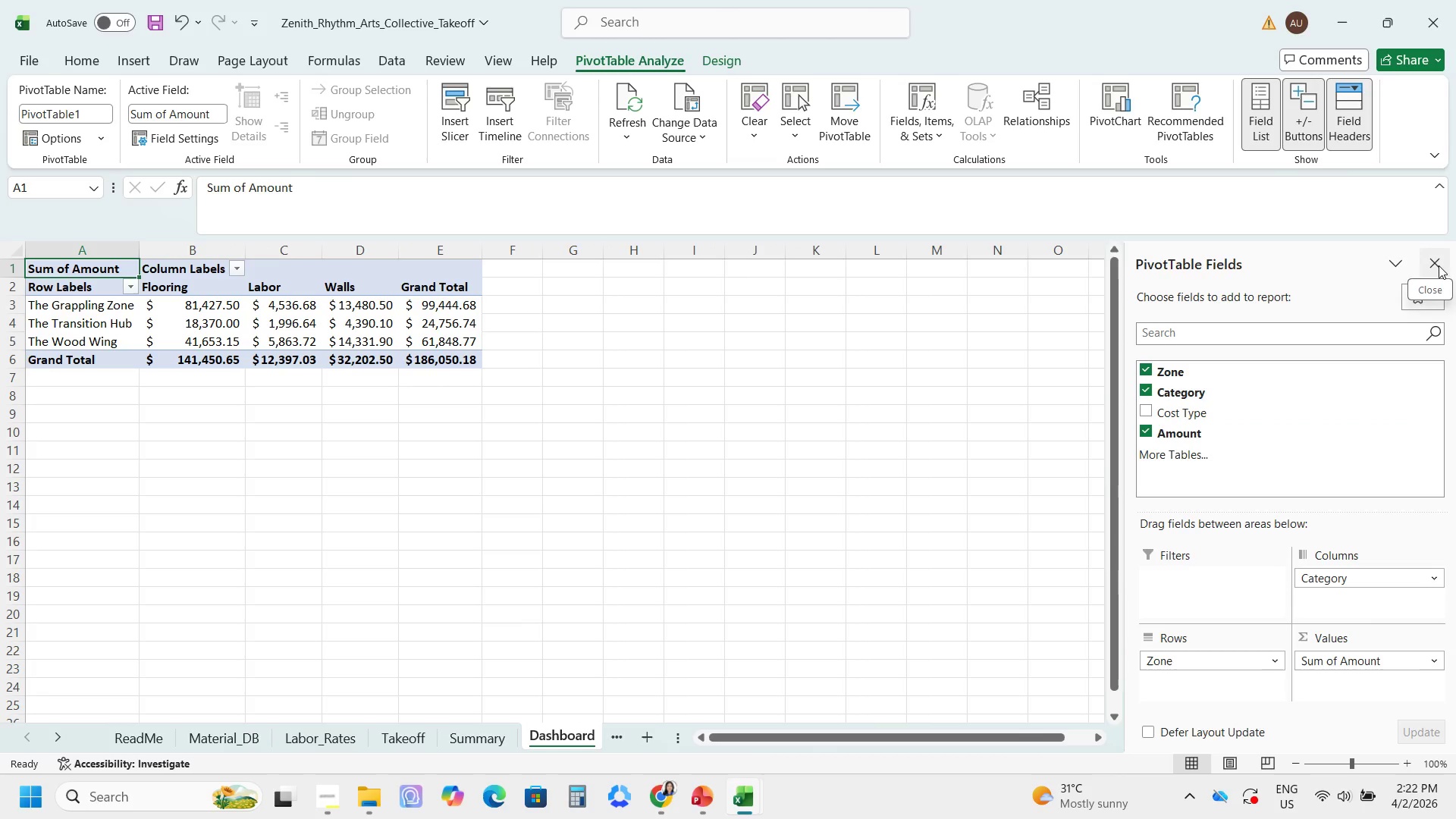 
left_click([1439, 265])
 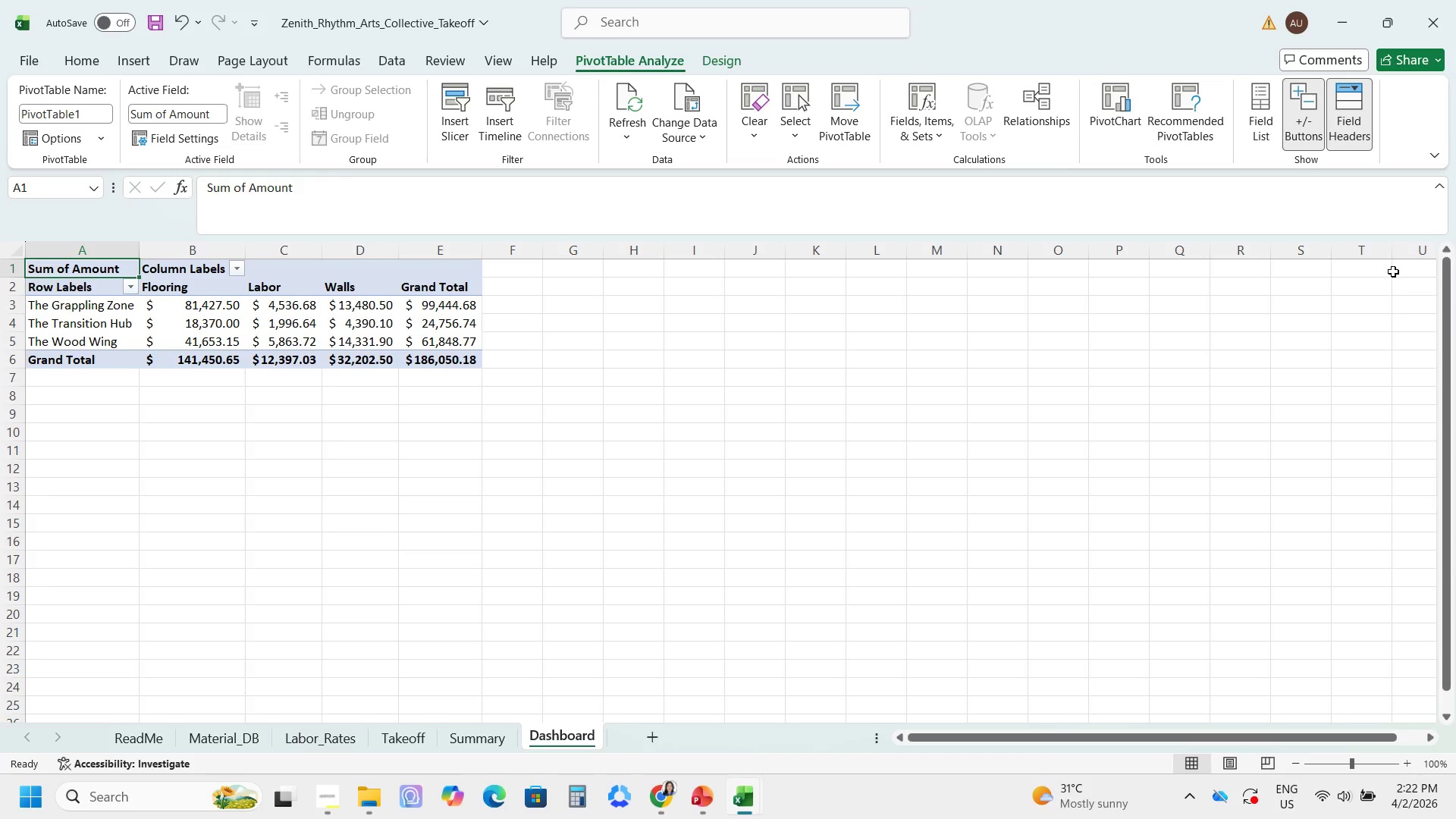 
wait(14.55)
 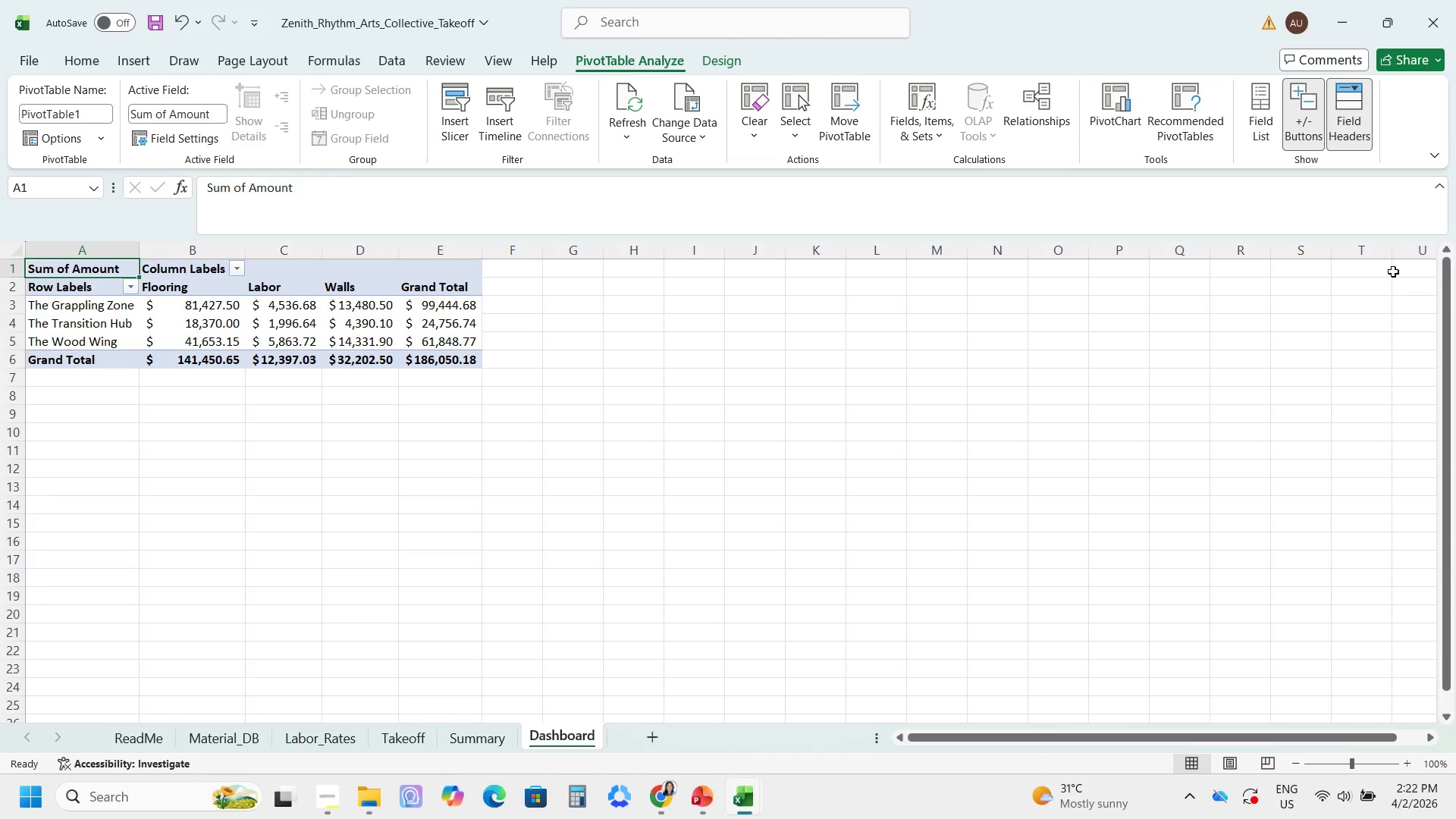 
double_click([83, 415])
 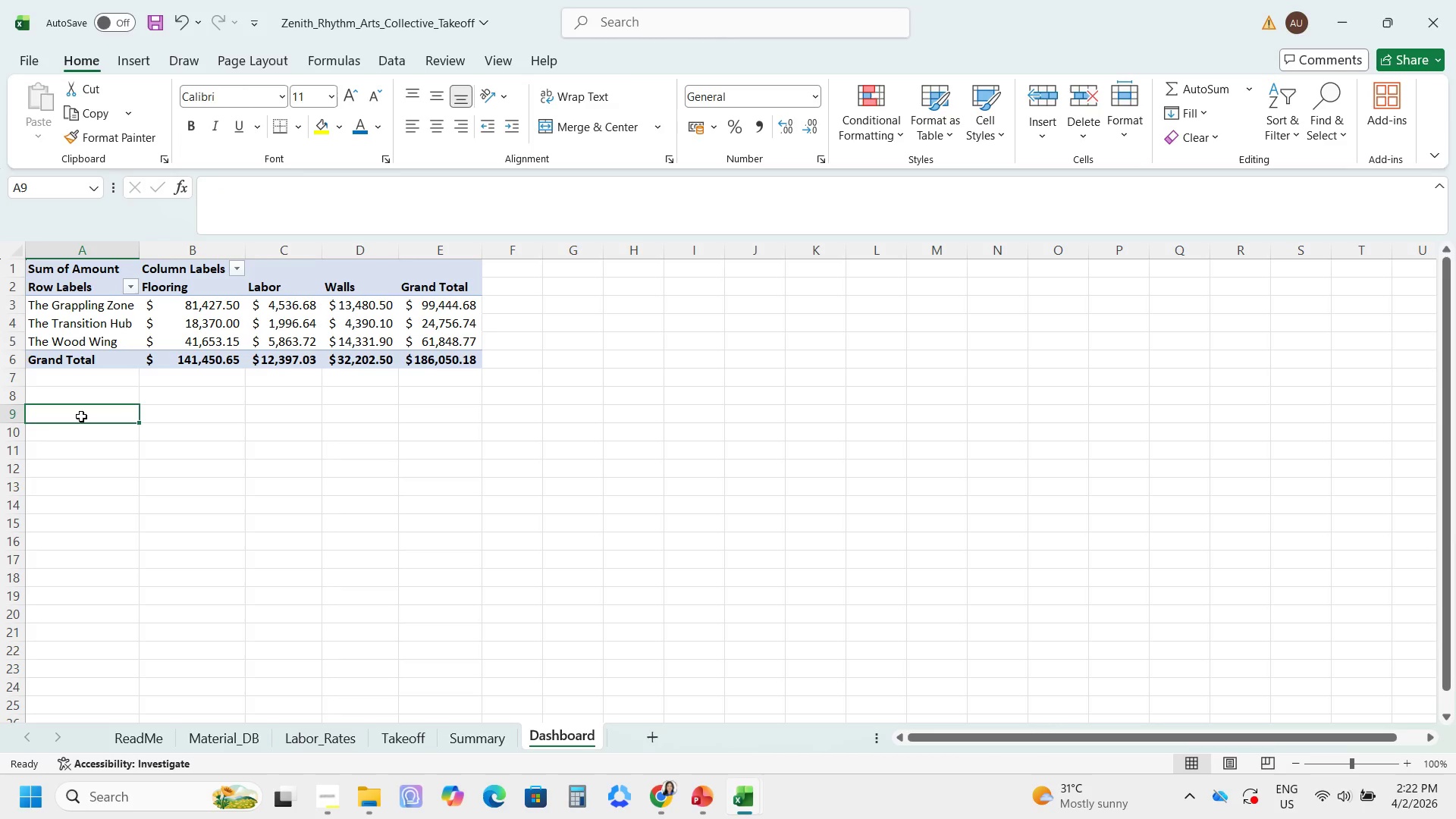 
type(Zon)
 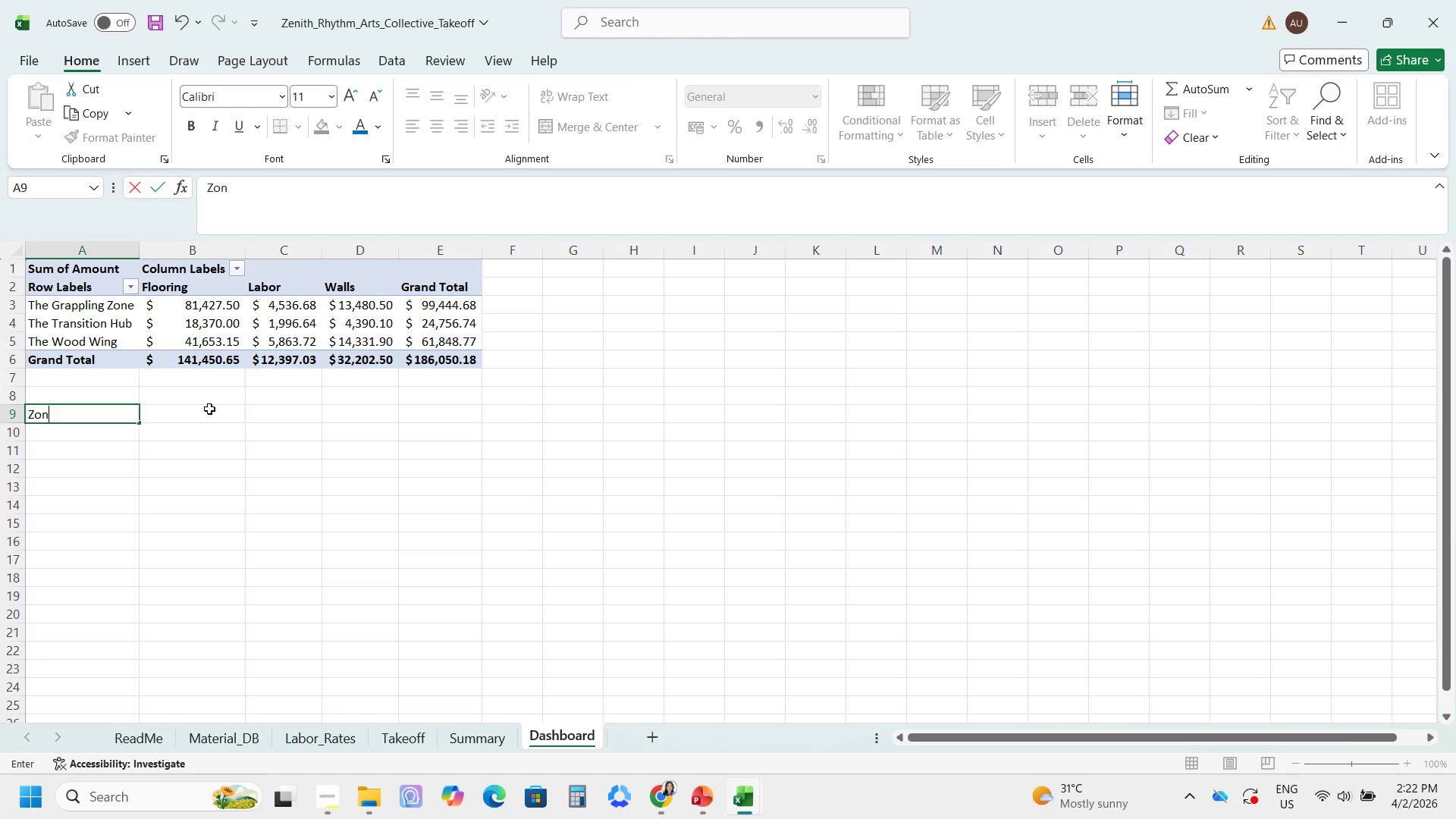 
type(e)
key(Tab)
type(Cost / SF)
 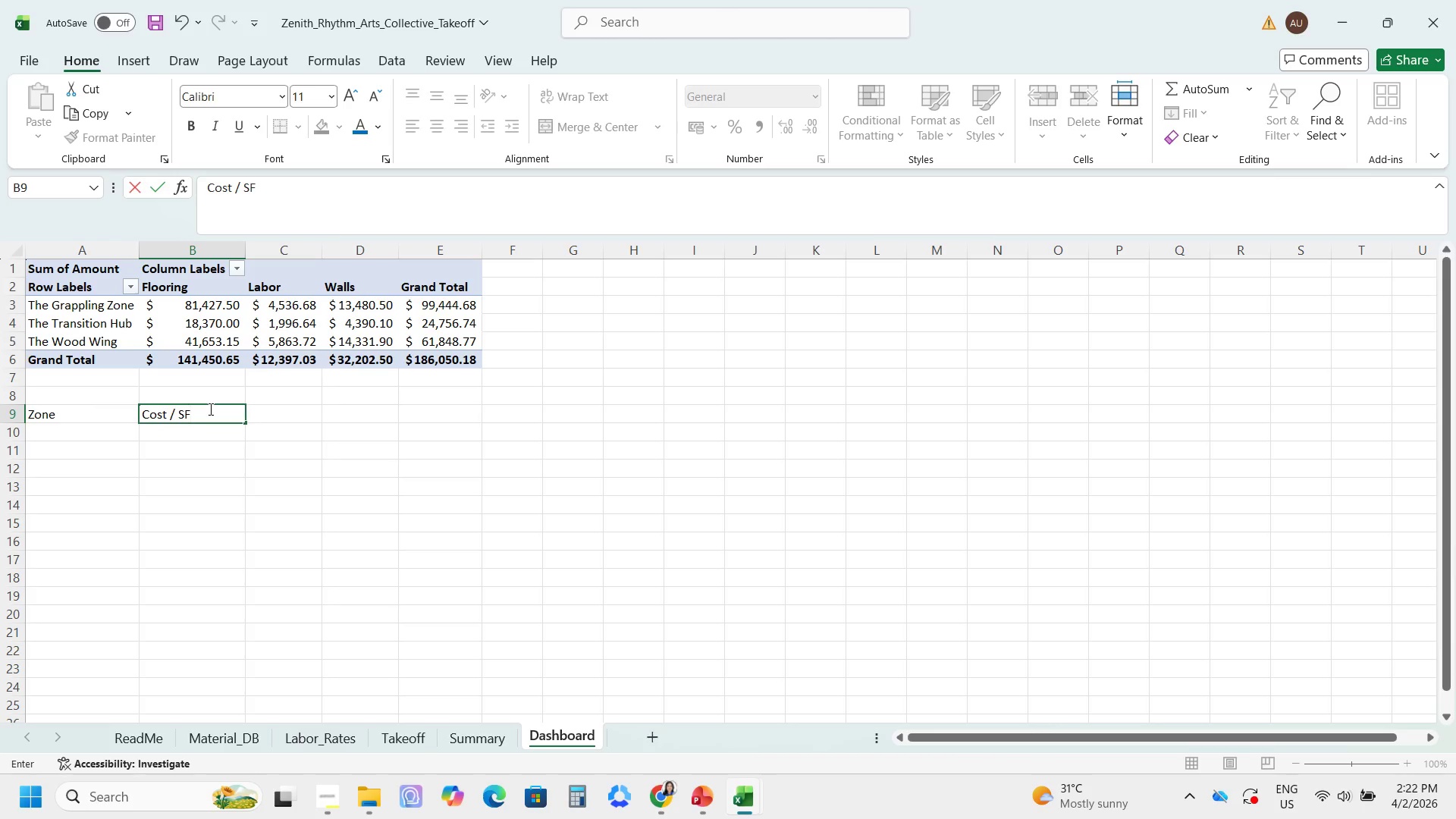 
left_click([54, 431])
 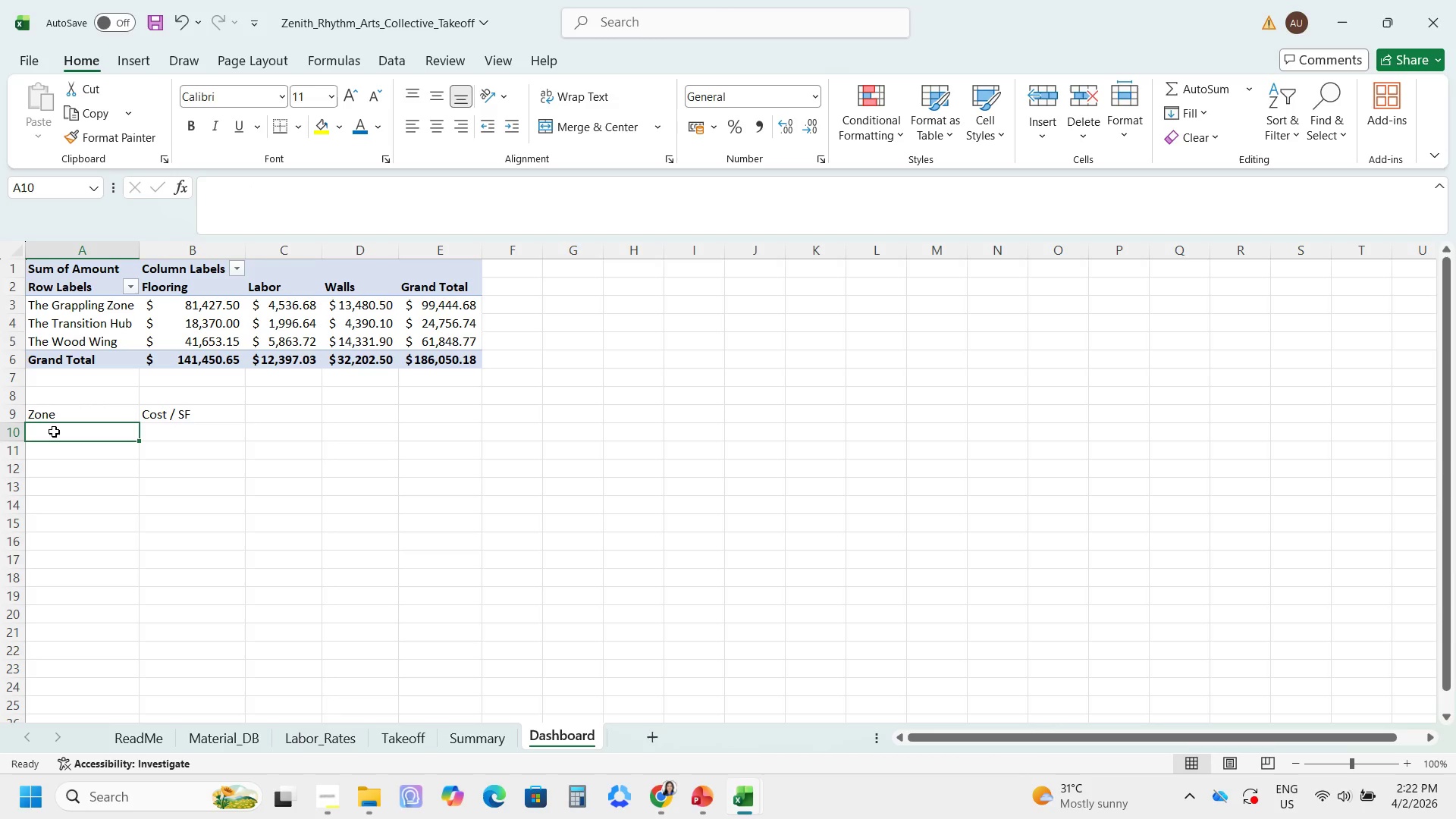 
type(The Graa)
 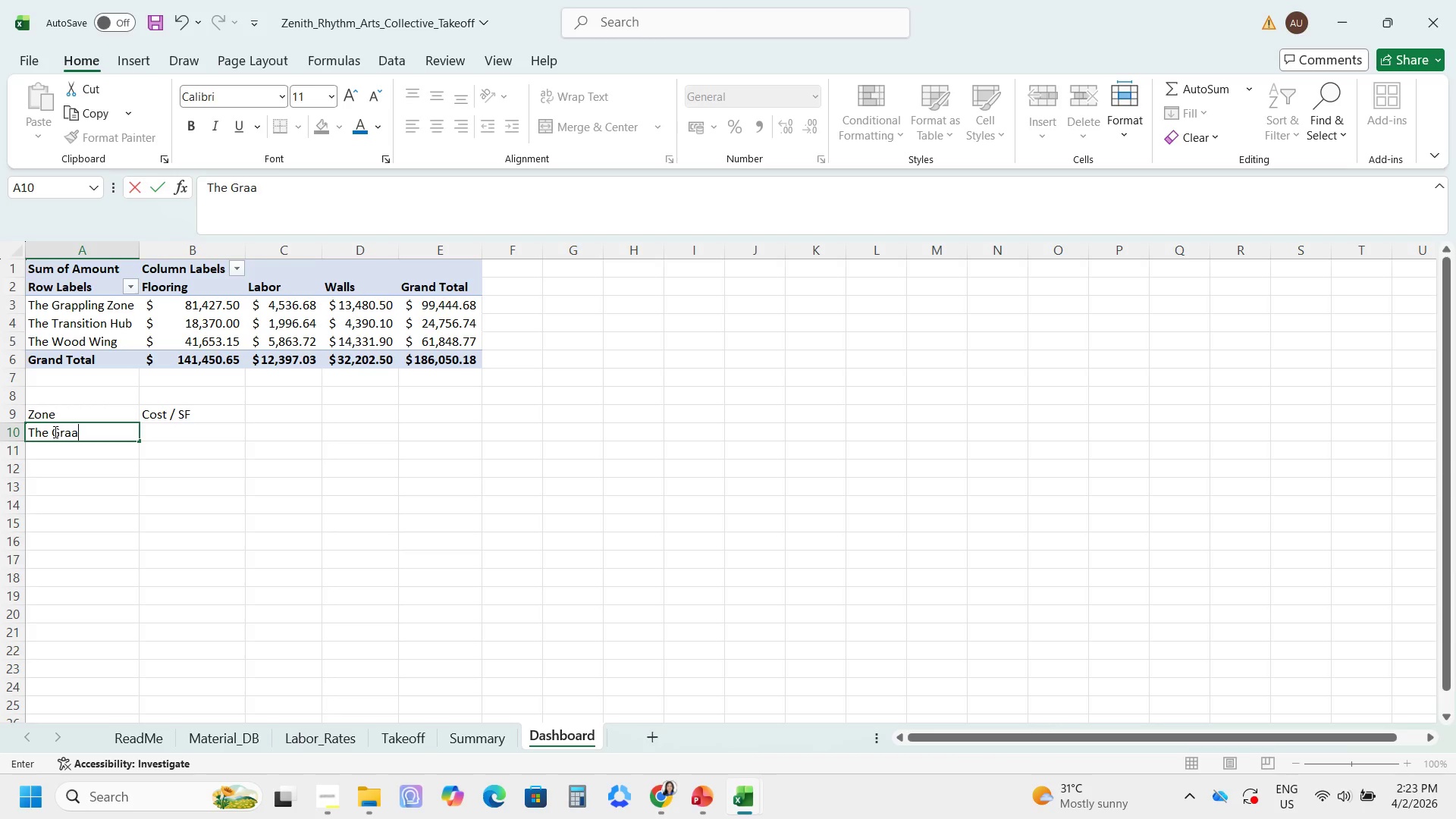 
wait(8.67)
 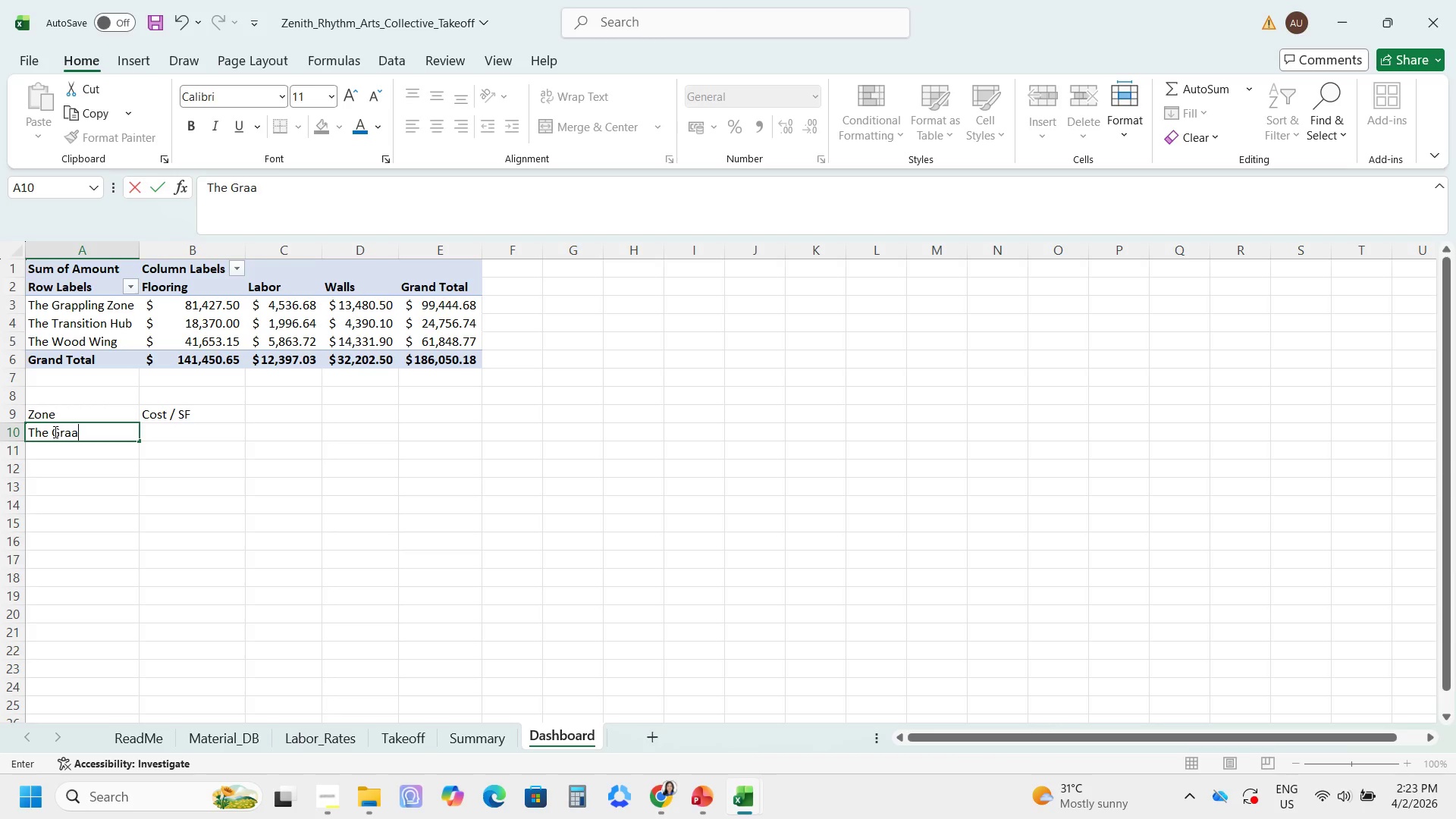 
key(Backspace)
type(ppling ZoneThe Wood Wing)
 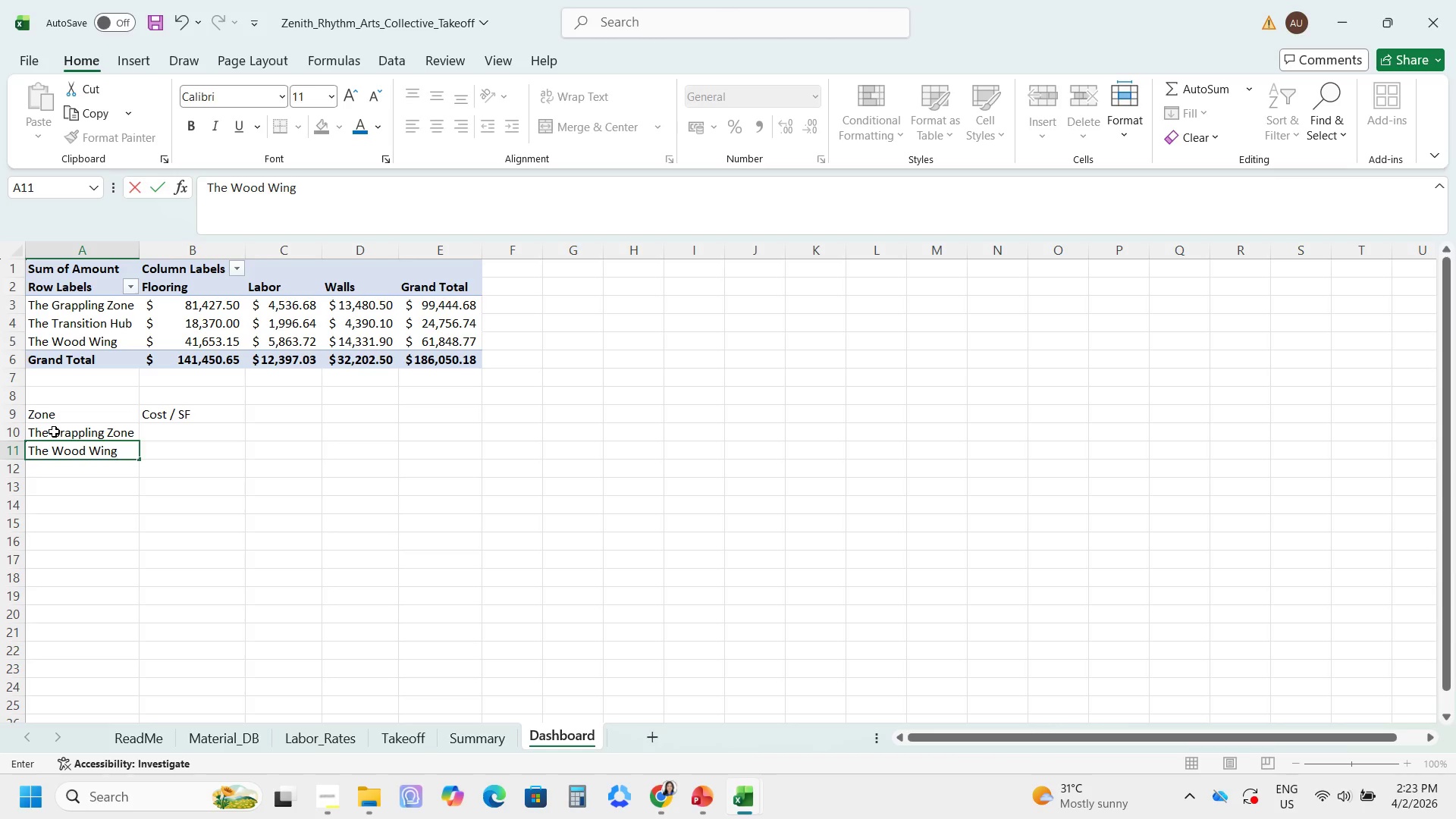 
 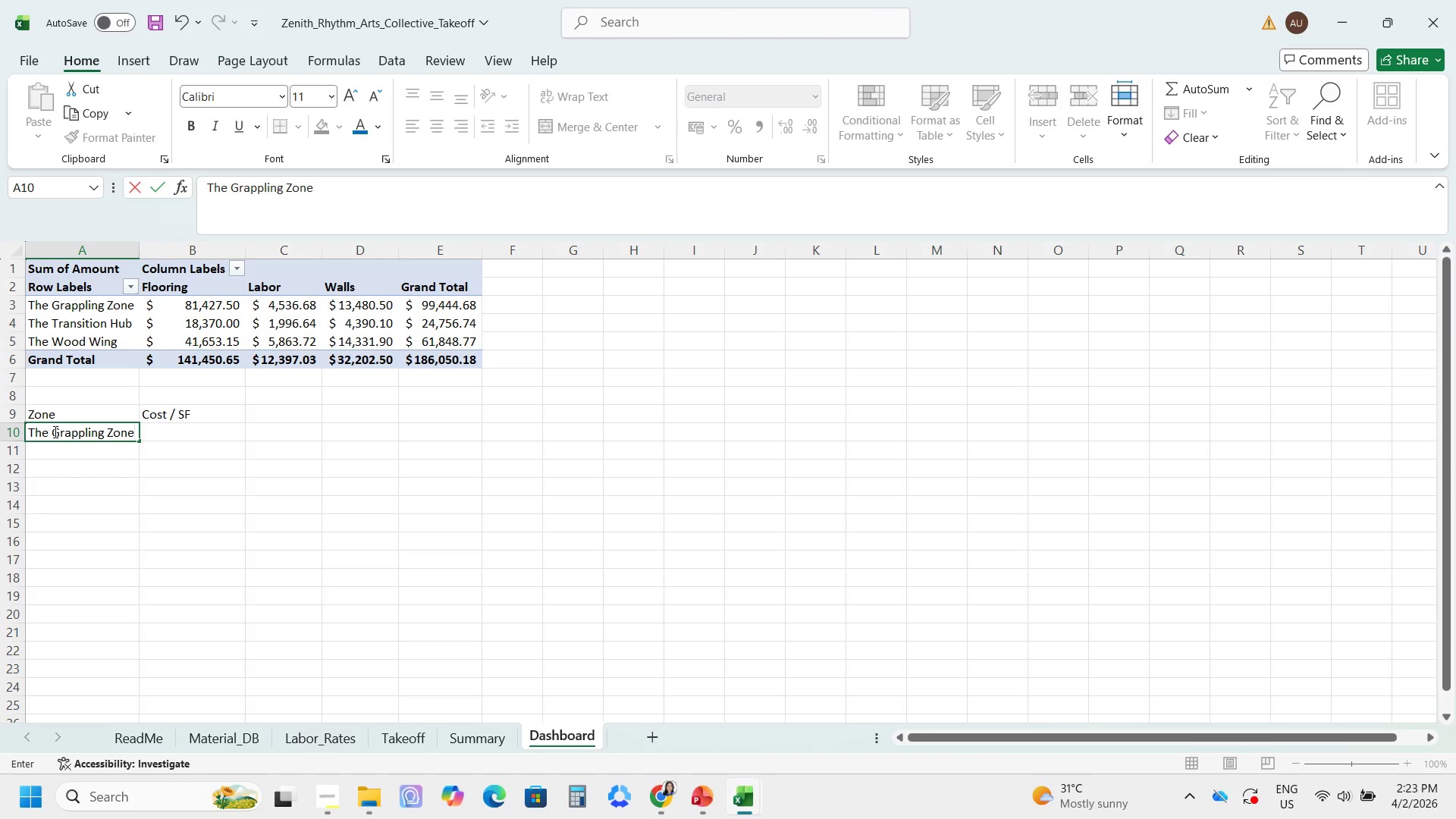 
hold_key(key=Enter, duration=0.31)
 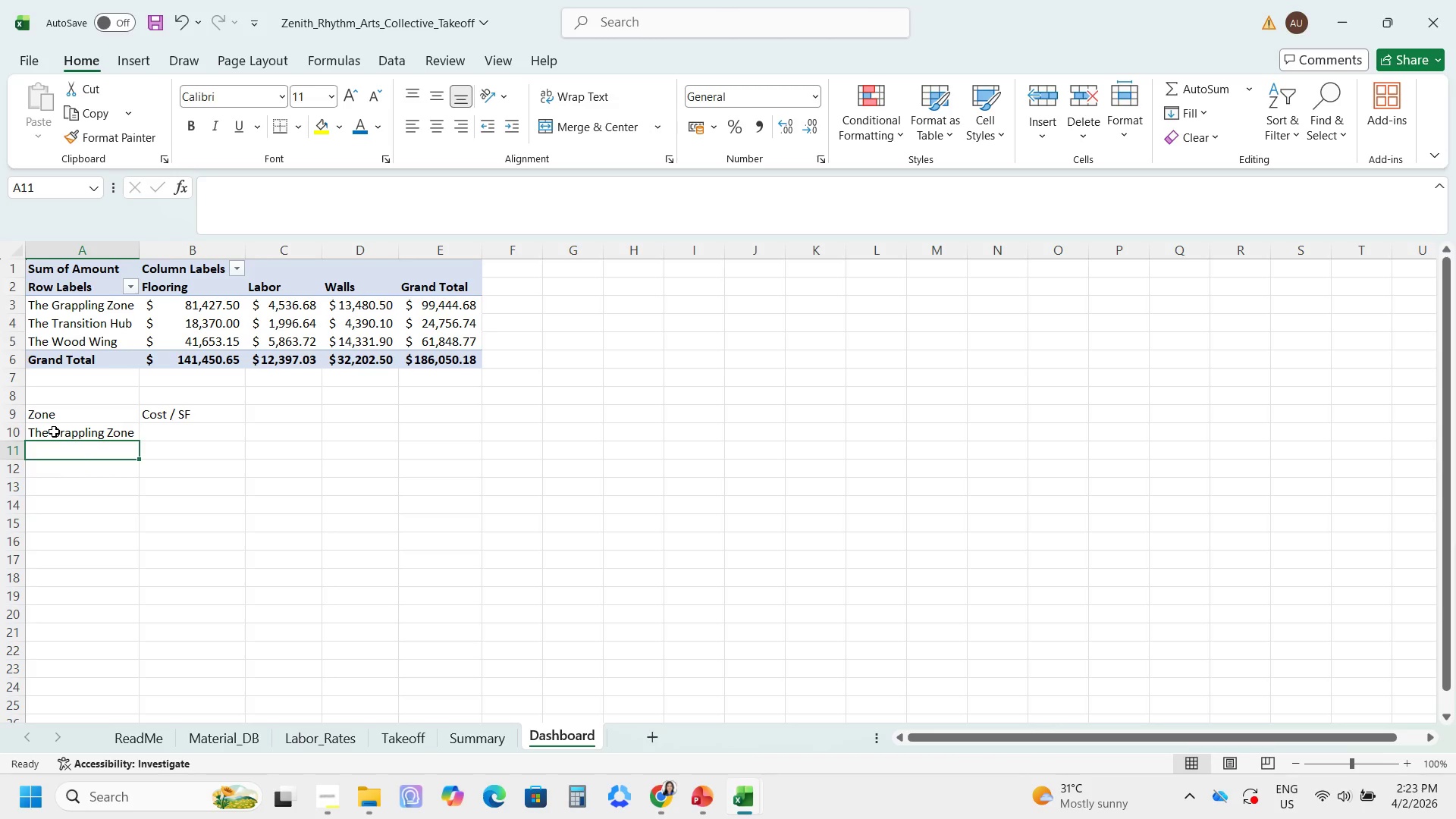 
key(Enter)
 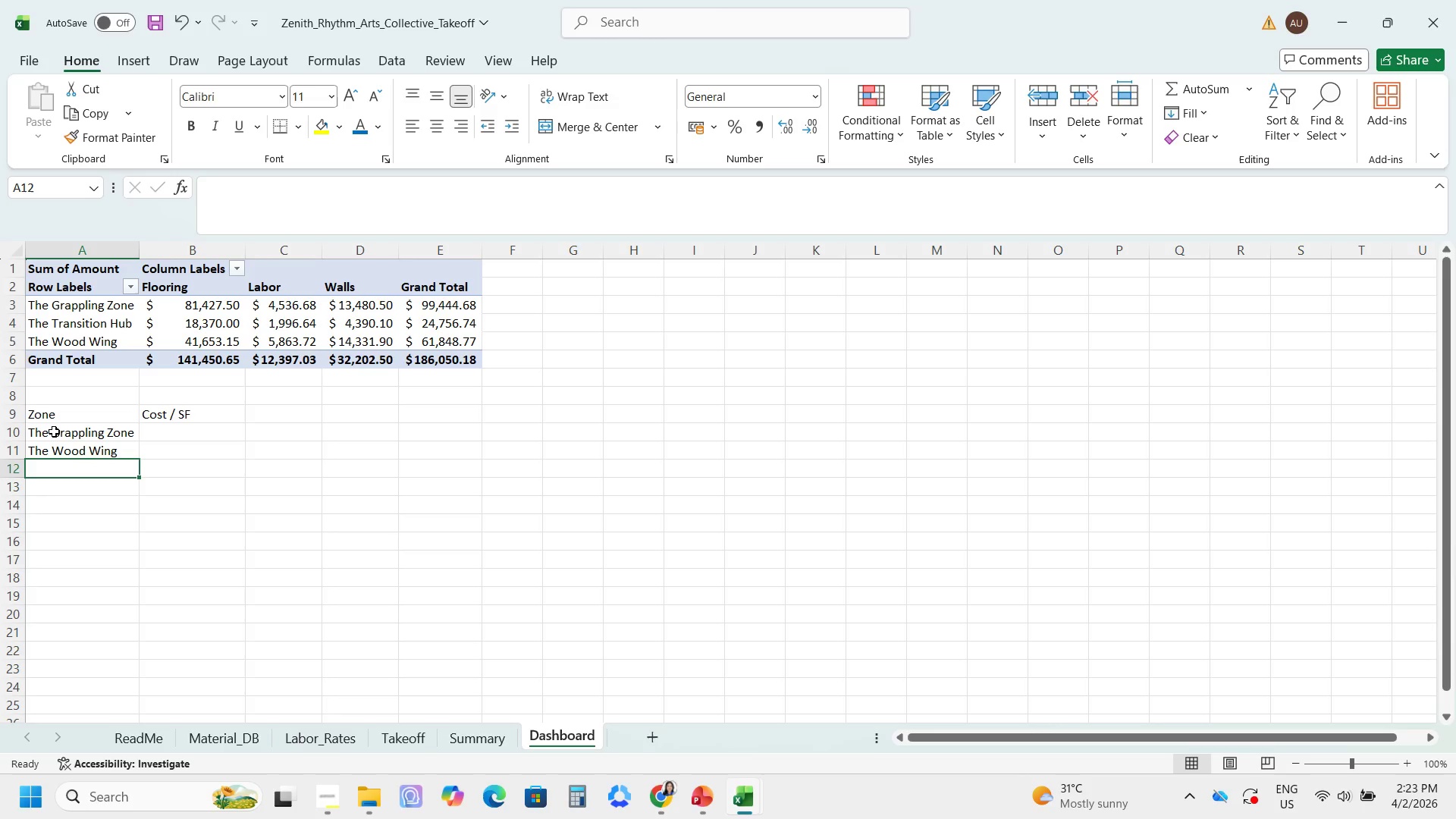 
type(The Transition Hub)
 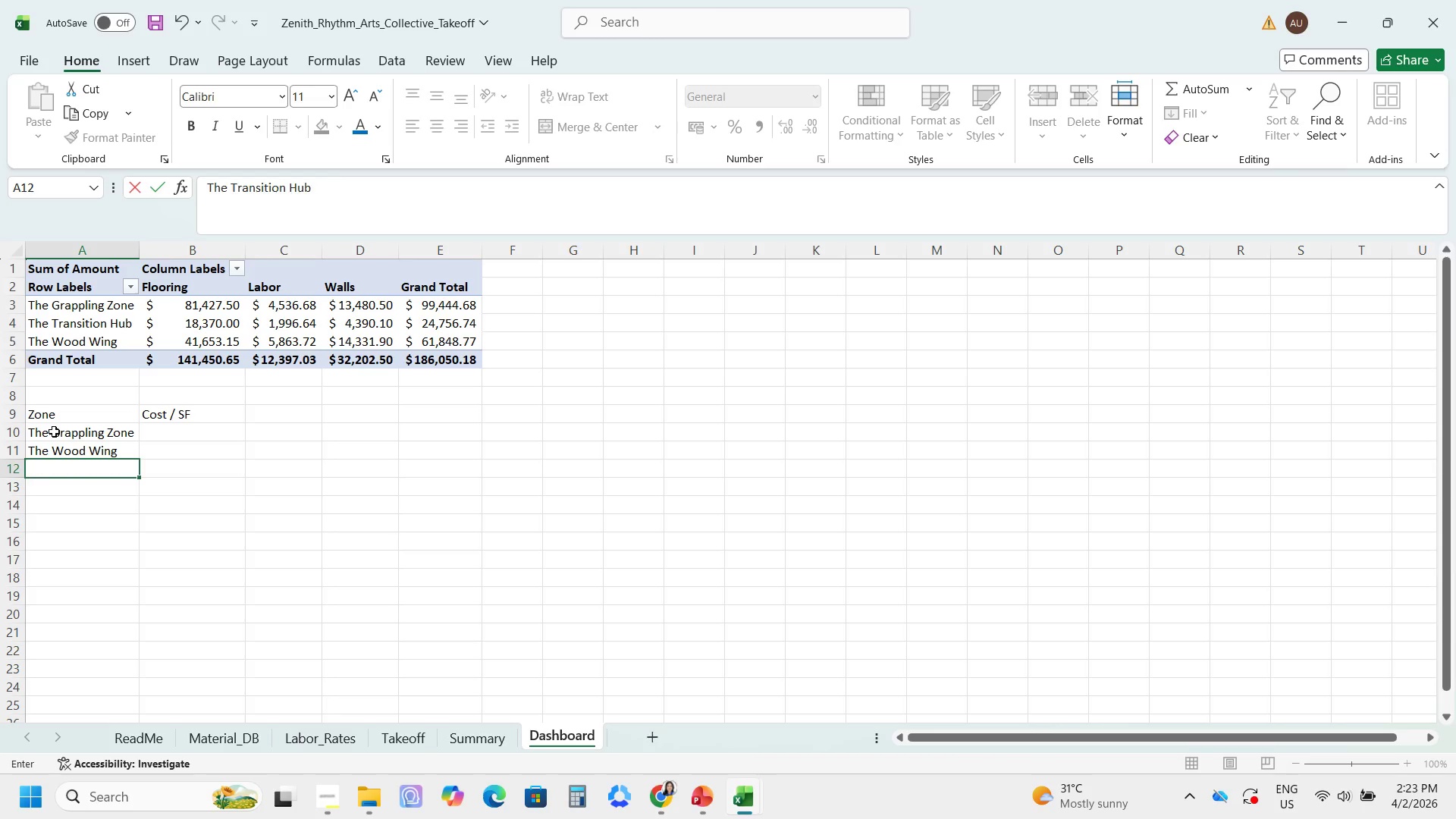 
key(Enter)
 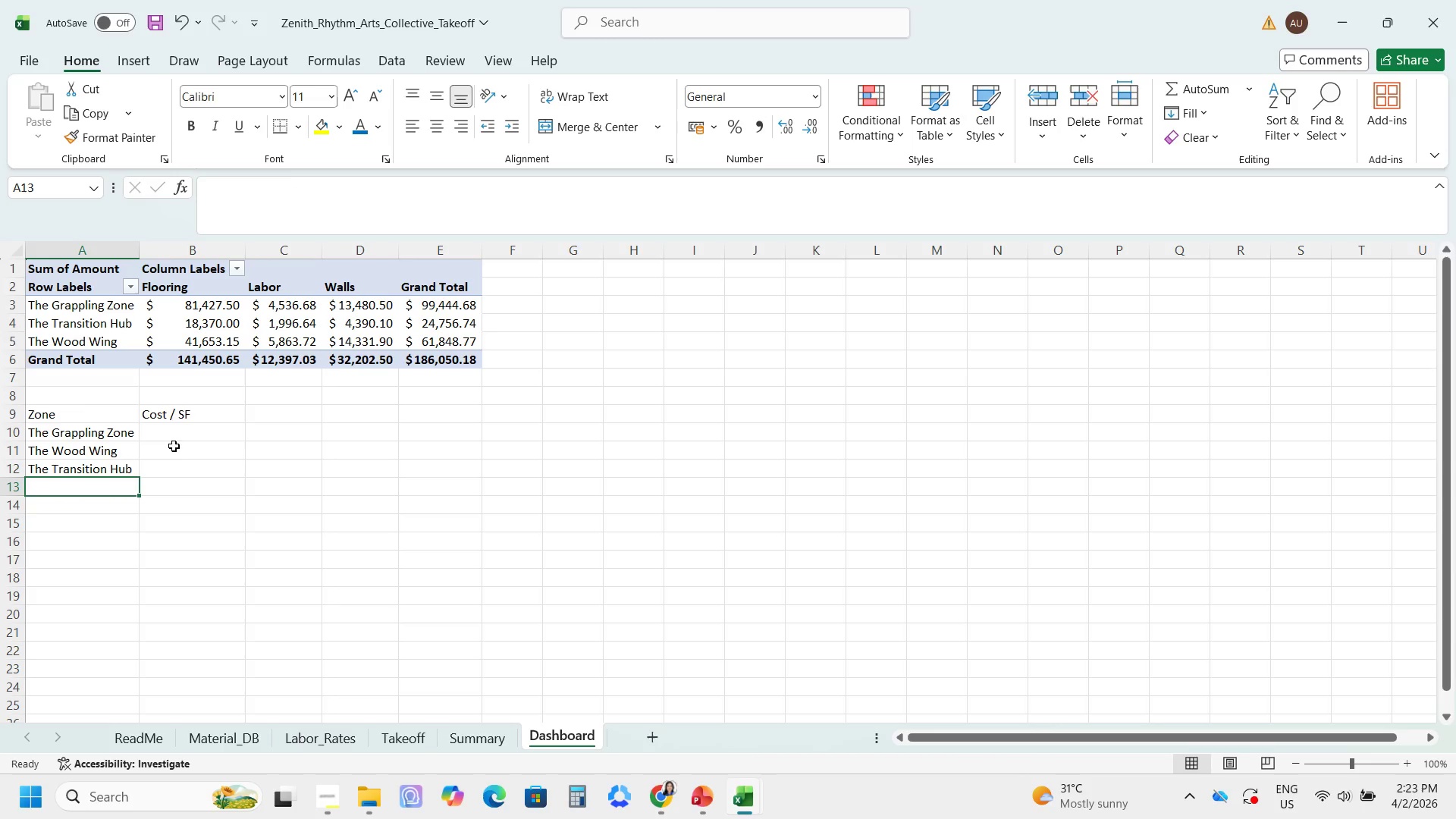 
left_click([183, 437])
 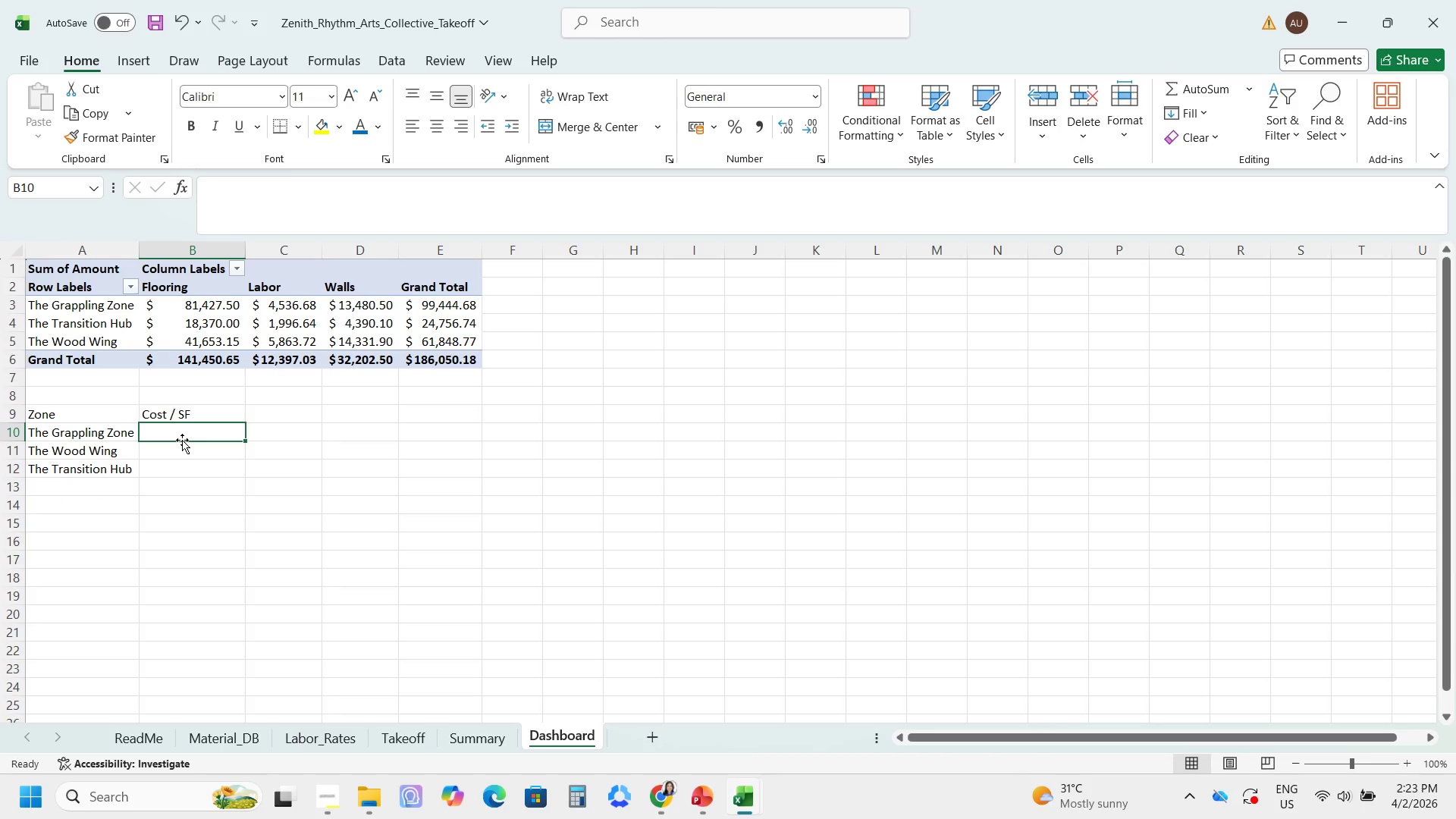 
type(=Takeoff!AG2)
 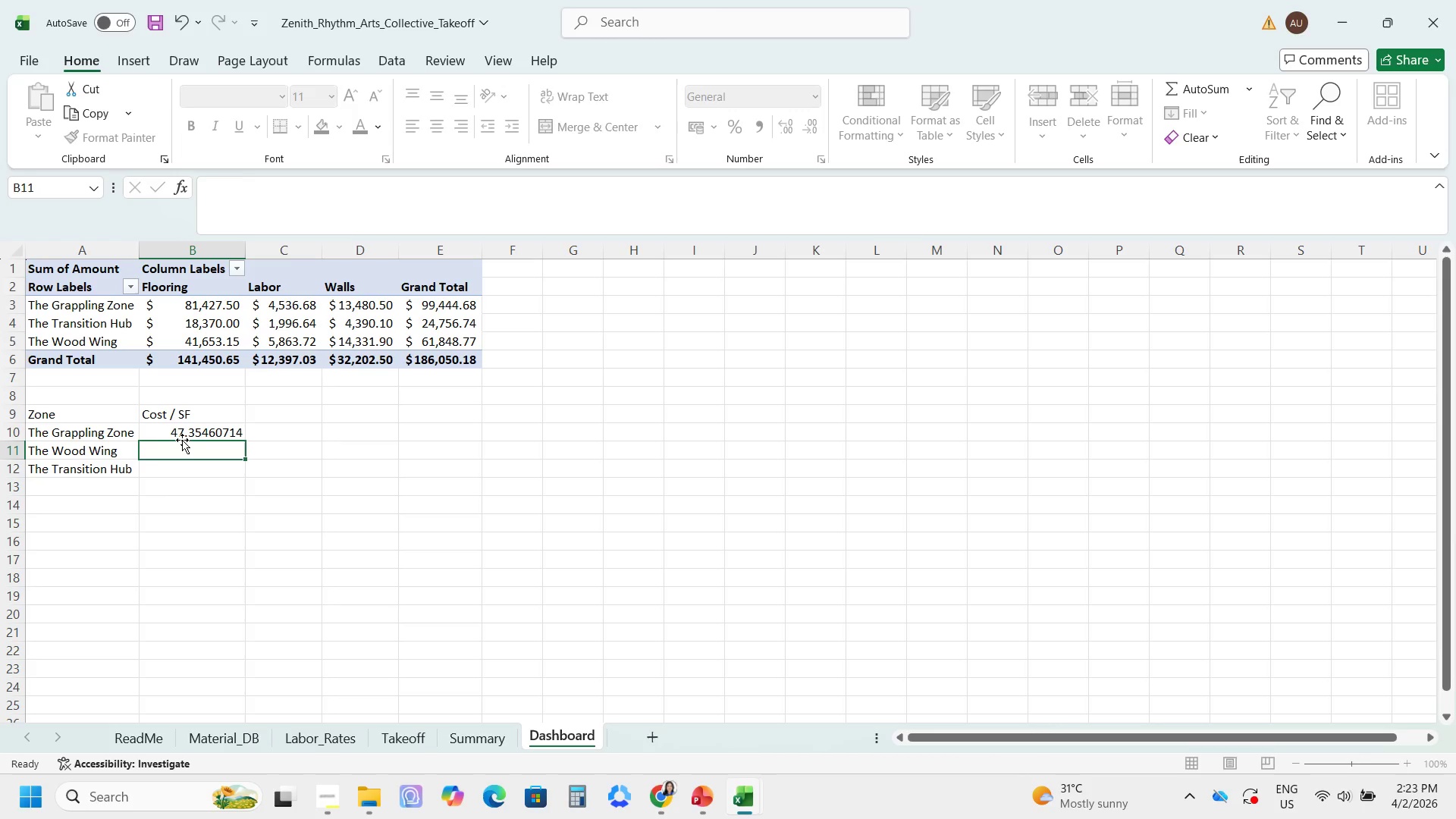 
 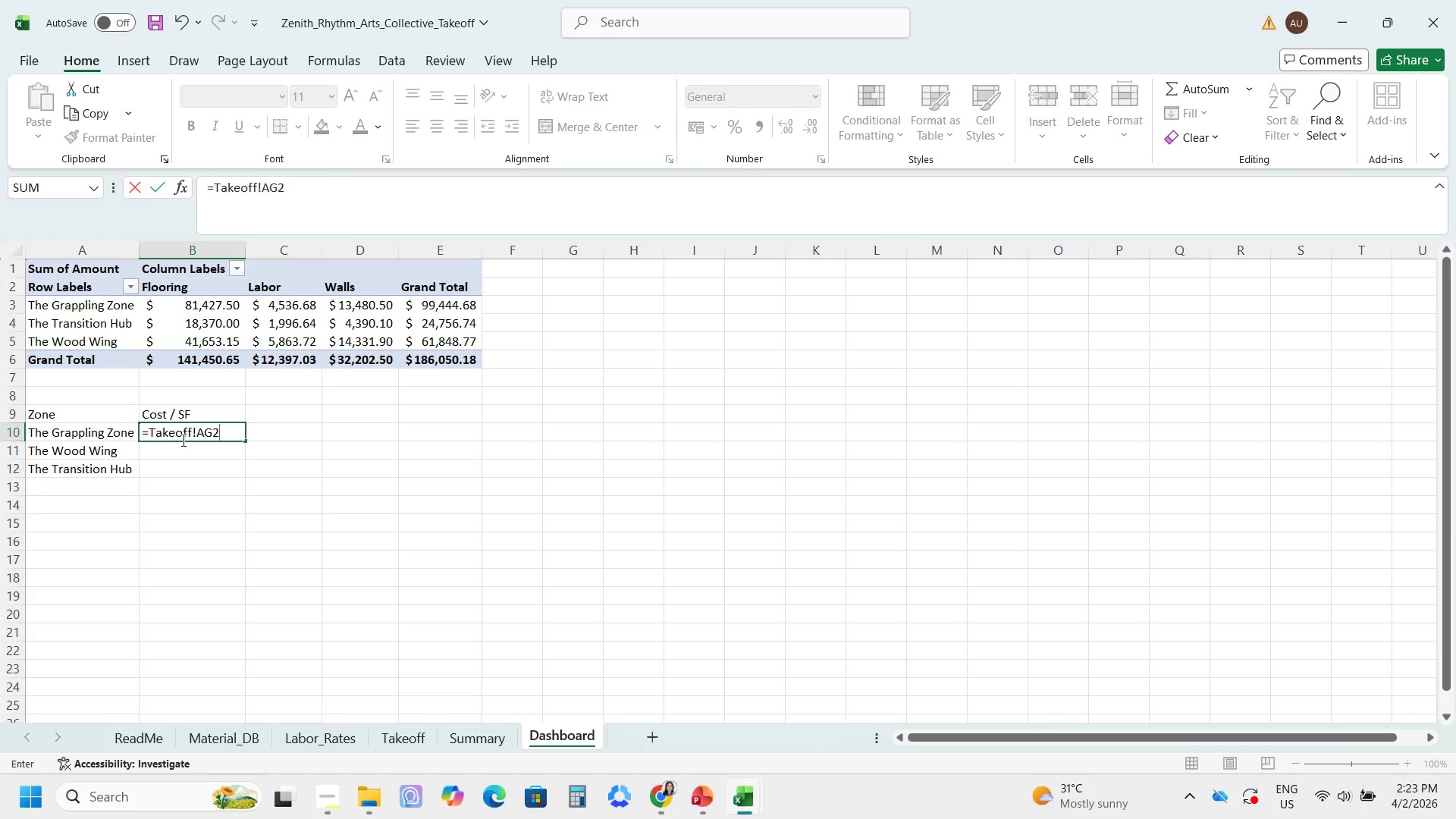 
key(Enter)
 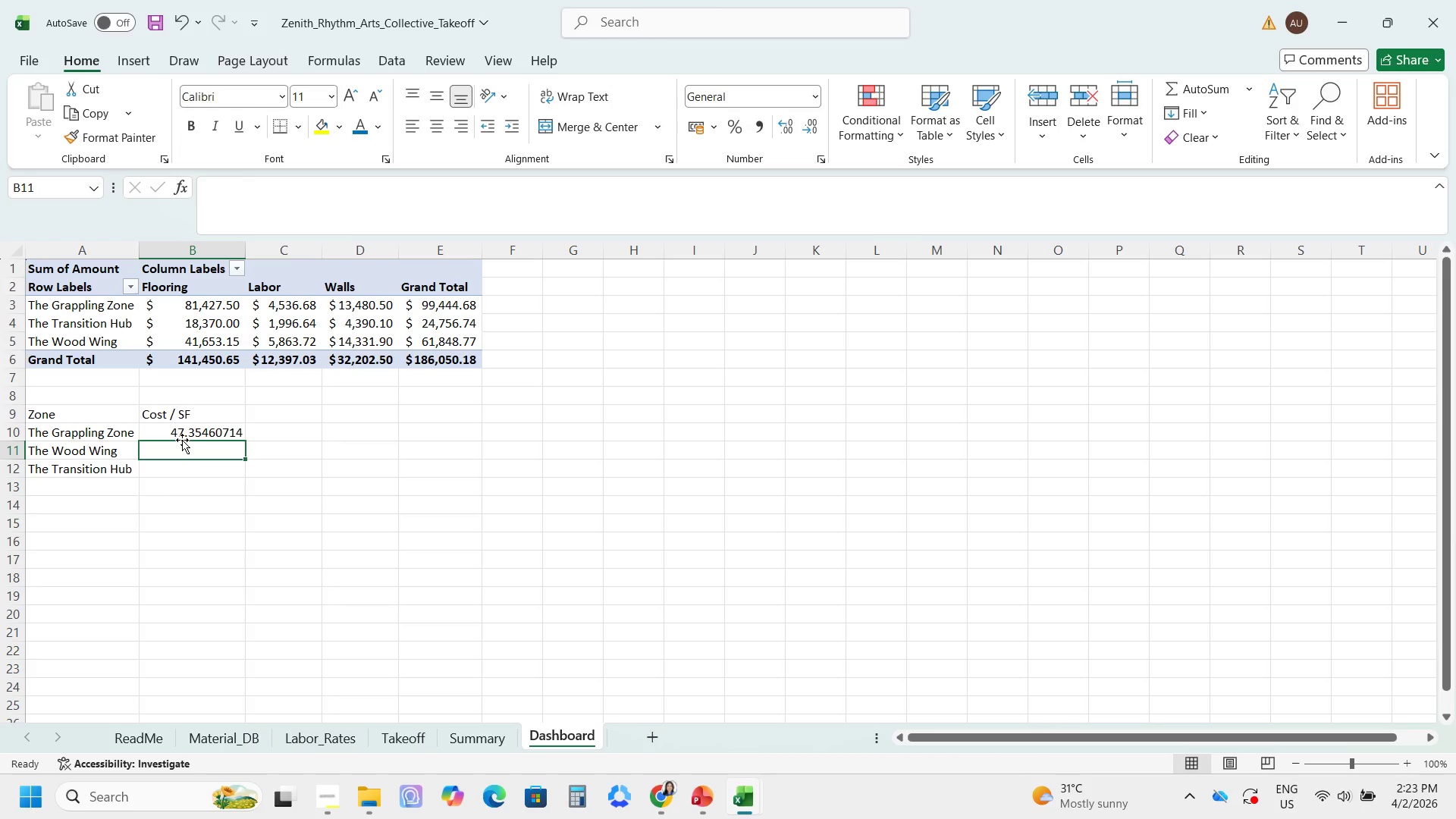 
type(=Takeoff!AG3)
 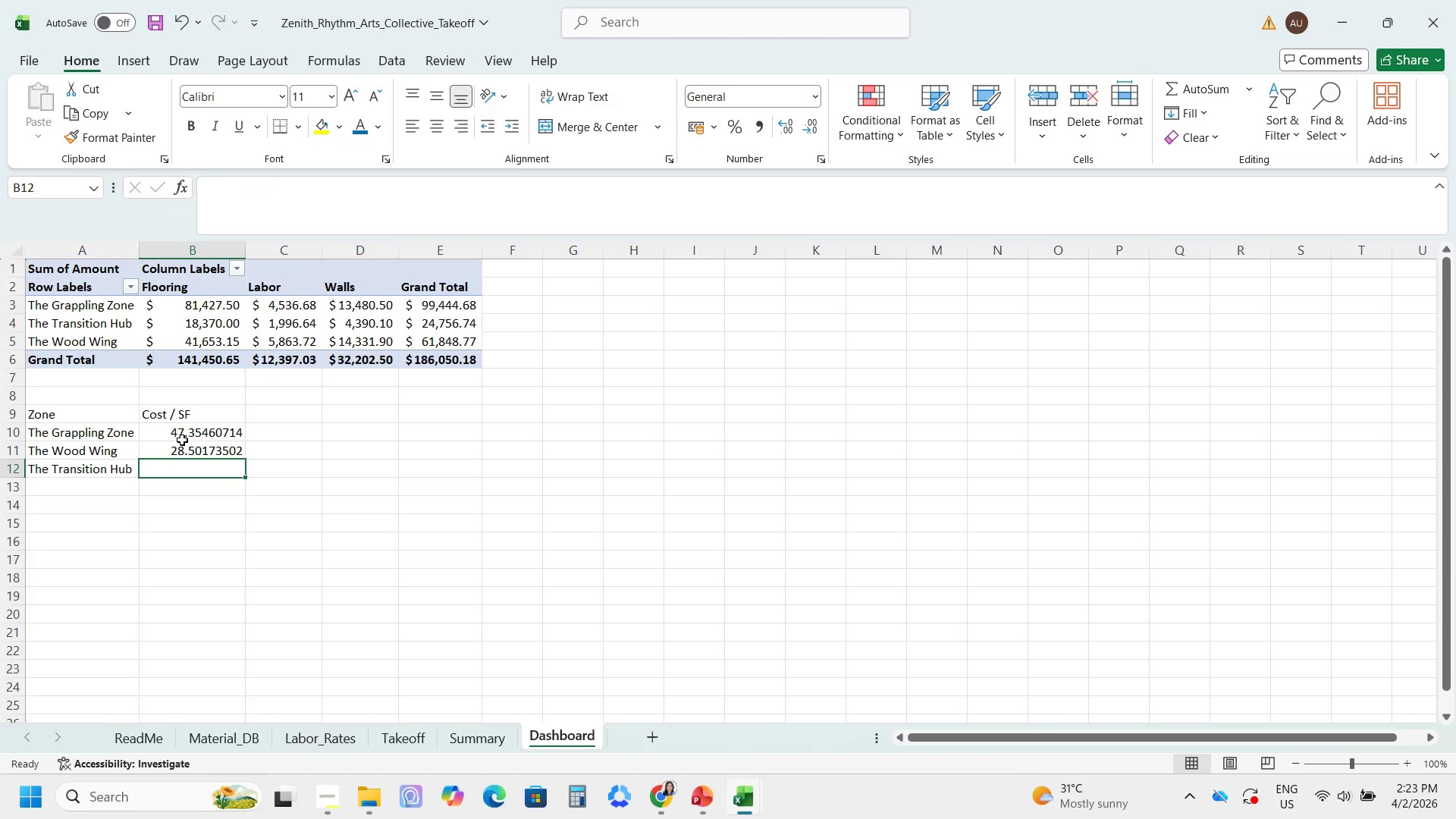 
 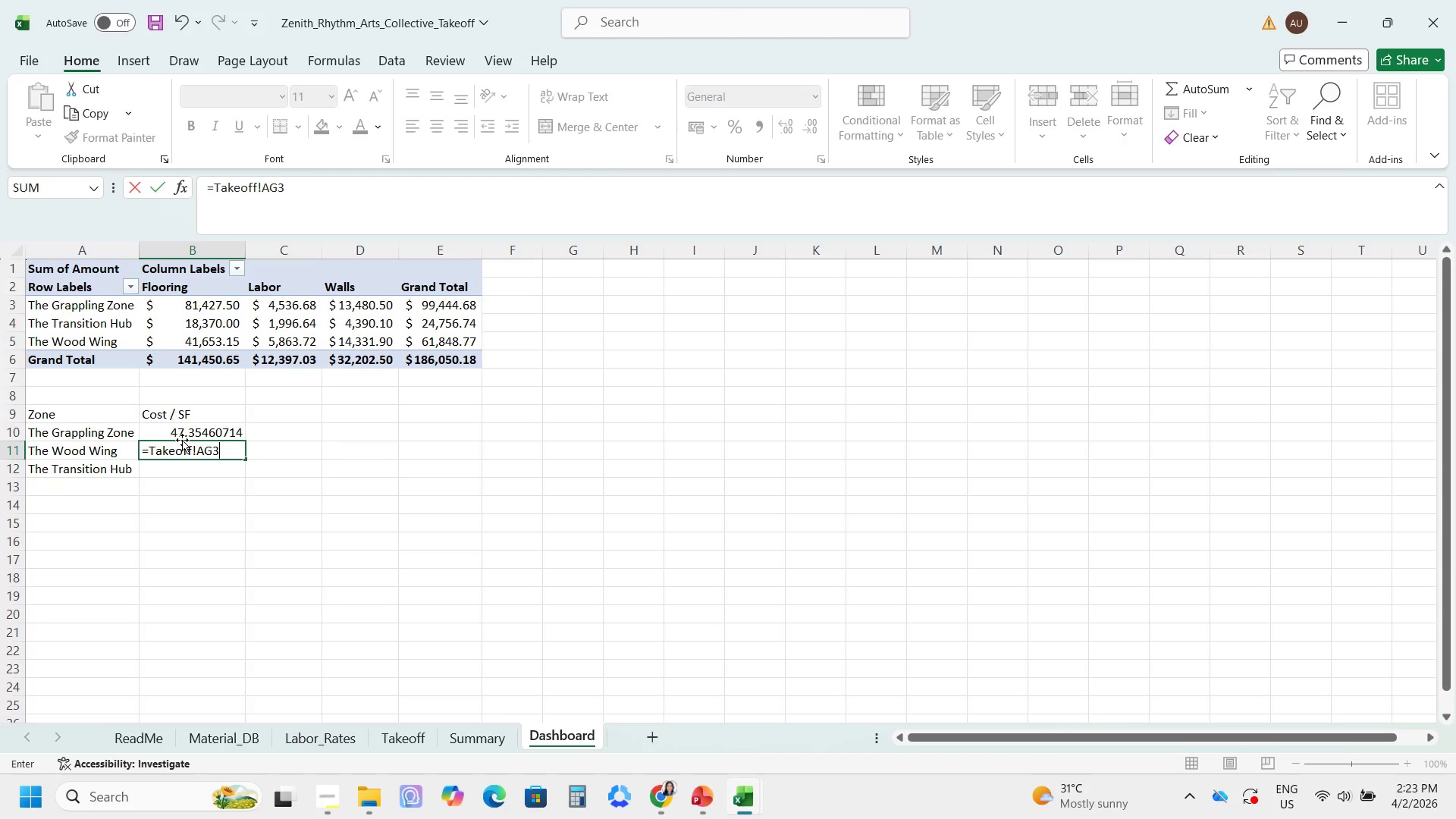 
key(Enter)
 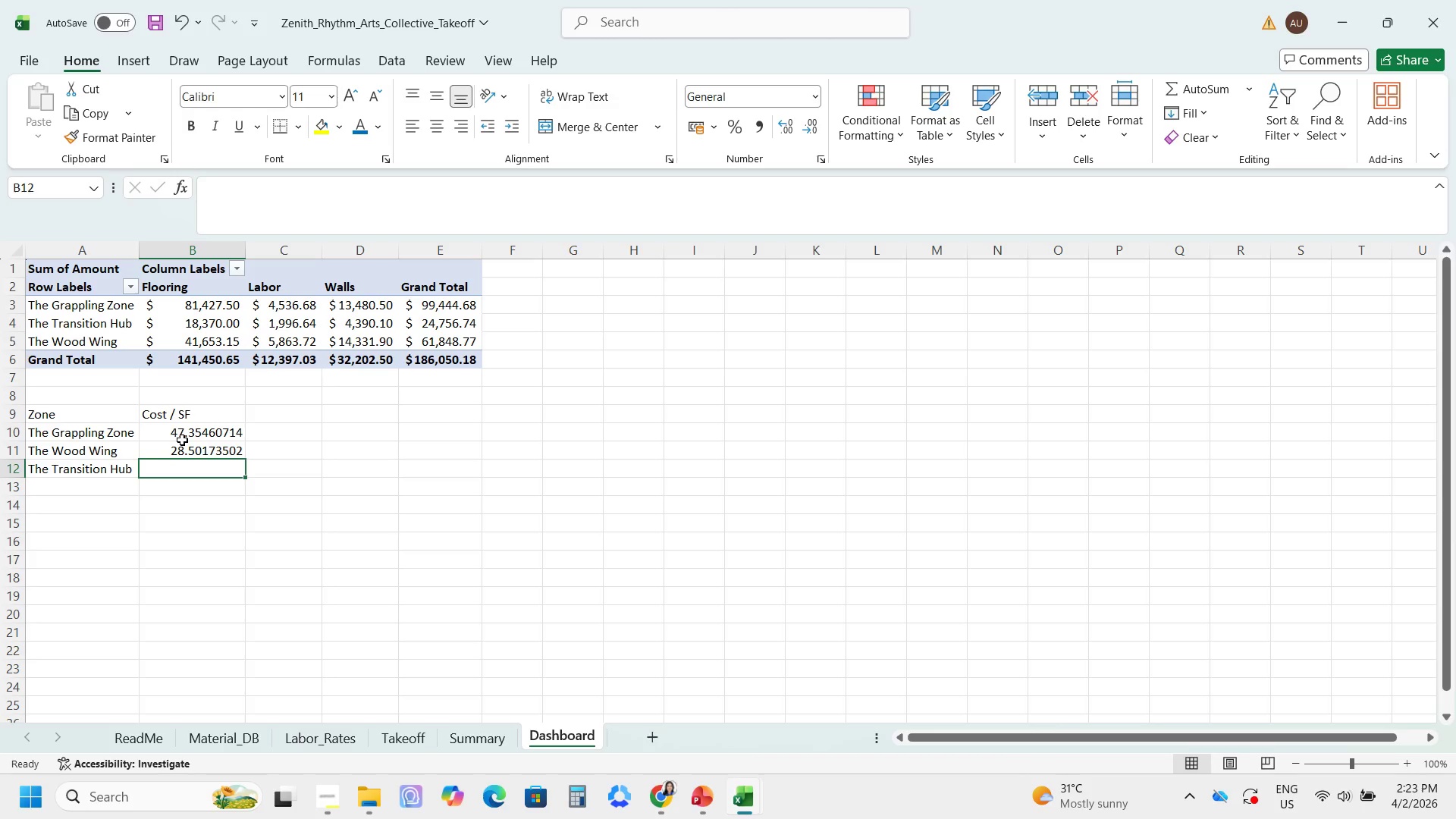 
type(=Takeoff!AG4)
 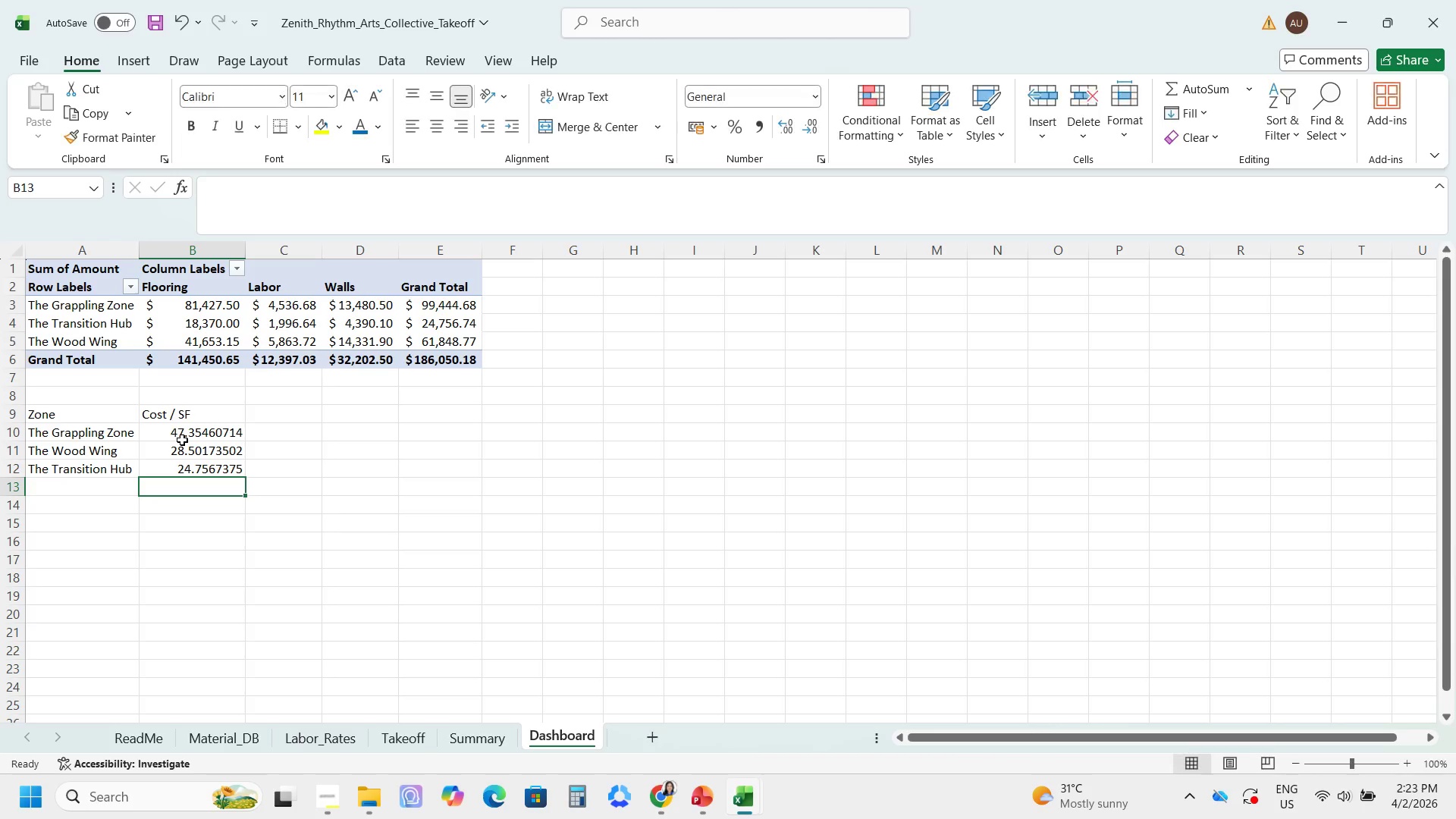 
 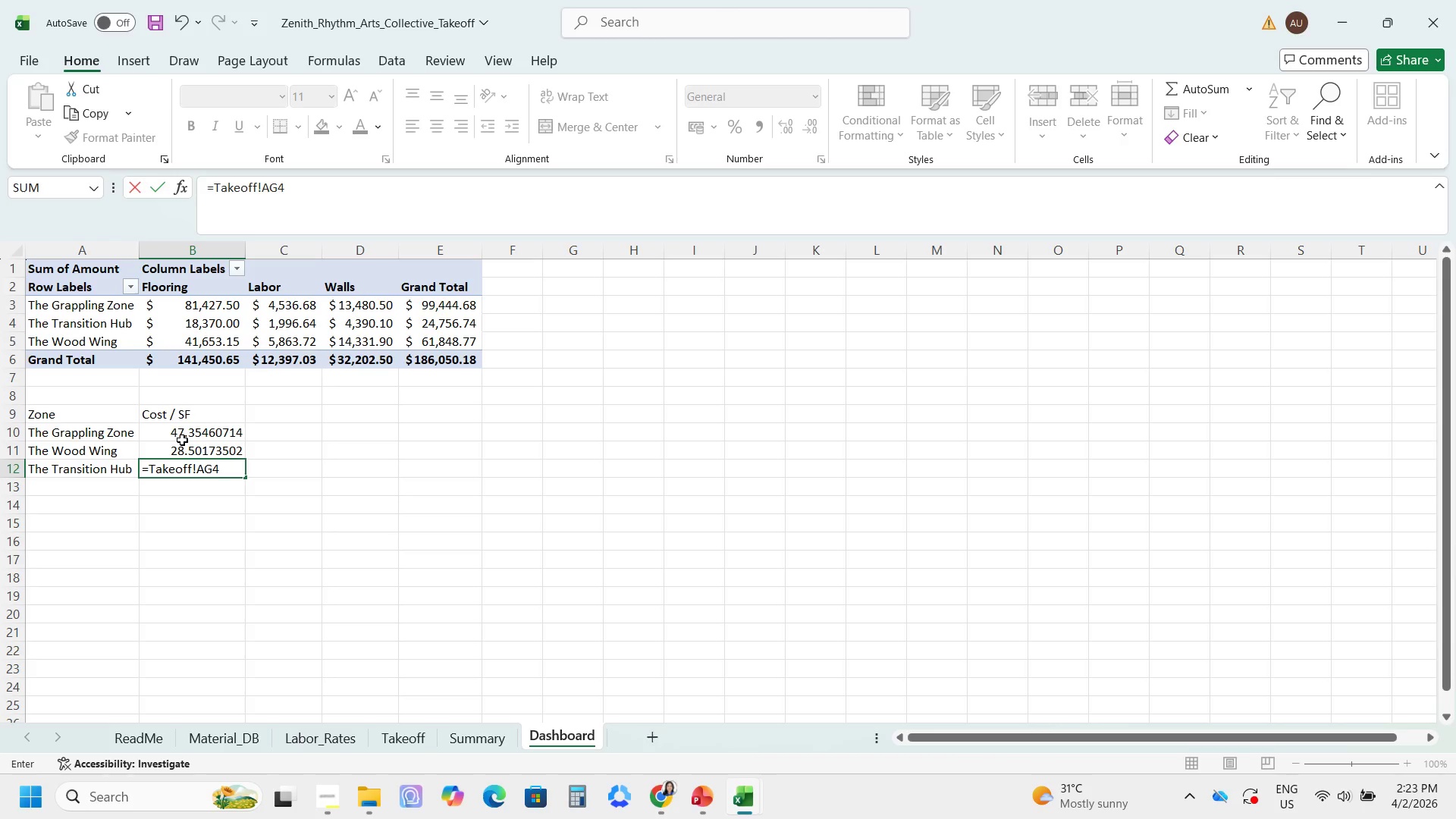 
key(Enter)
 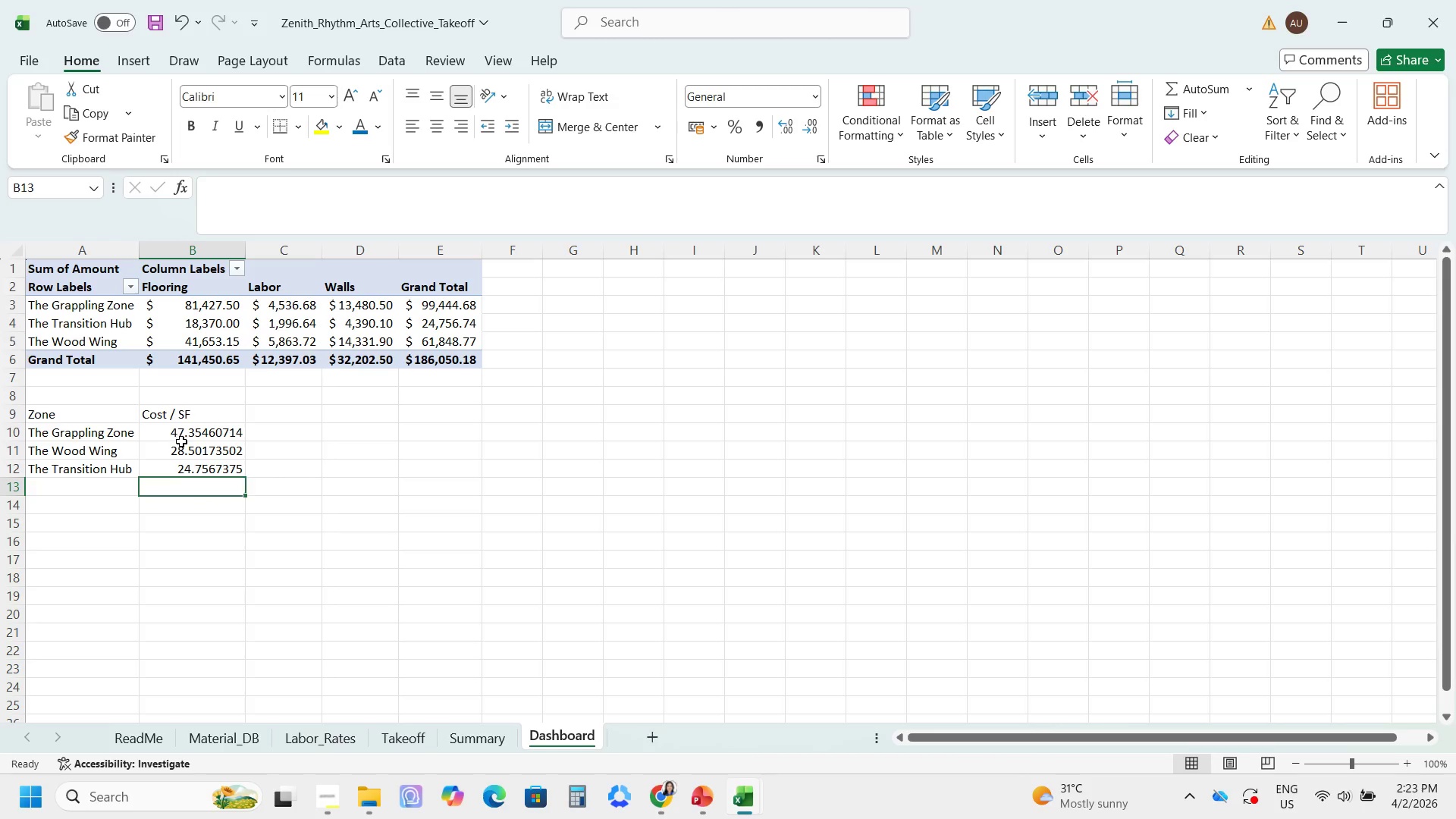 
left_click_drag(start_coordinate=[181, 441], to_coordinate=[186, 457])
 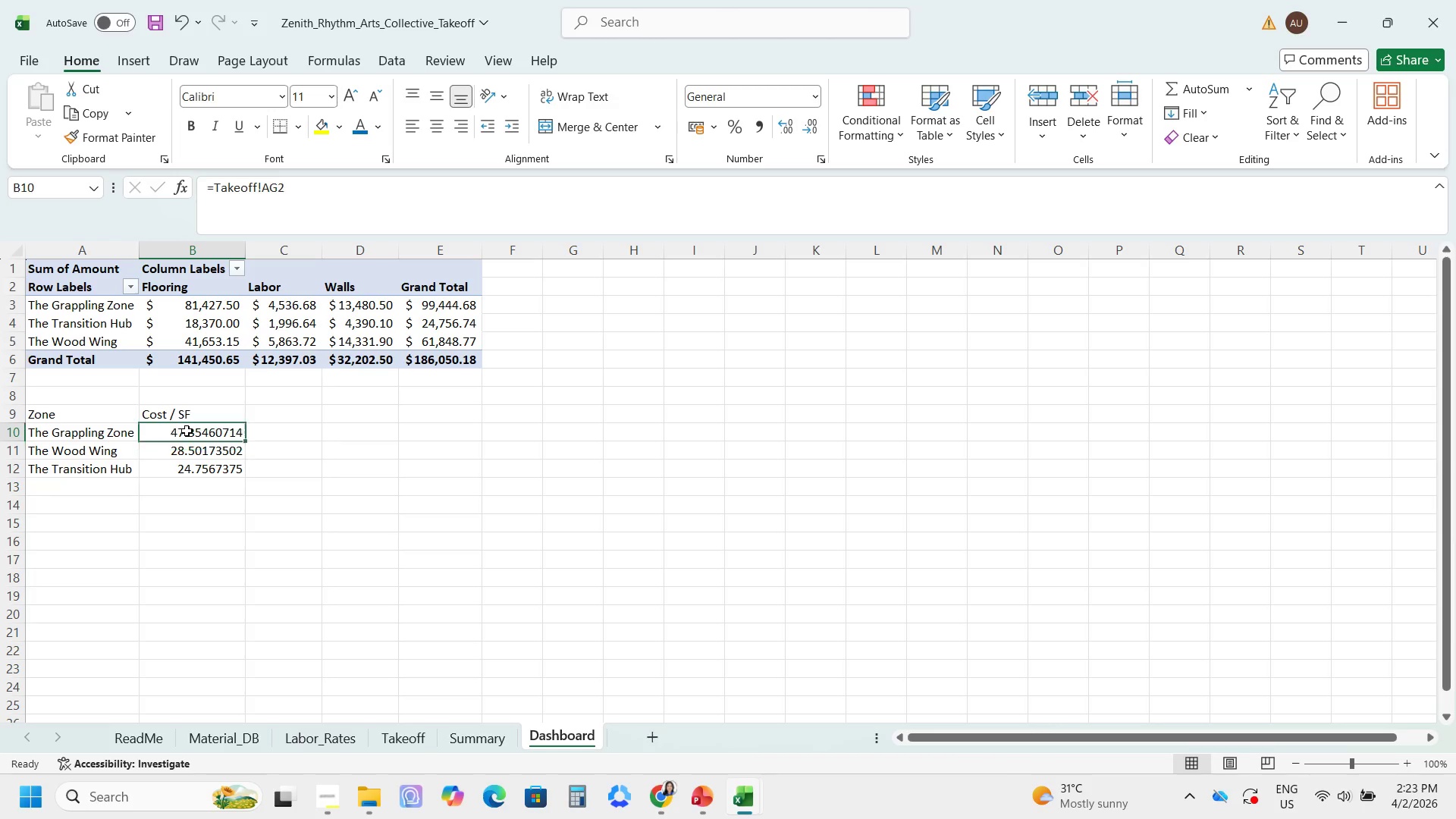 
left_click_drag(start_coordinate=[187, 429], to_coordinate=[180, 472])
 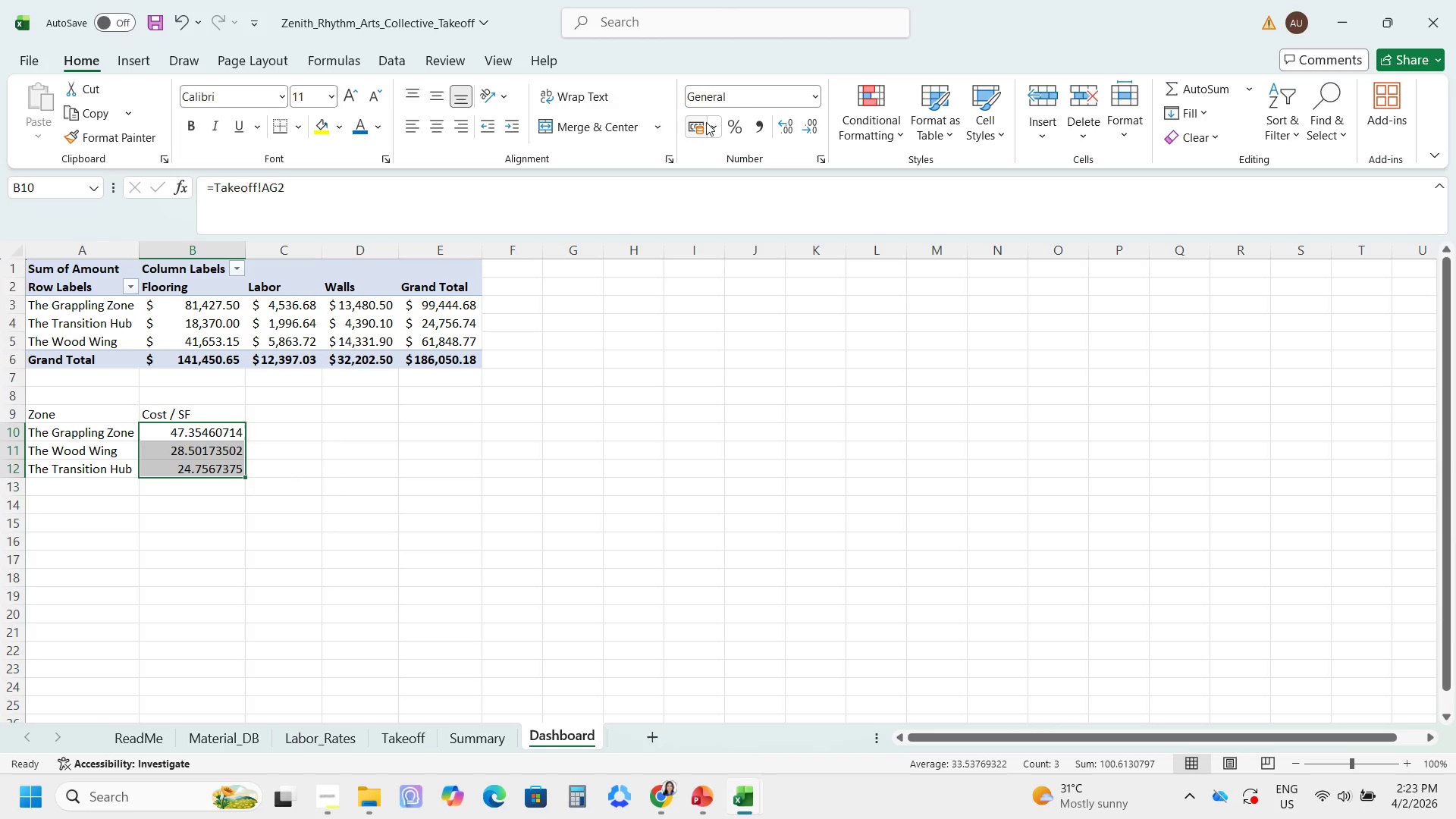 
left_click([708, 130])
 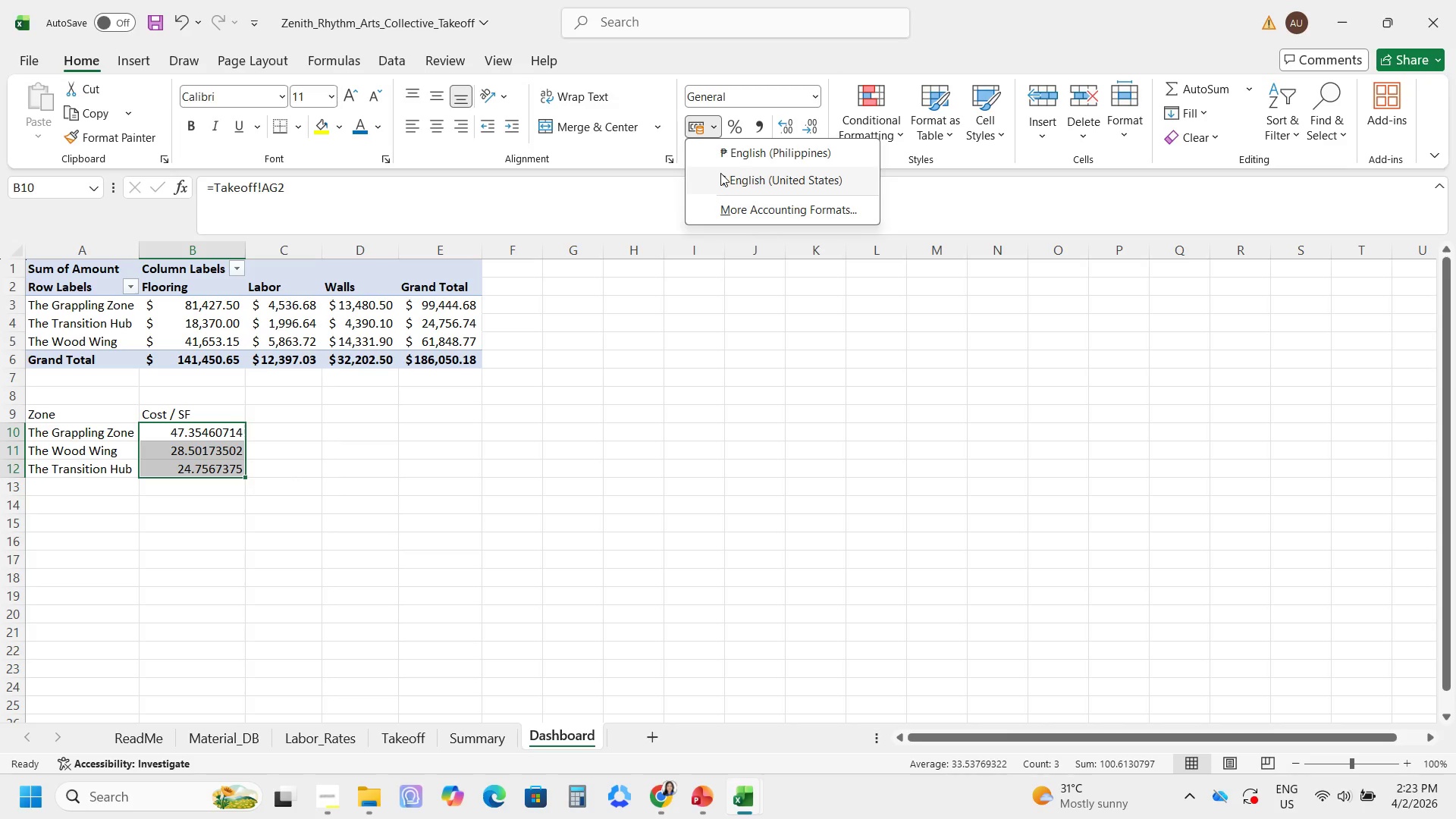 
left_click([720, 173])
 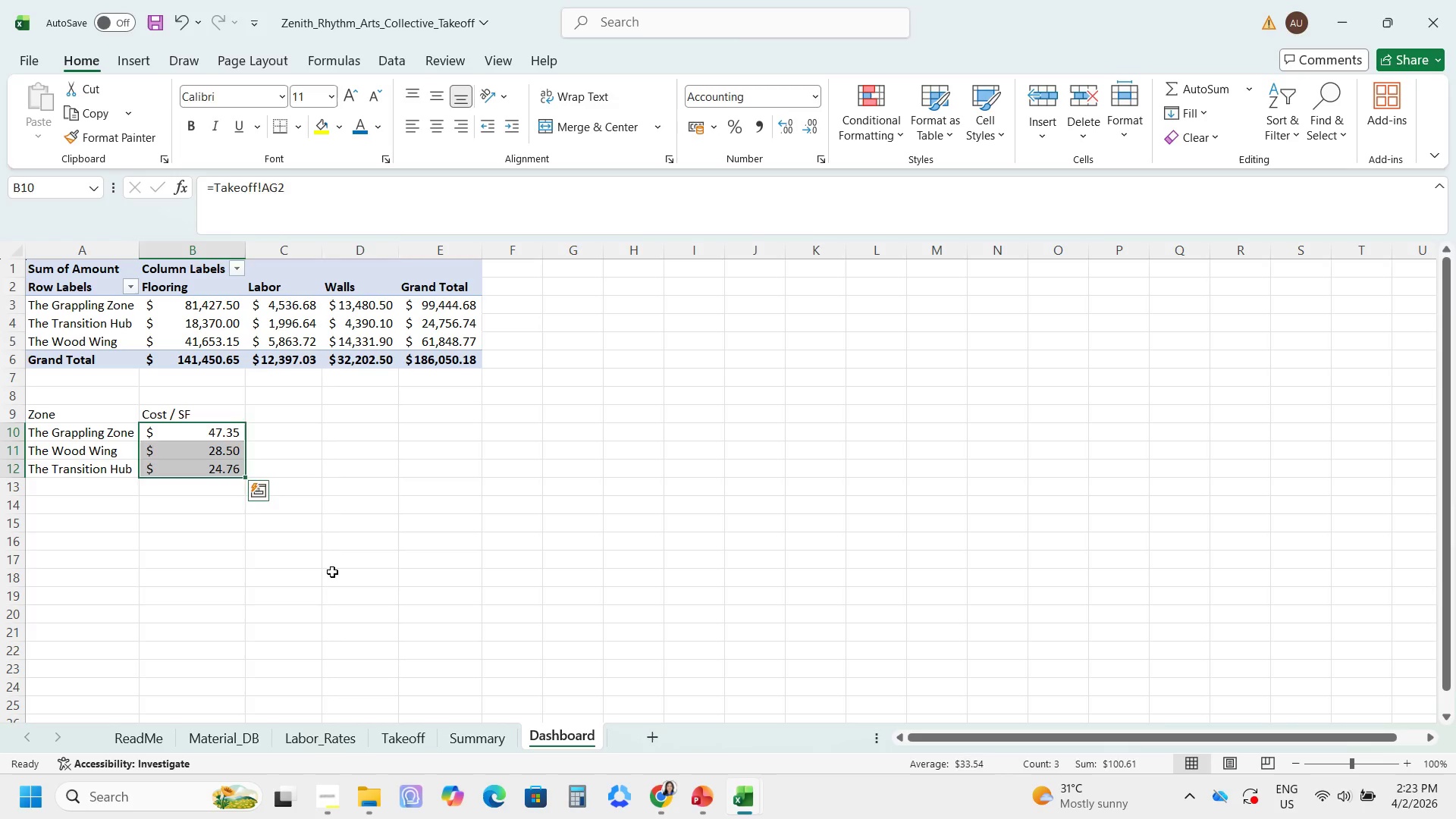 
left_click([332, 572])
 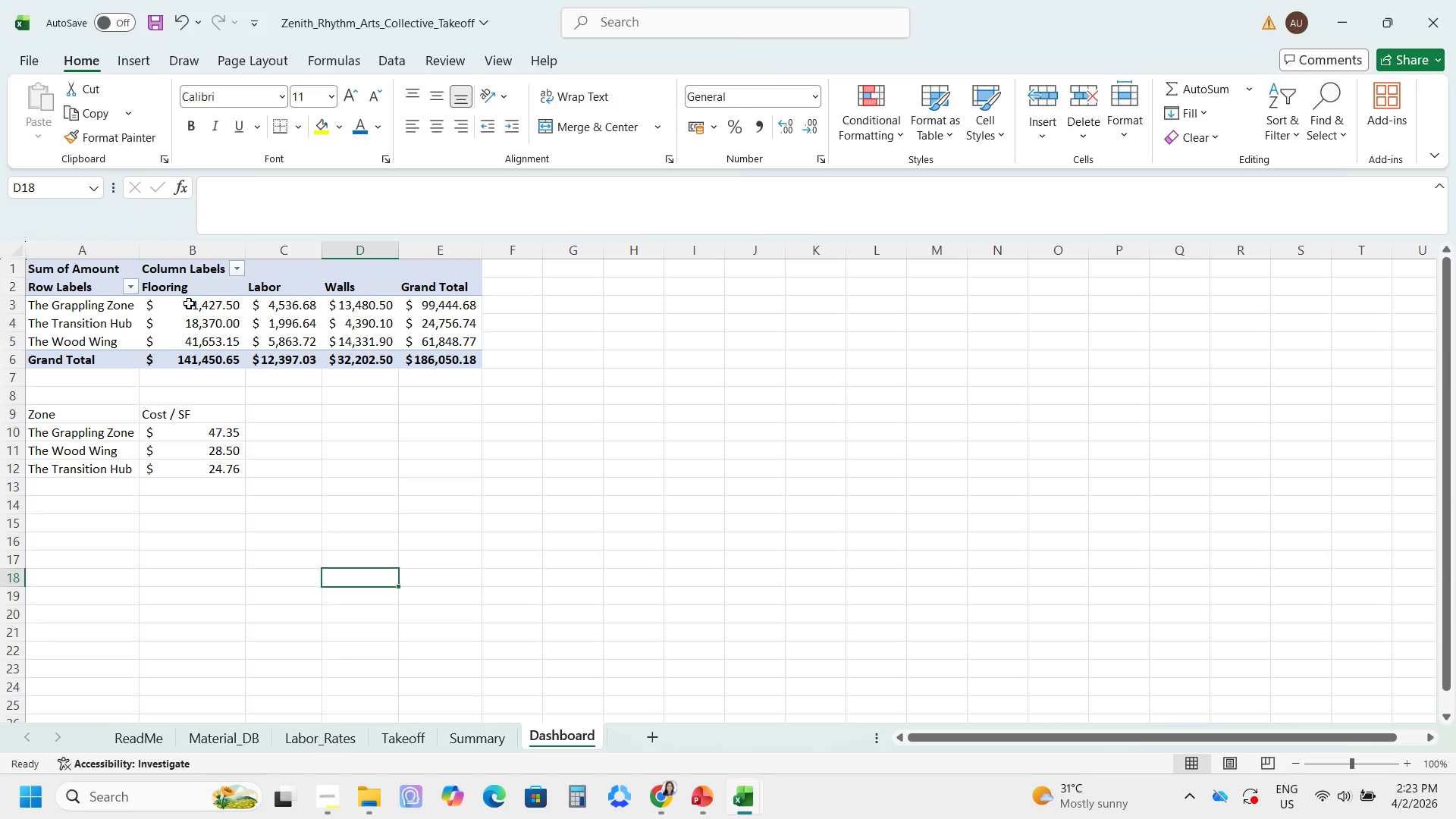 
left_click([189, 303])
 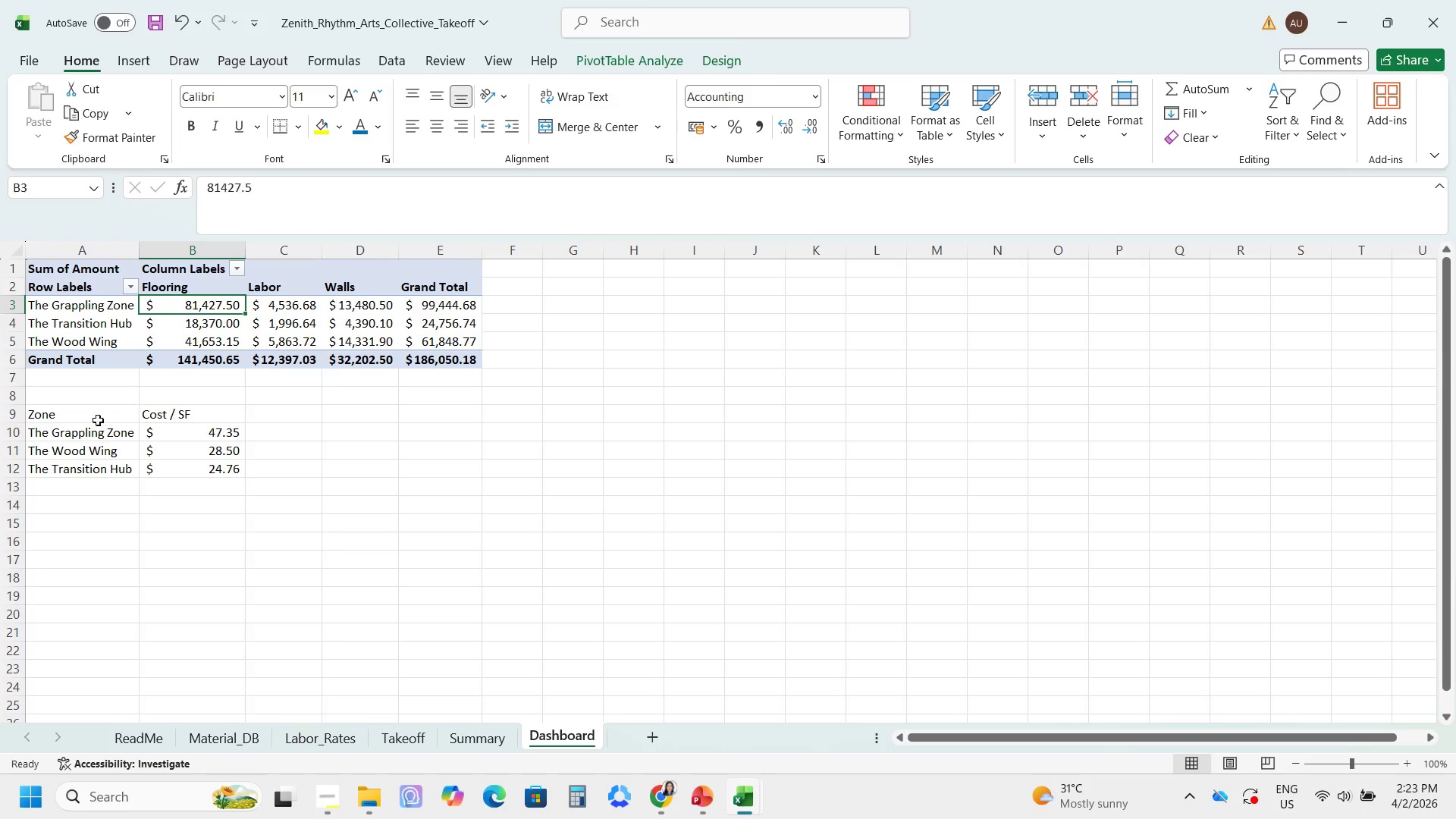 
left_click_drag(start_coordinate=[98, 419], to_coordinate=[187, 465])
 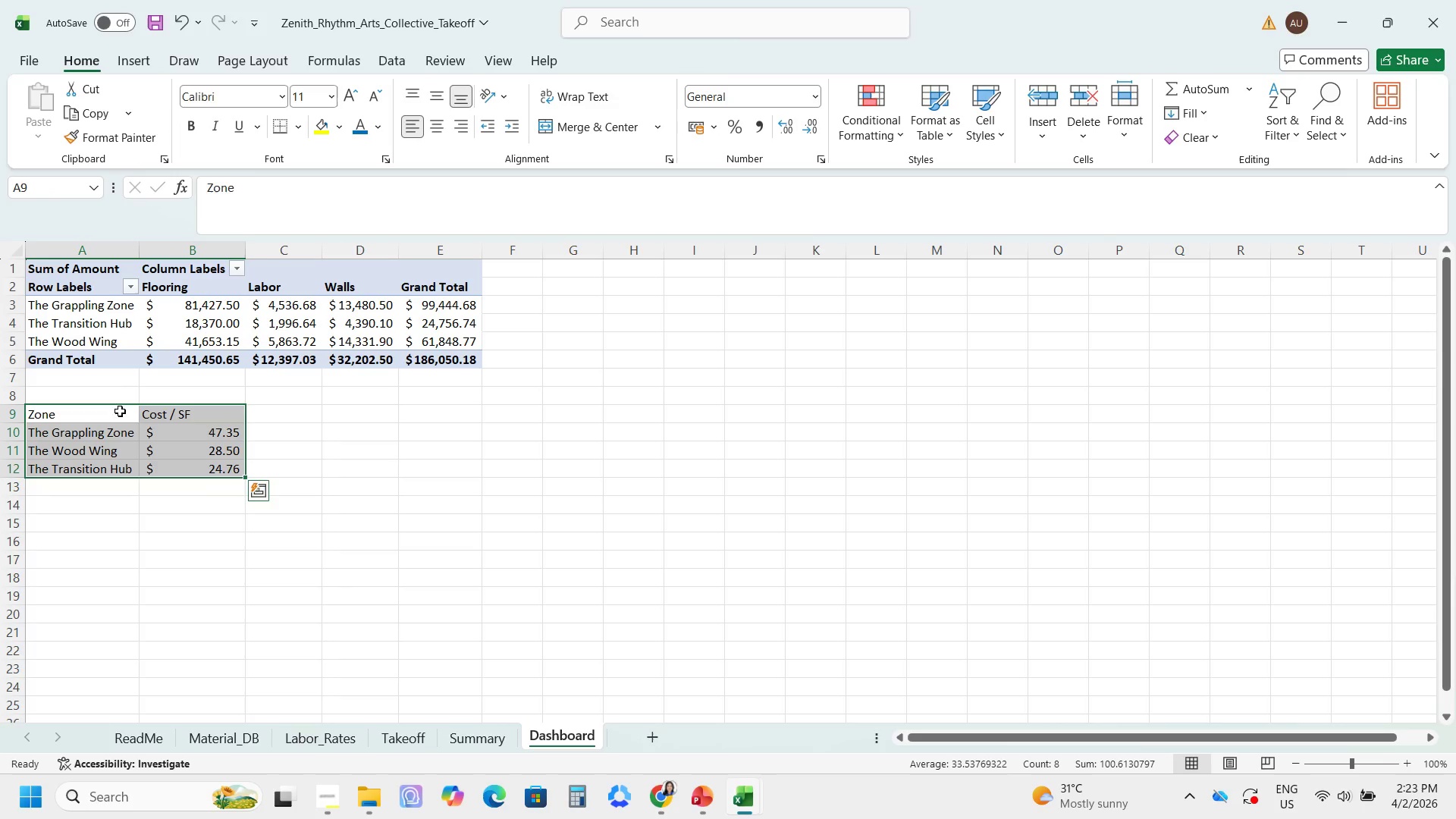 
left_click([102, 407])
 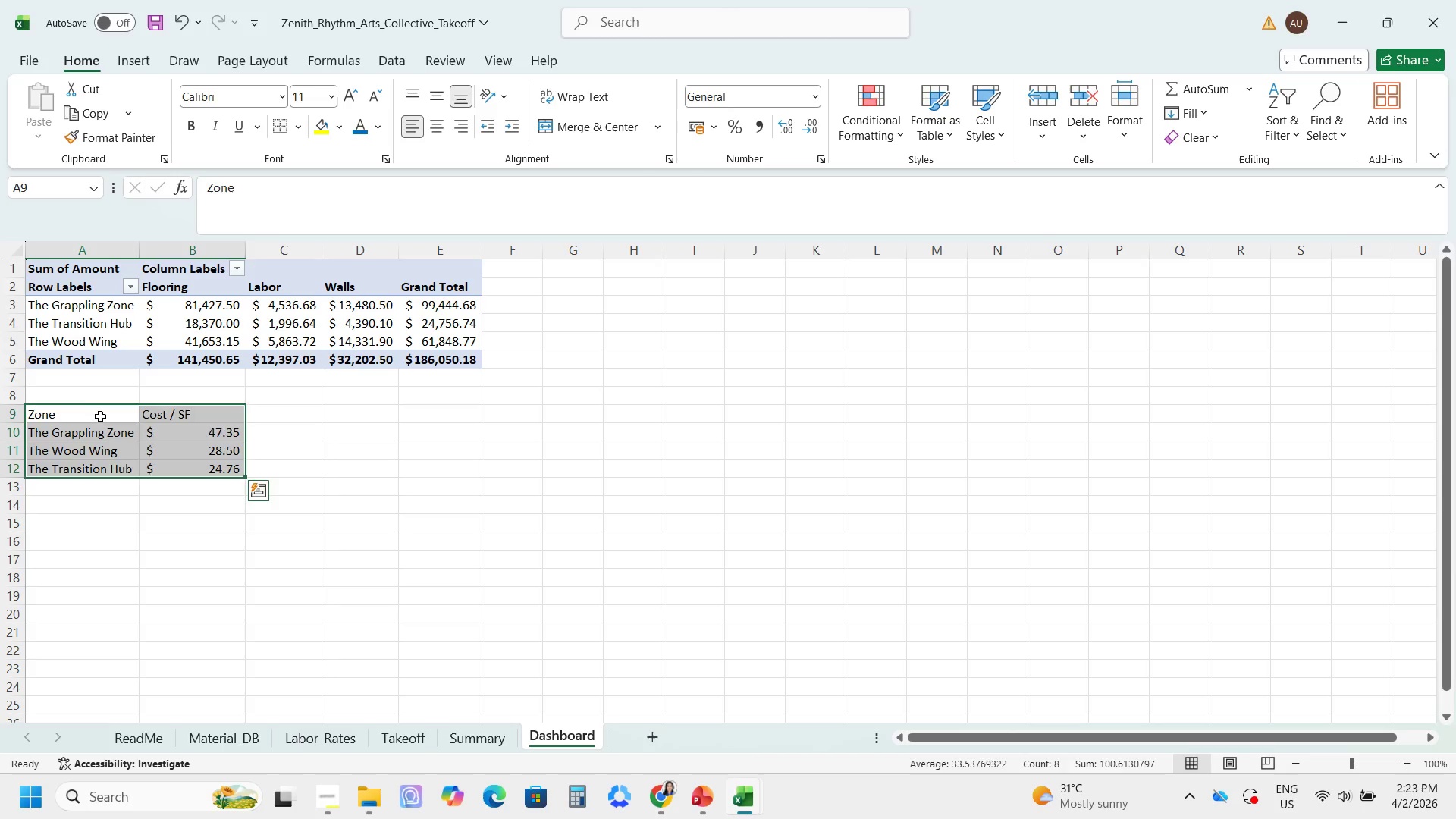 
left_click([100, 416])
 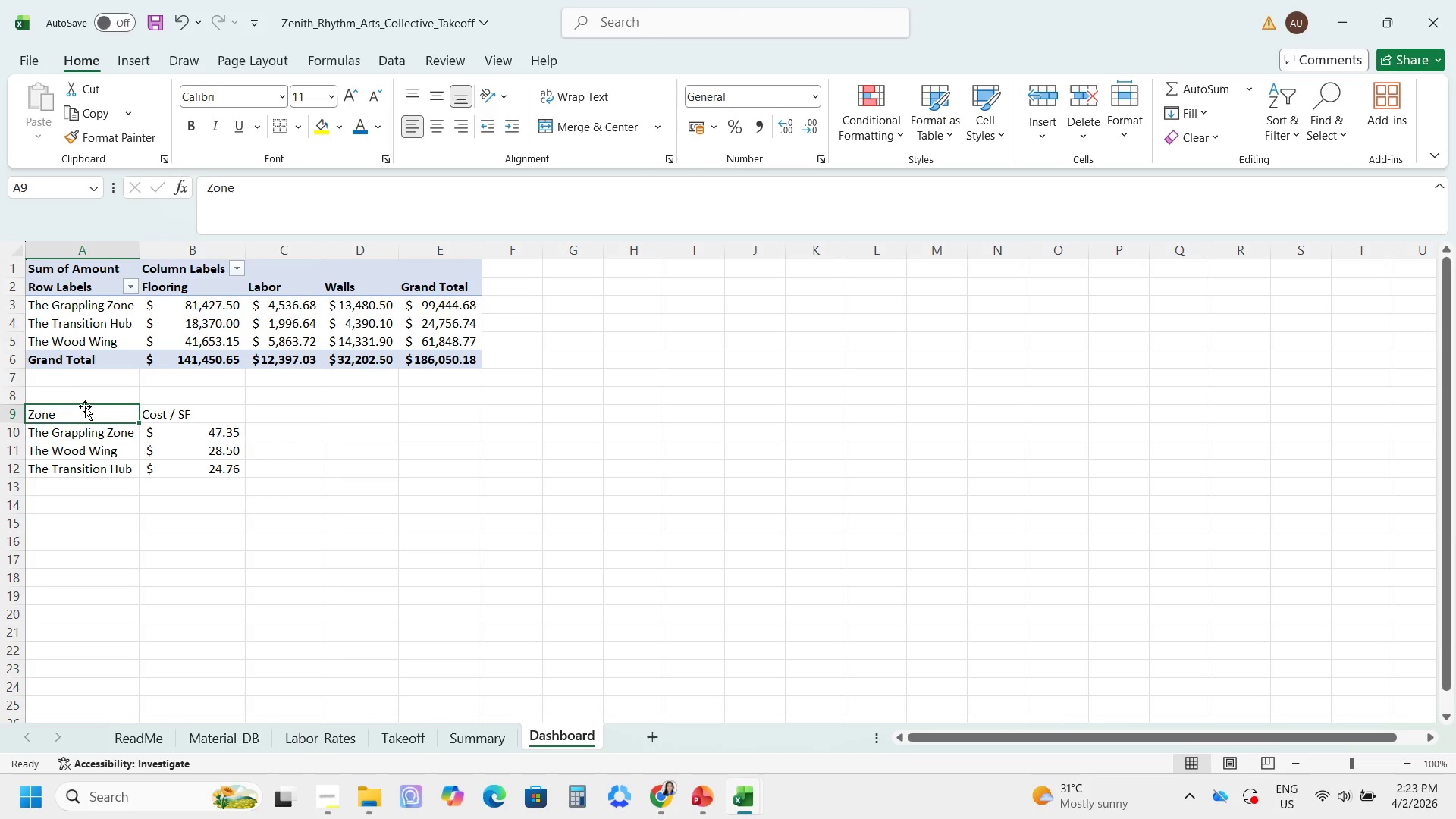 
key(Control+T)
 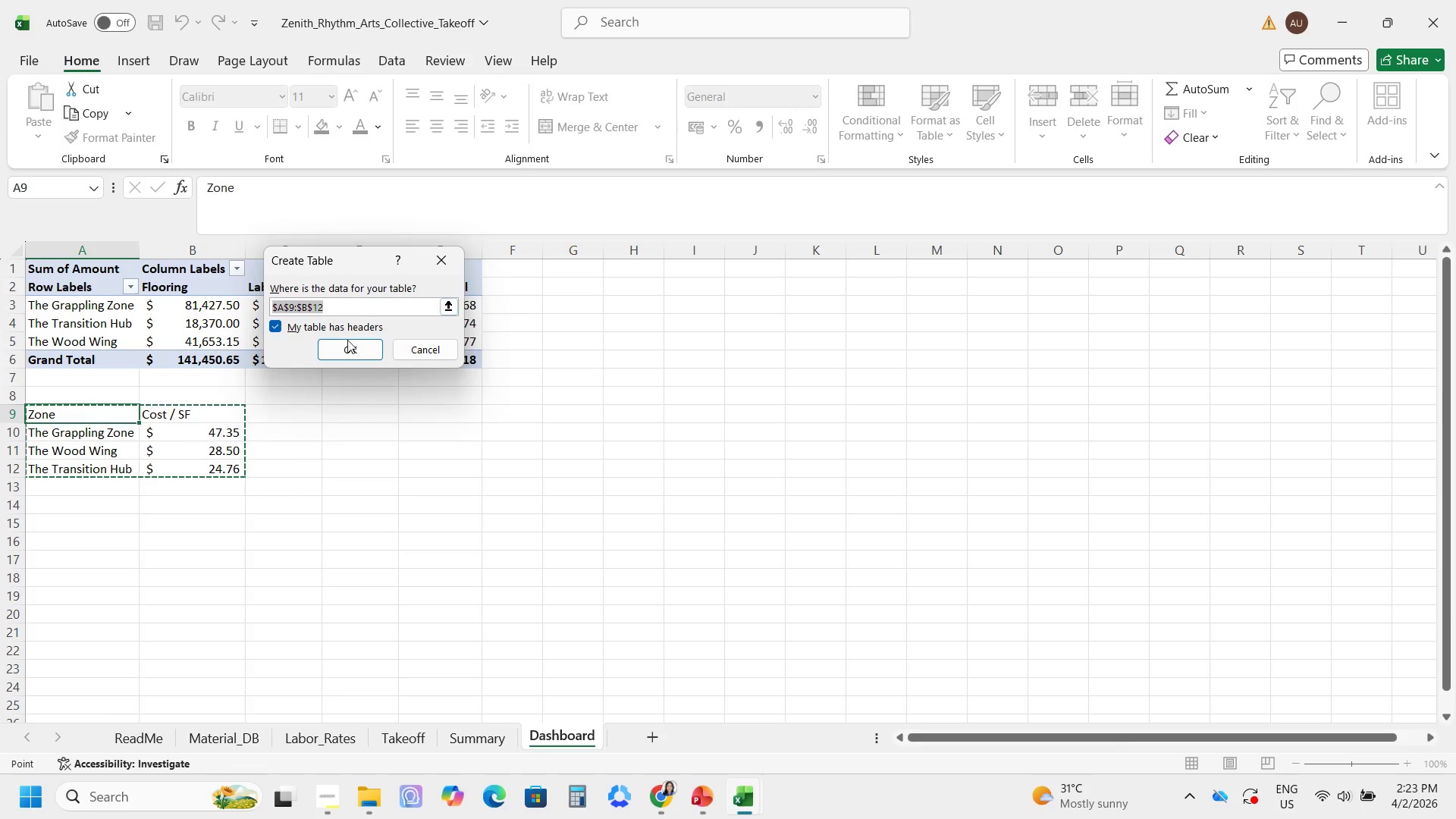 
left_click([347, 347])
 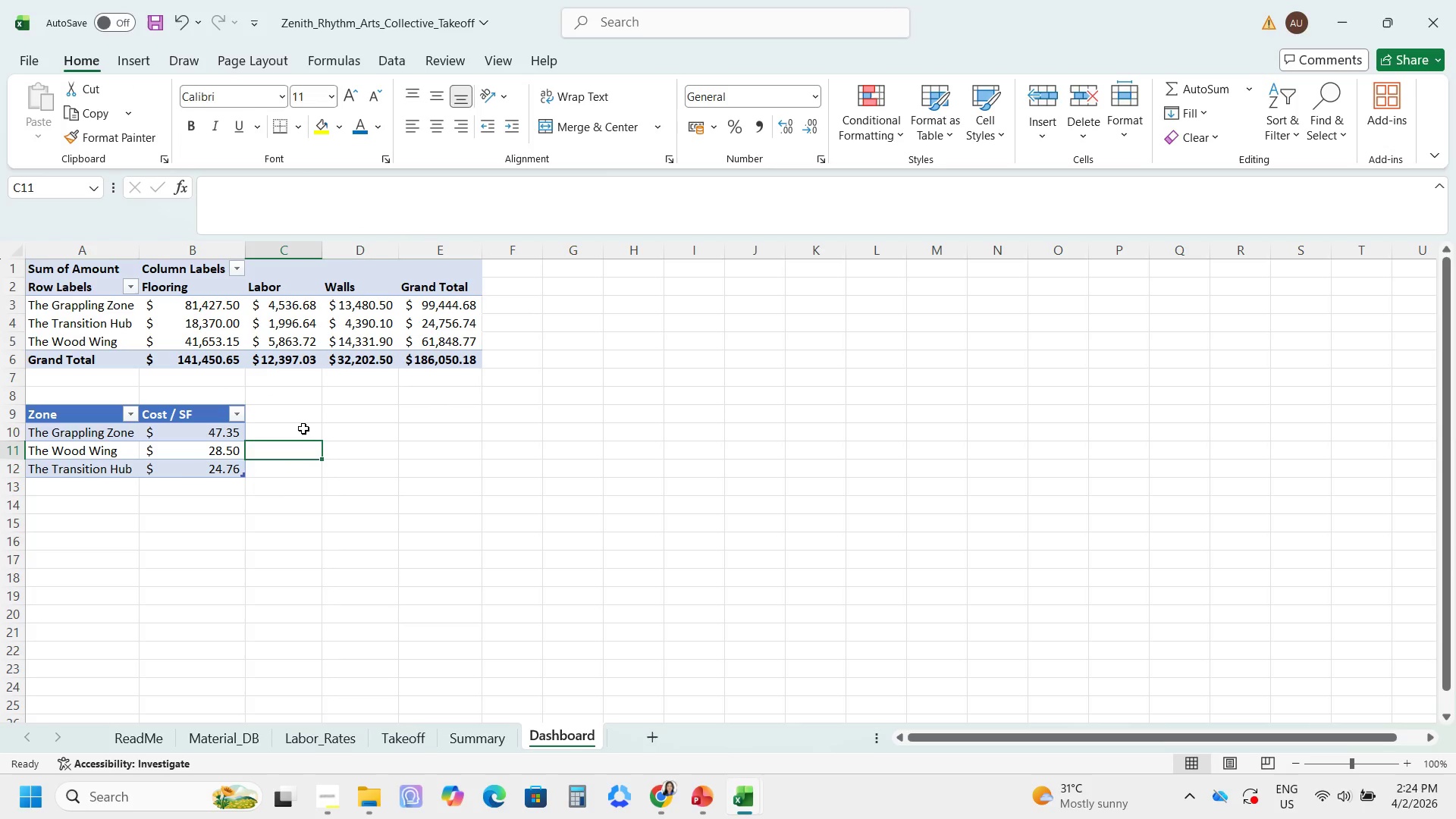 
wait(7.22)
 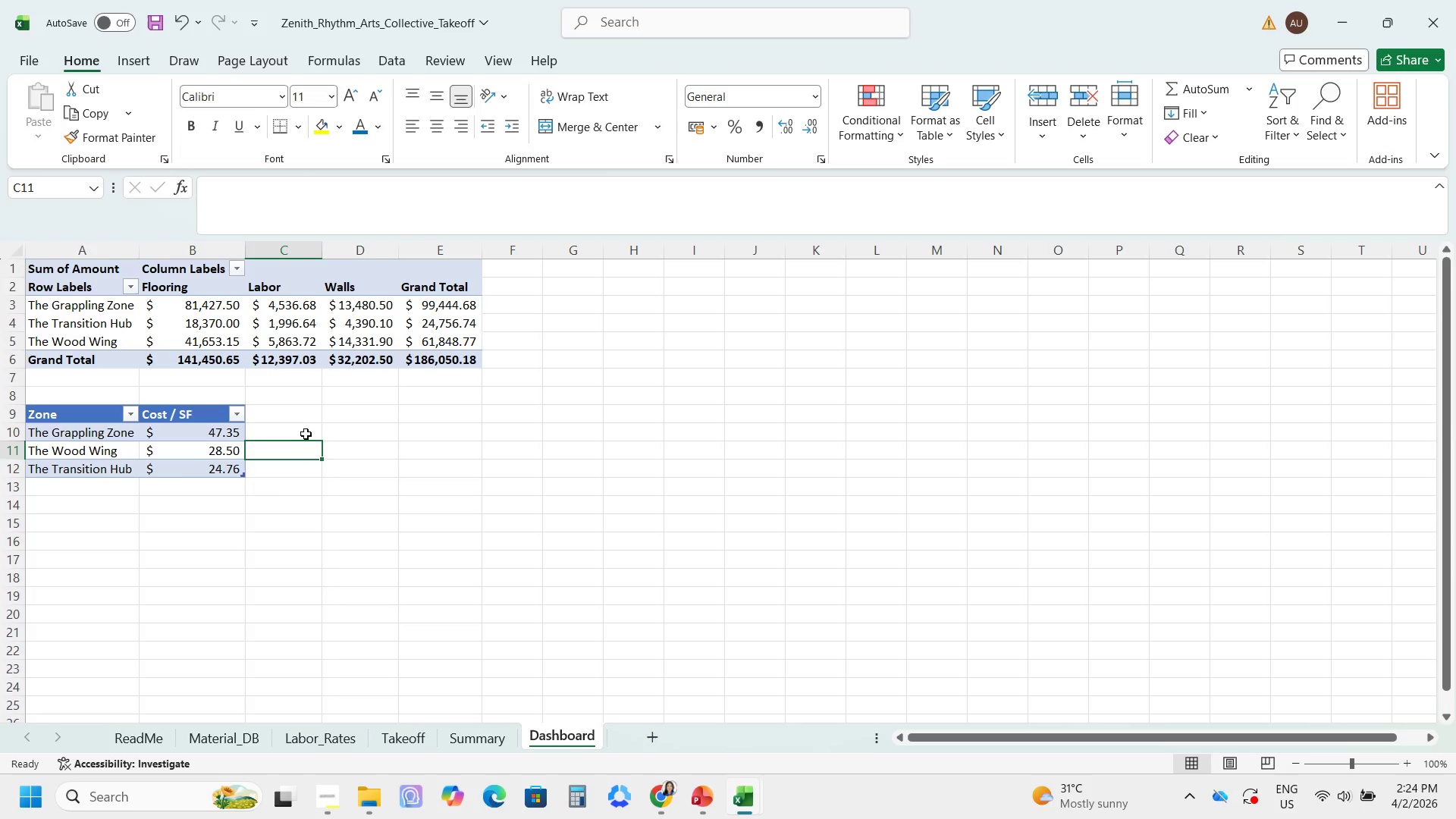 
left_click_drag(start_coordinate=[111, 417], to_coordinate=[206, 463])
 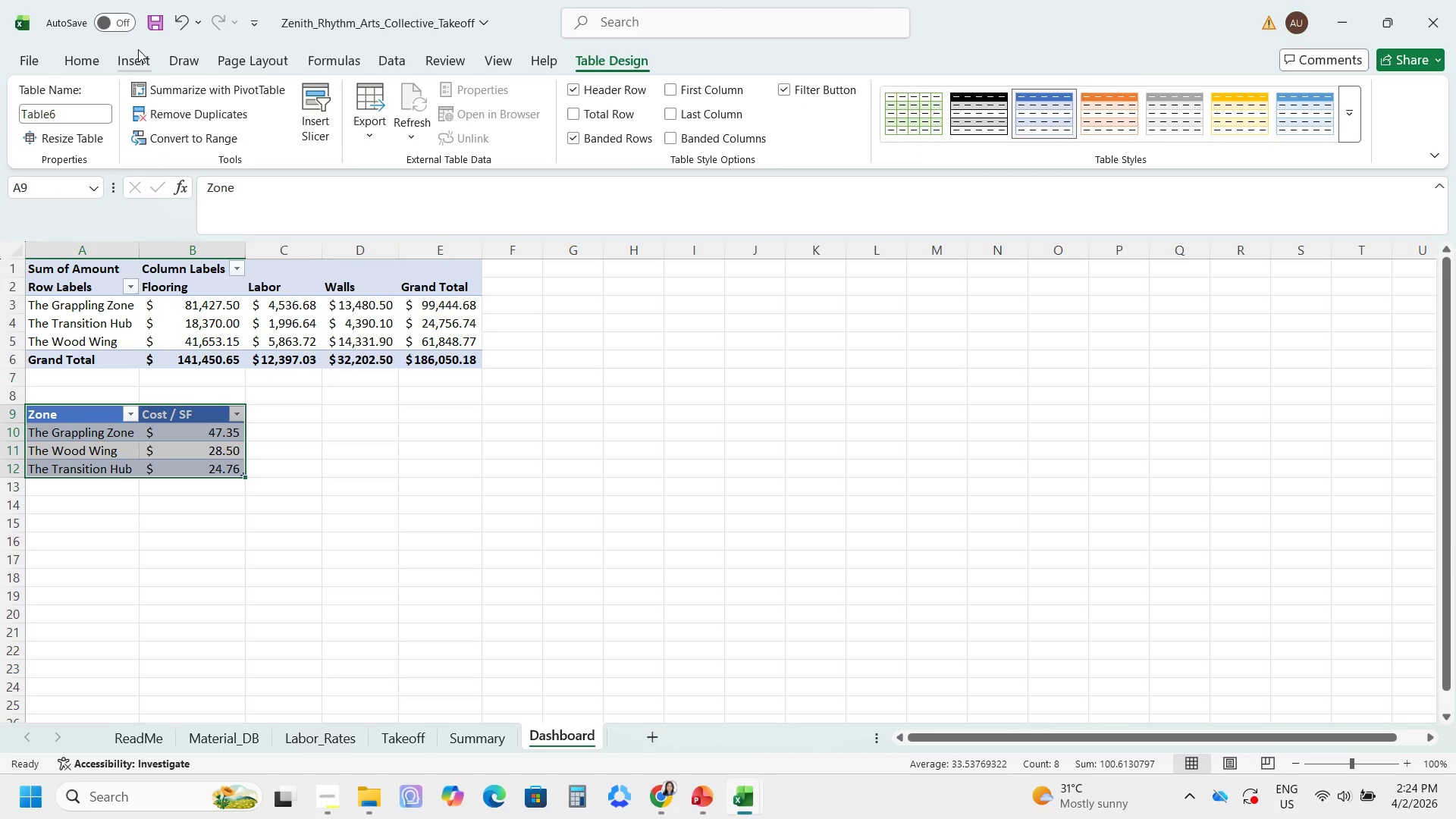 
left_click([135, 50])
 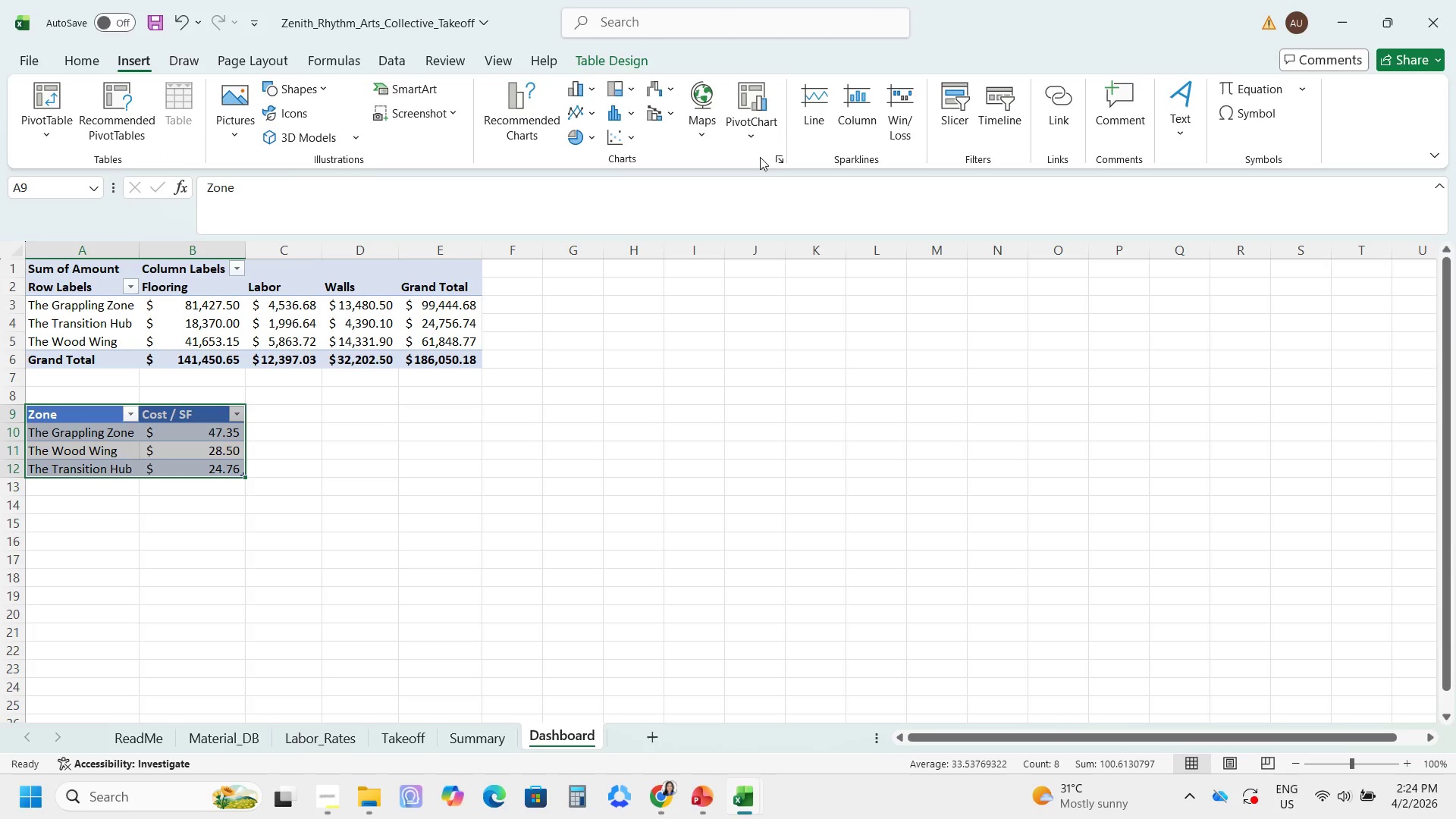 
left_click_drag(start_coordinate=[782, 161], to_coordinate=[781, 157])
 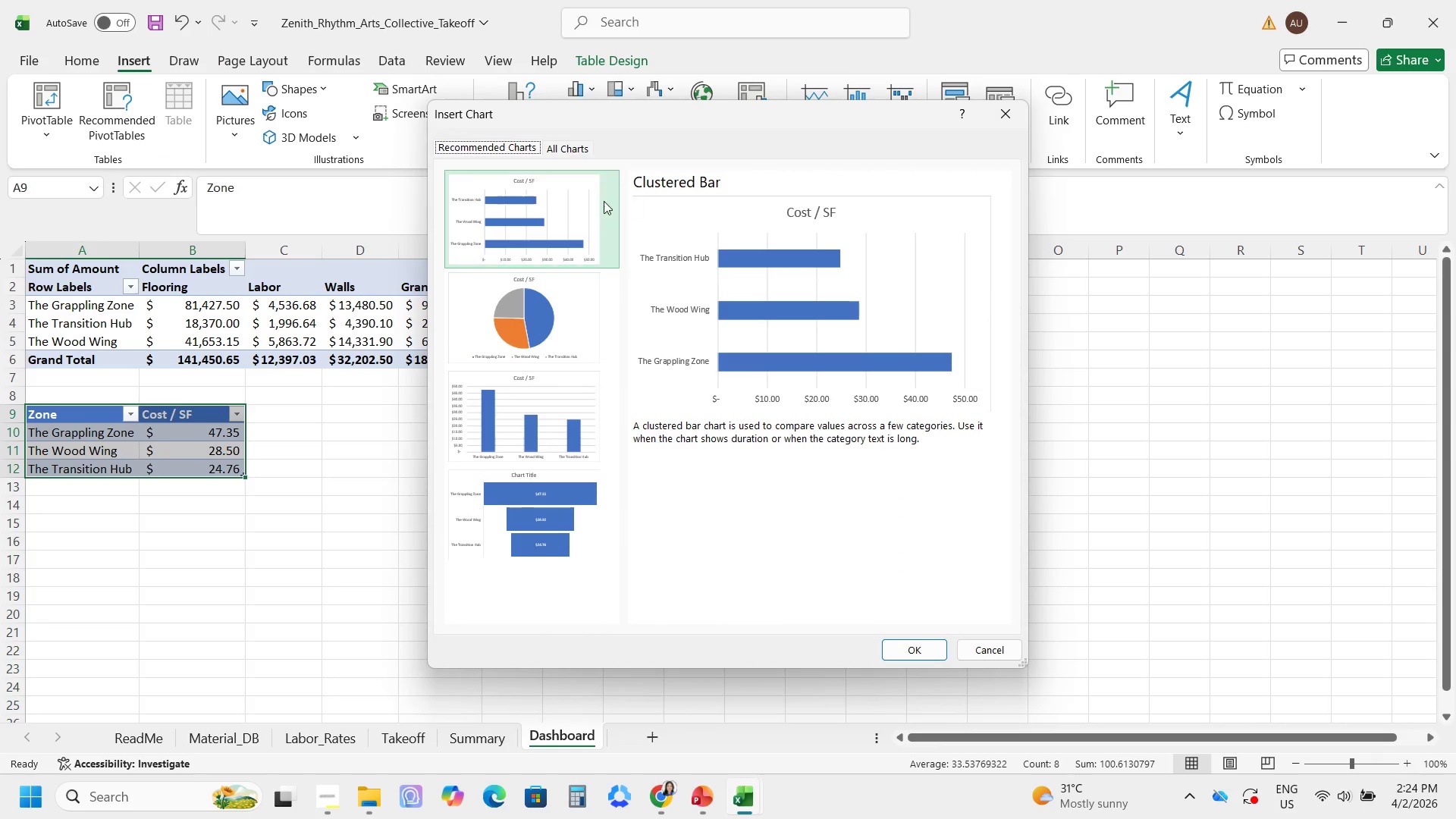 
left_click([564, 150])
 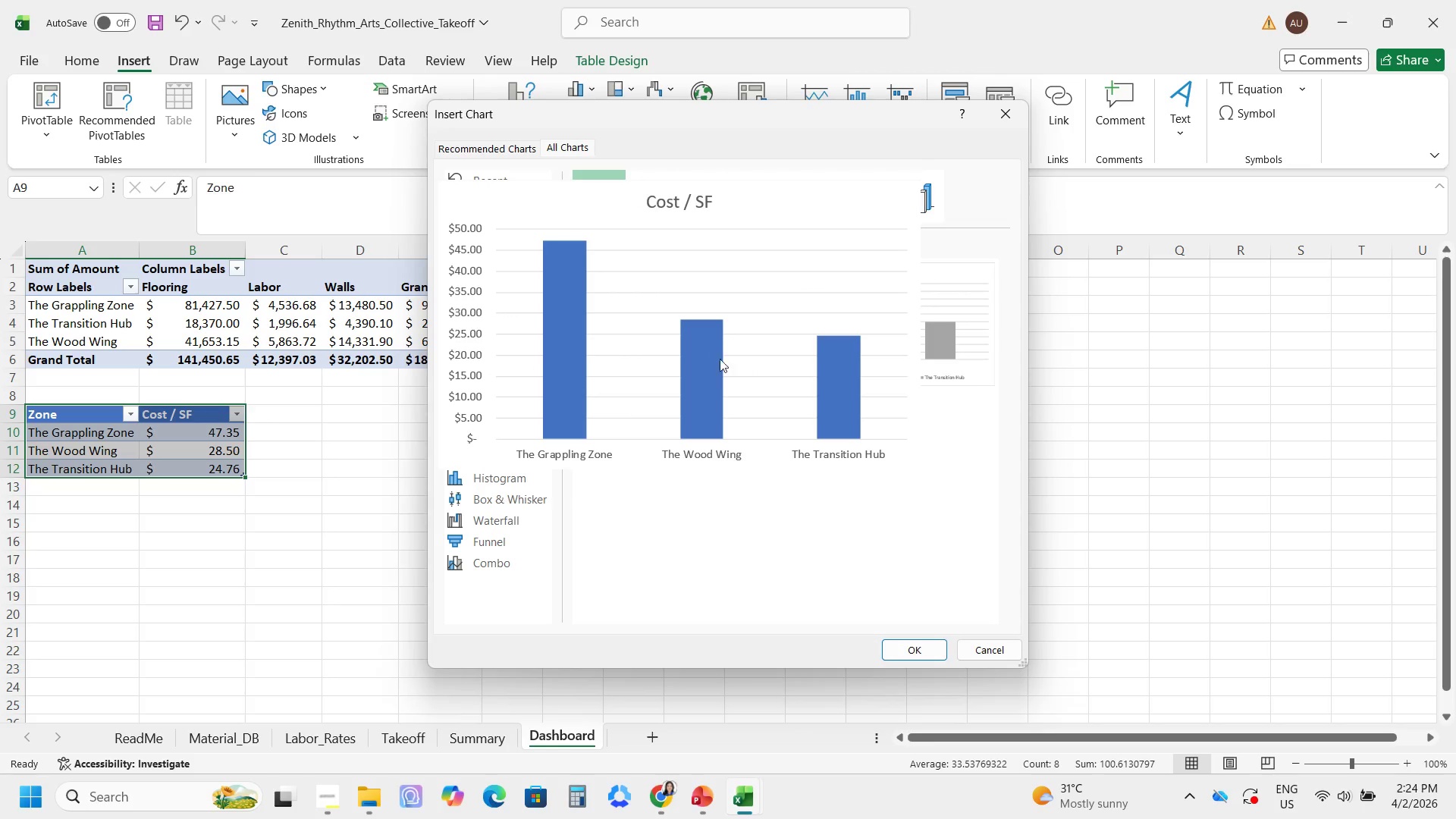 
left_click([712, 346])
 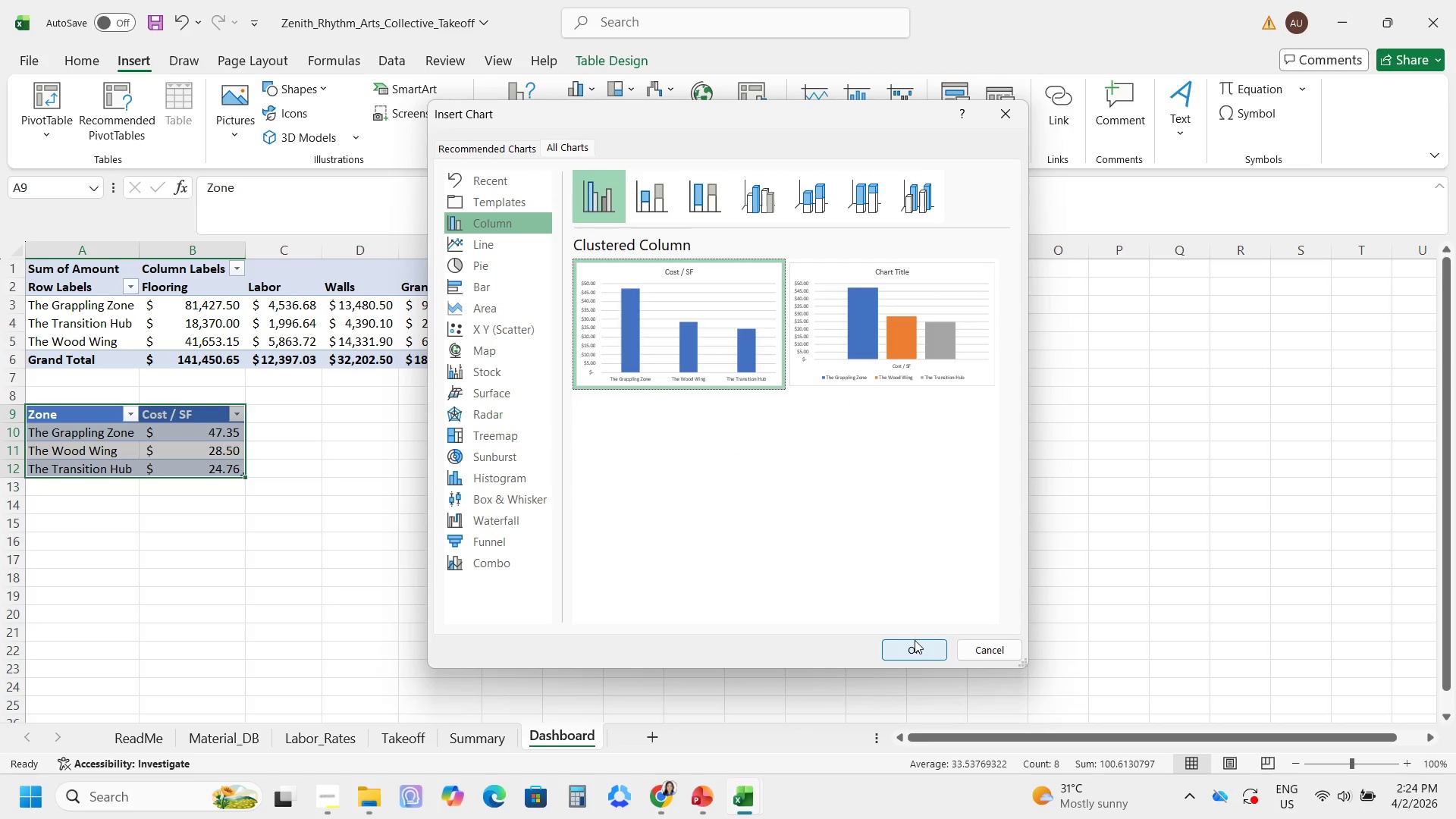 
left_click([913, 641])
 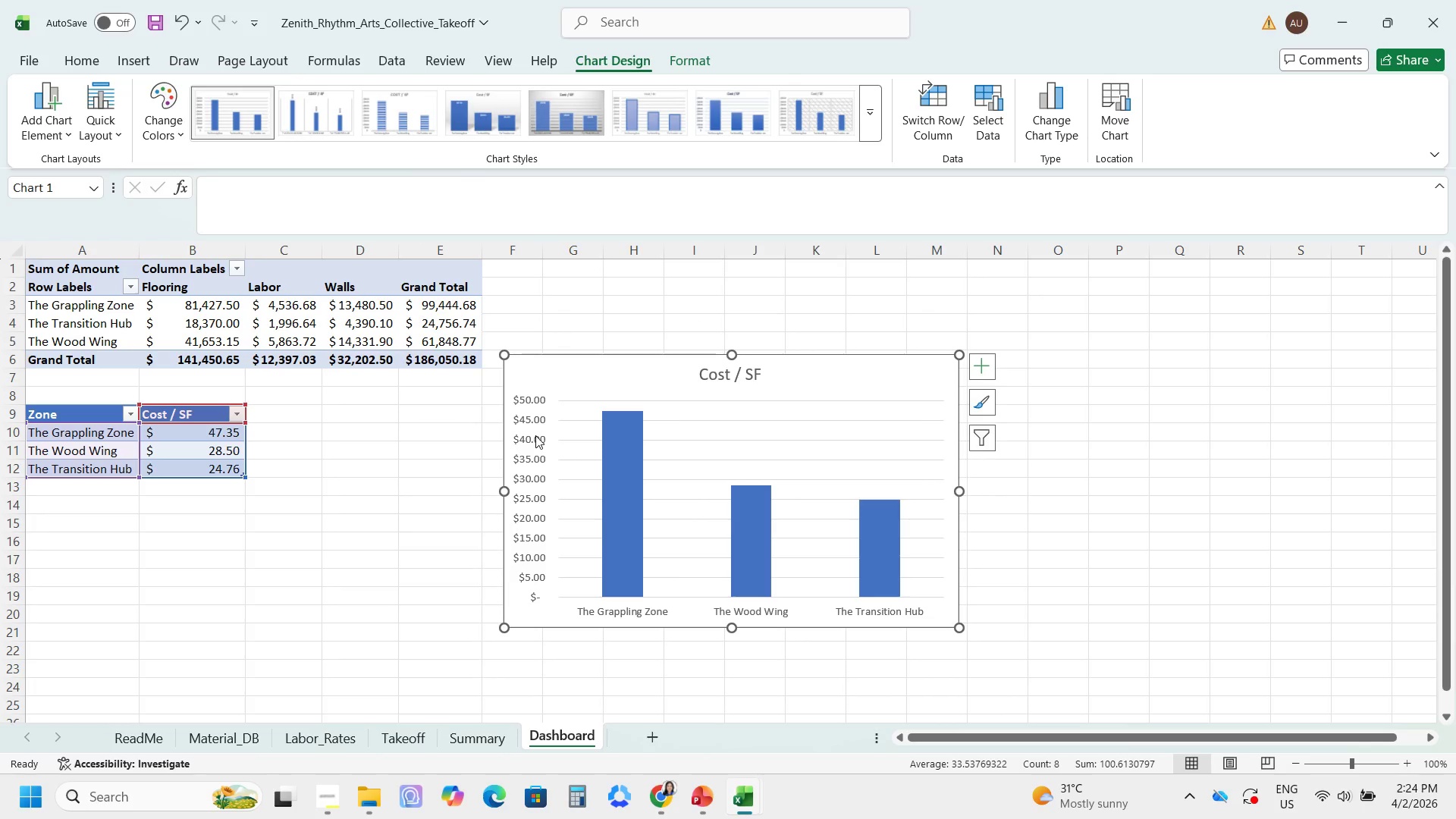 
mouse_move([529, 419])
 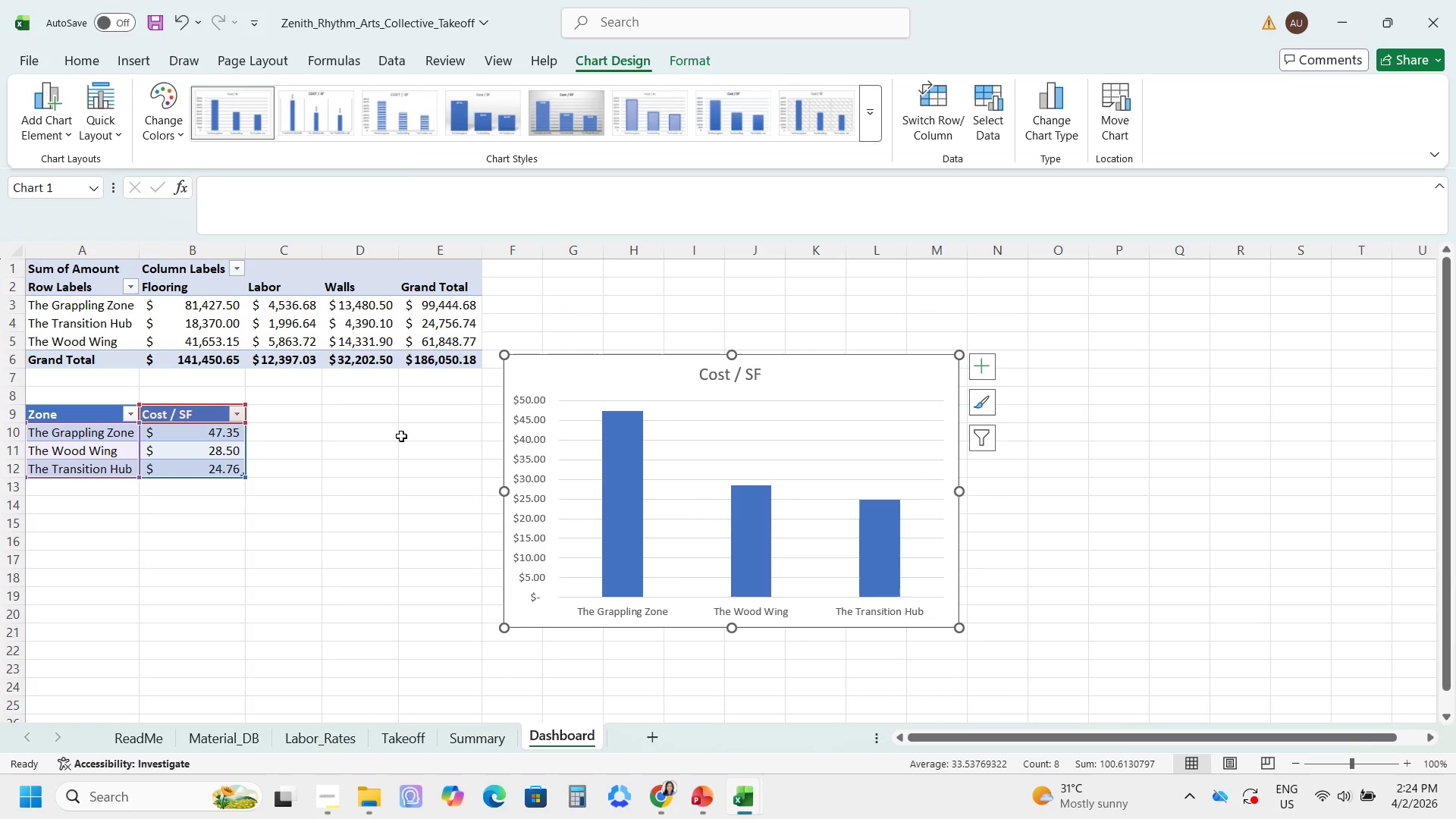 
left_click([411, 431])
 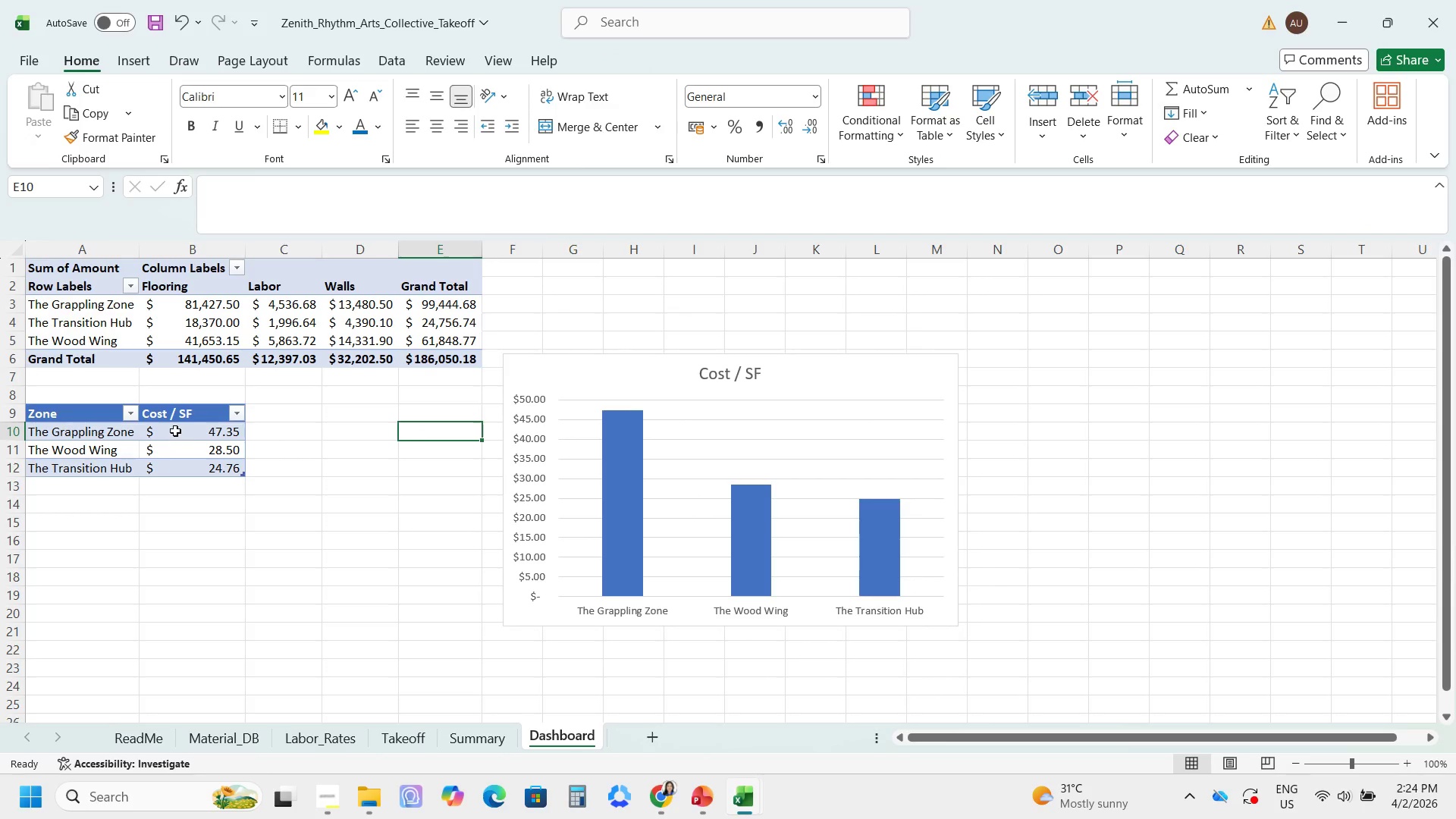 
left_click_drag(start_coordinate=[175, 431], to_coordinate=[182, 468])
 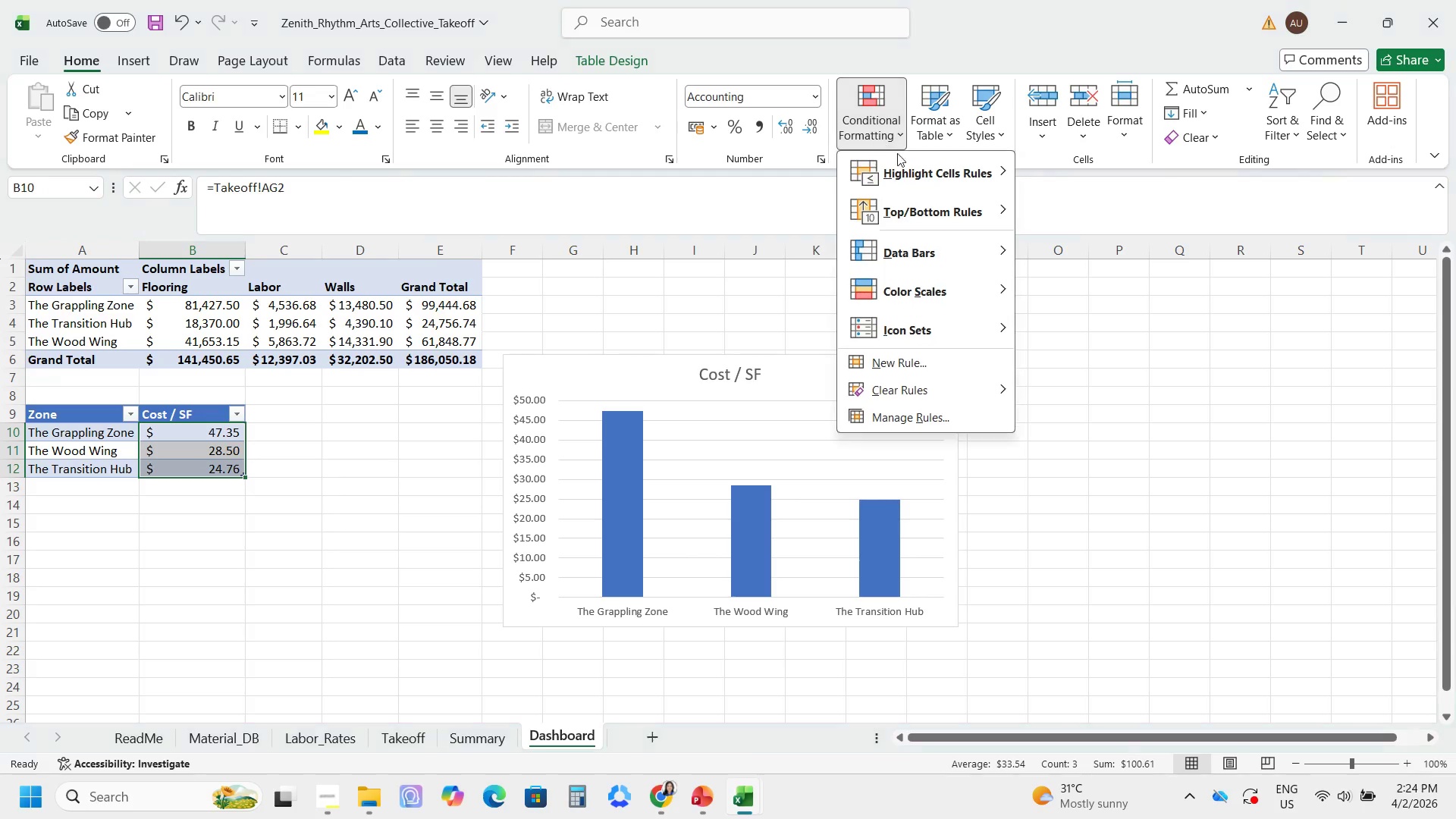 
left_click([912, 174])
 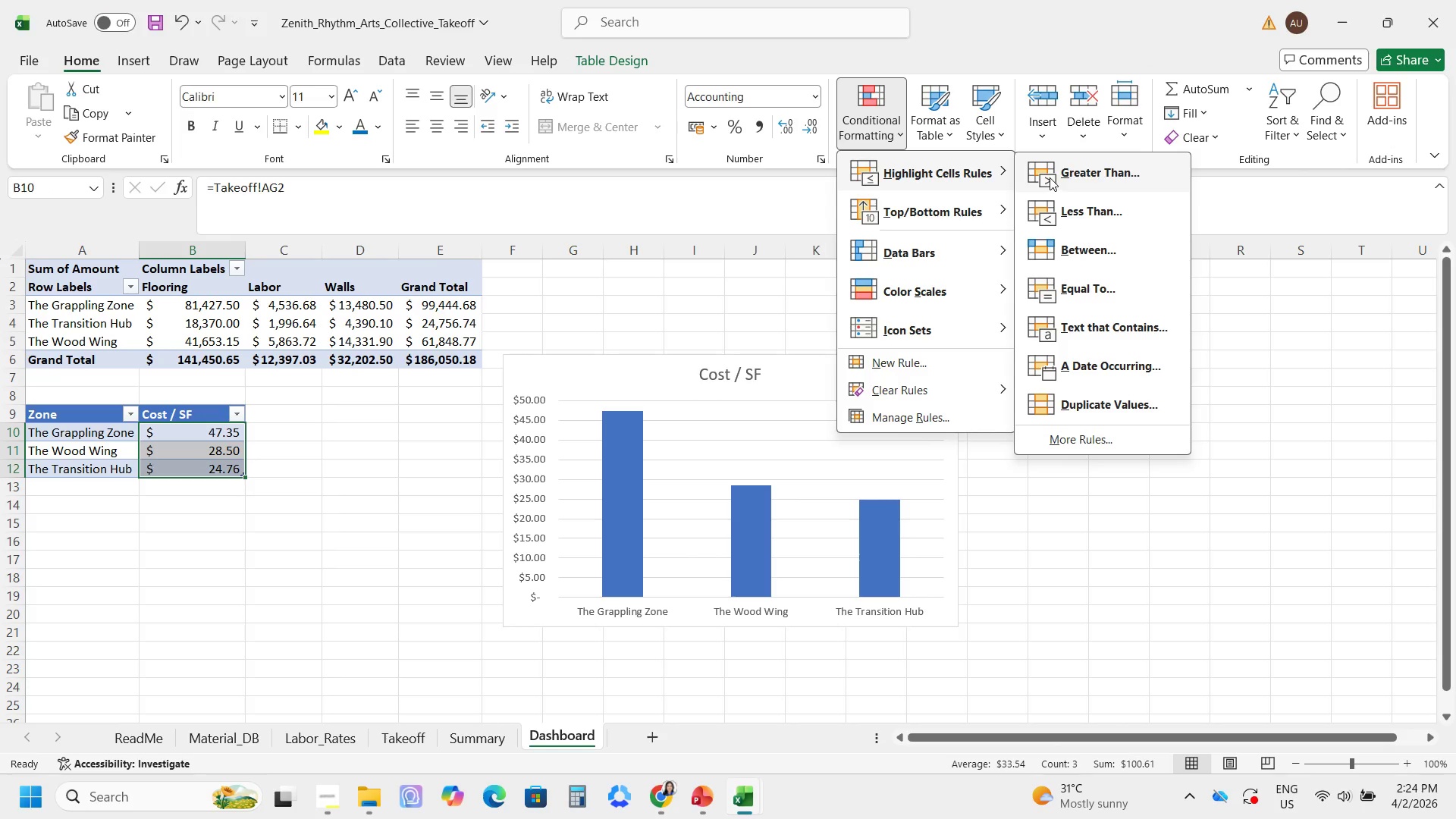 
left_click([1050, 177])
 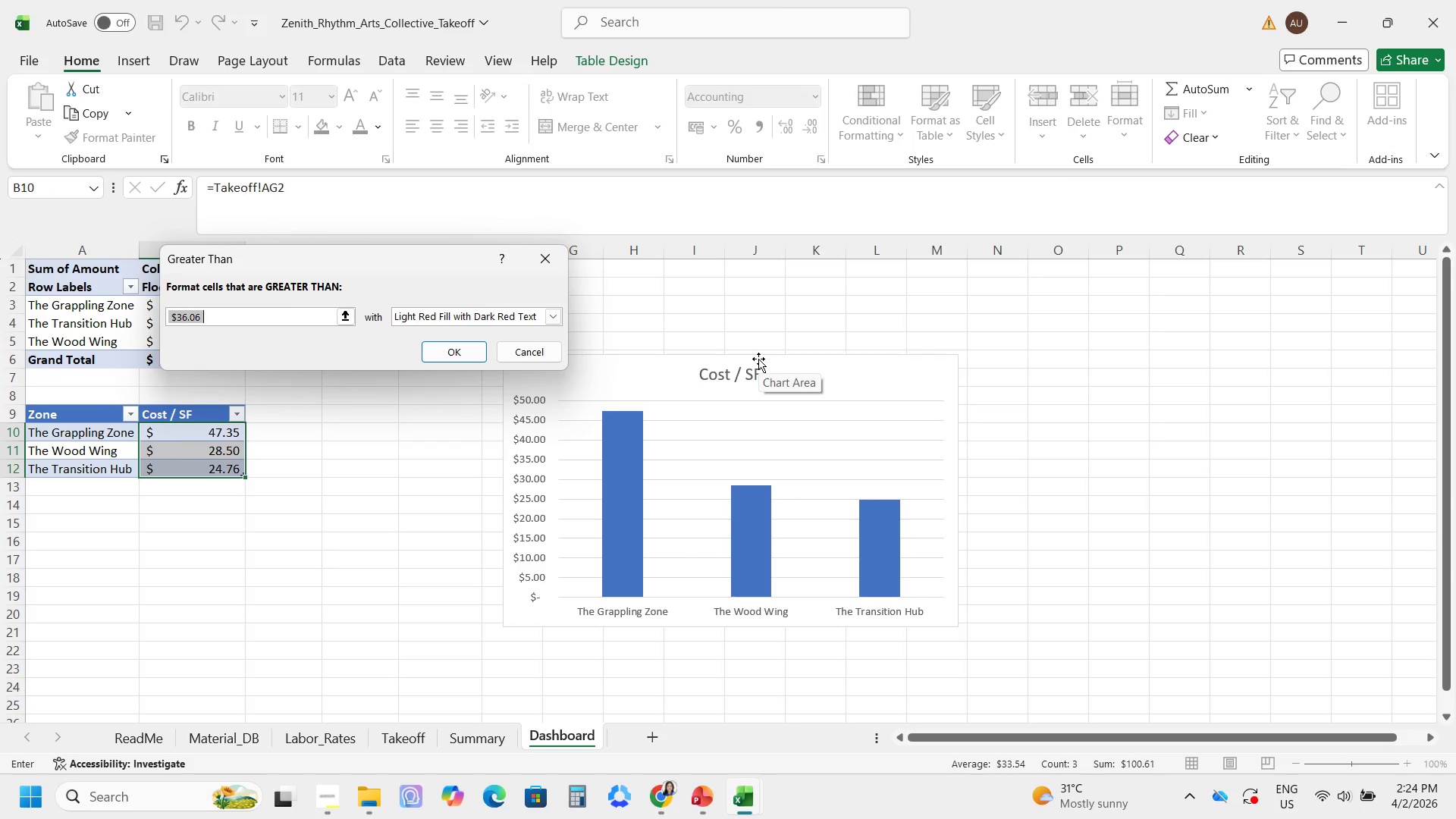 
key(Numpad4)
 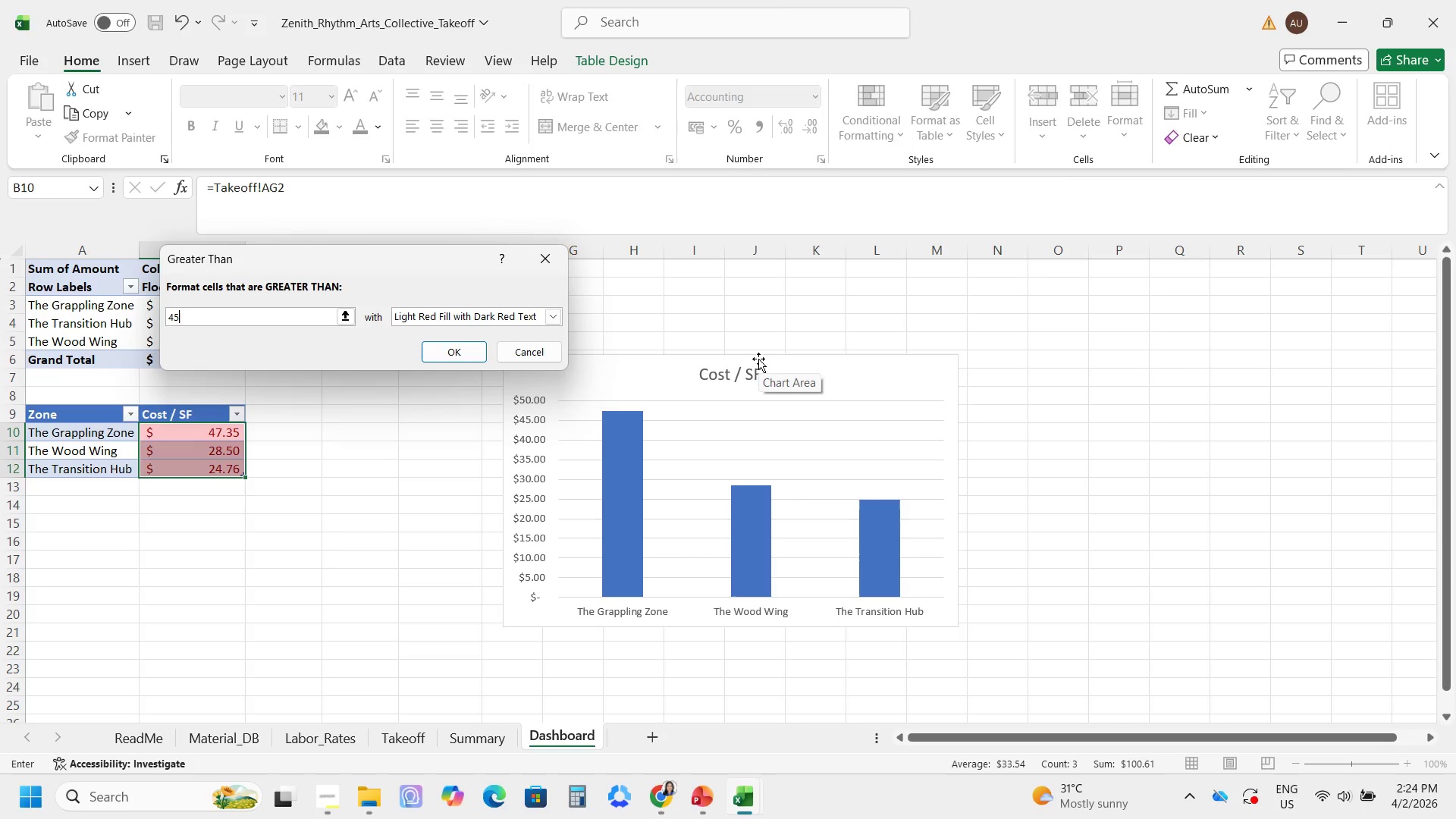 
key(Numpad5)
 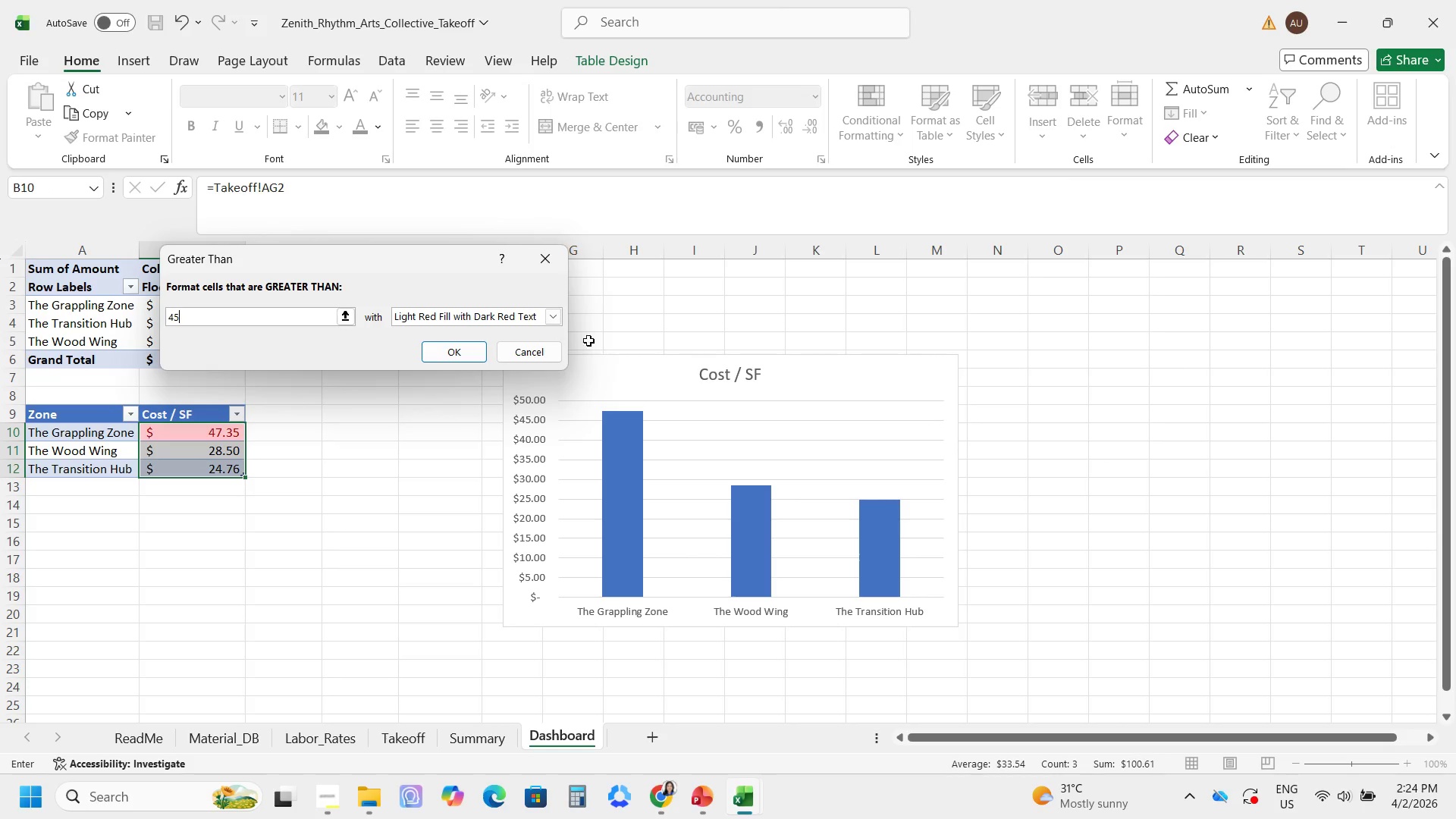 
left_click([545, 318])
 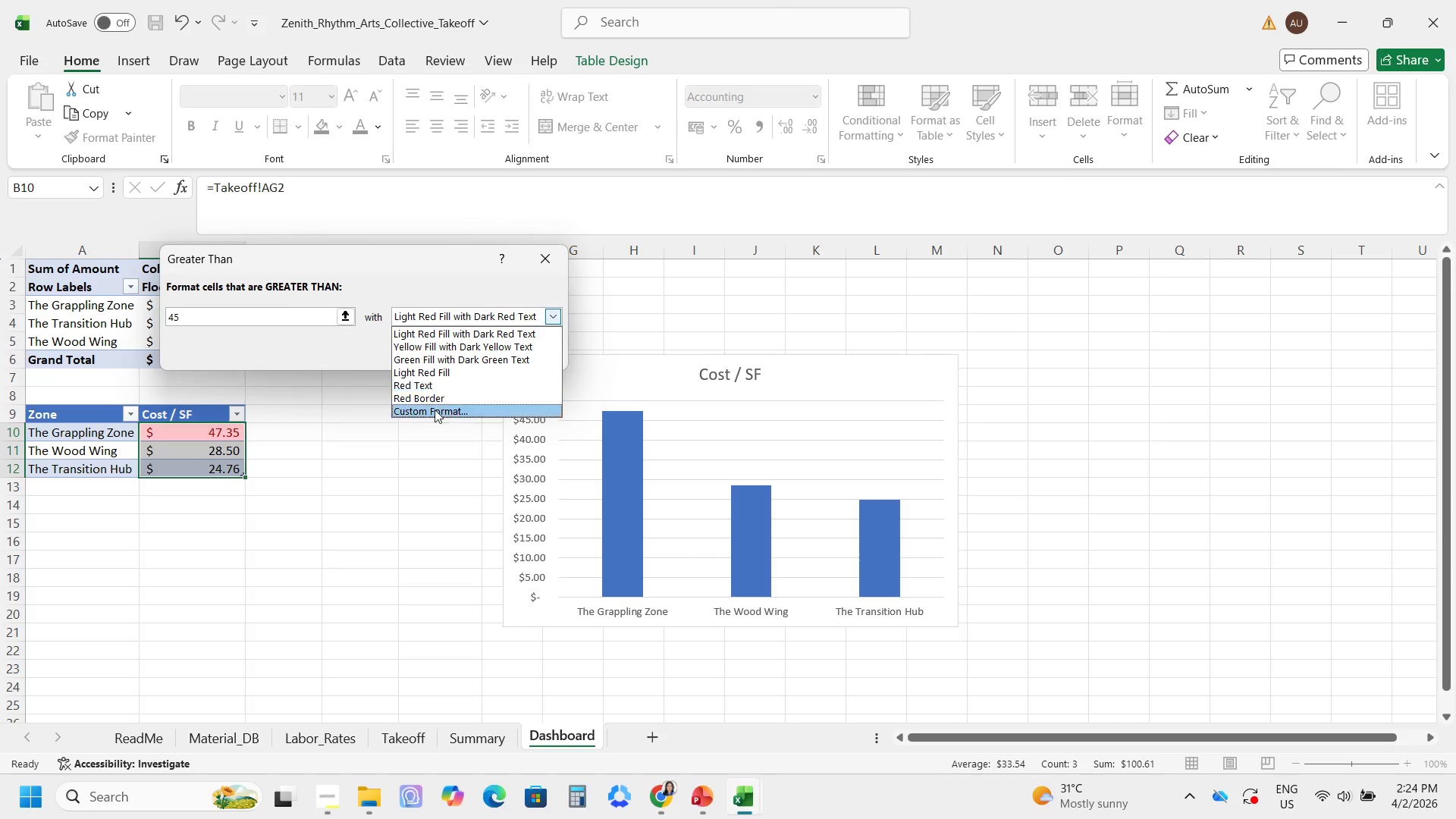 
left_click([432, 411])
 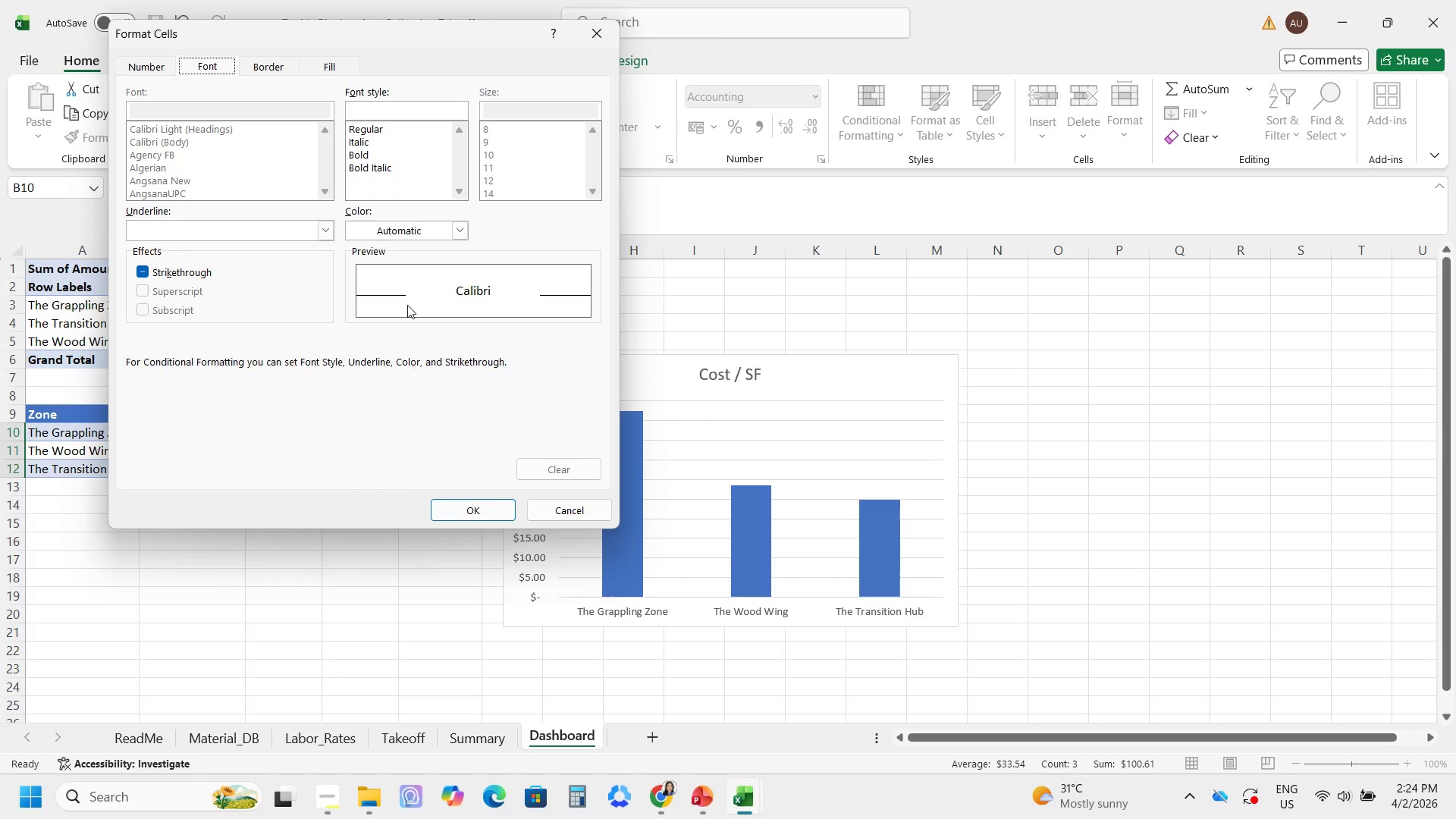 
left_click([332, 61])
 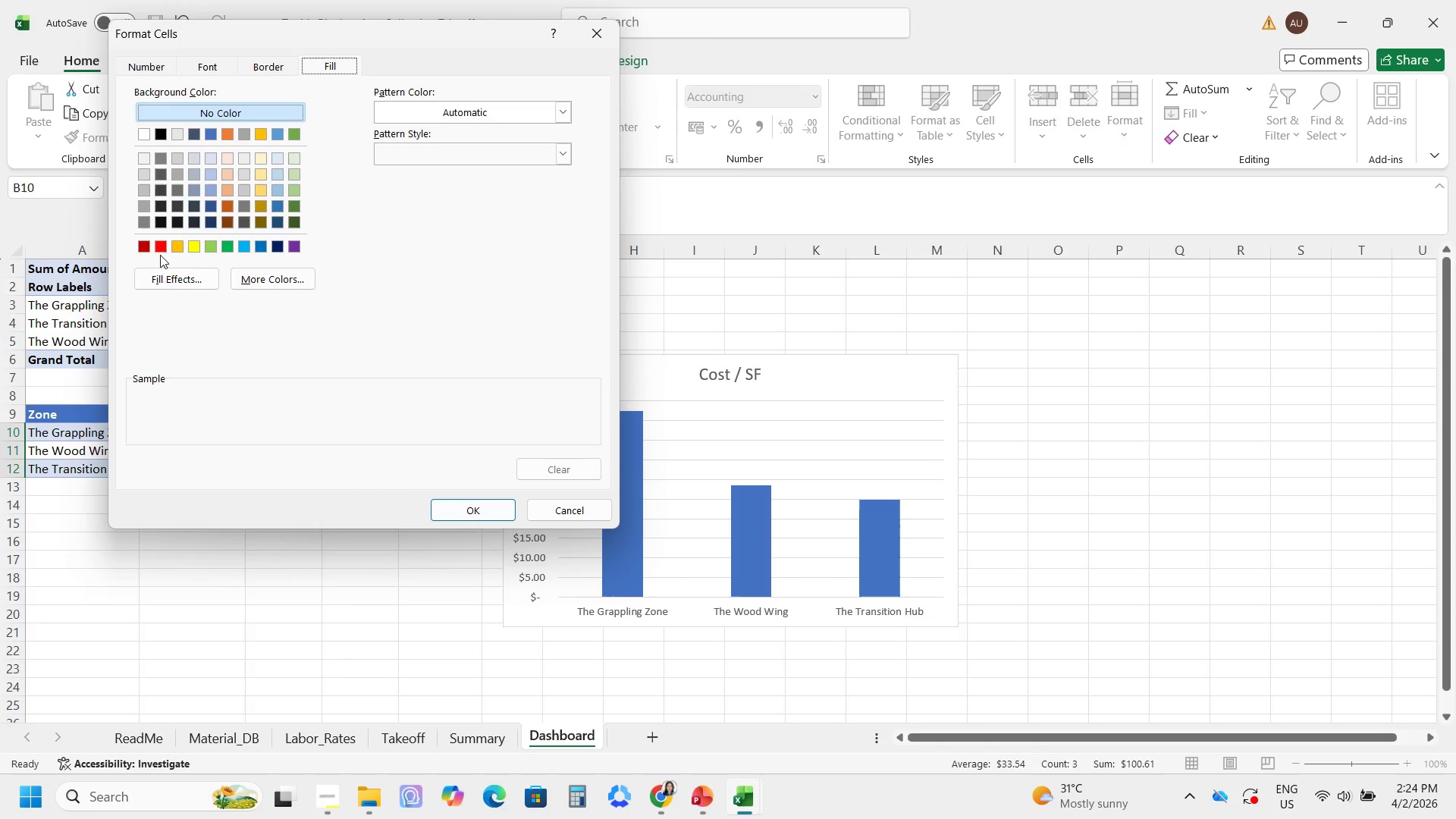 
left_click([160, 242])
 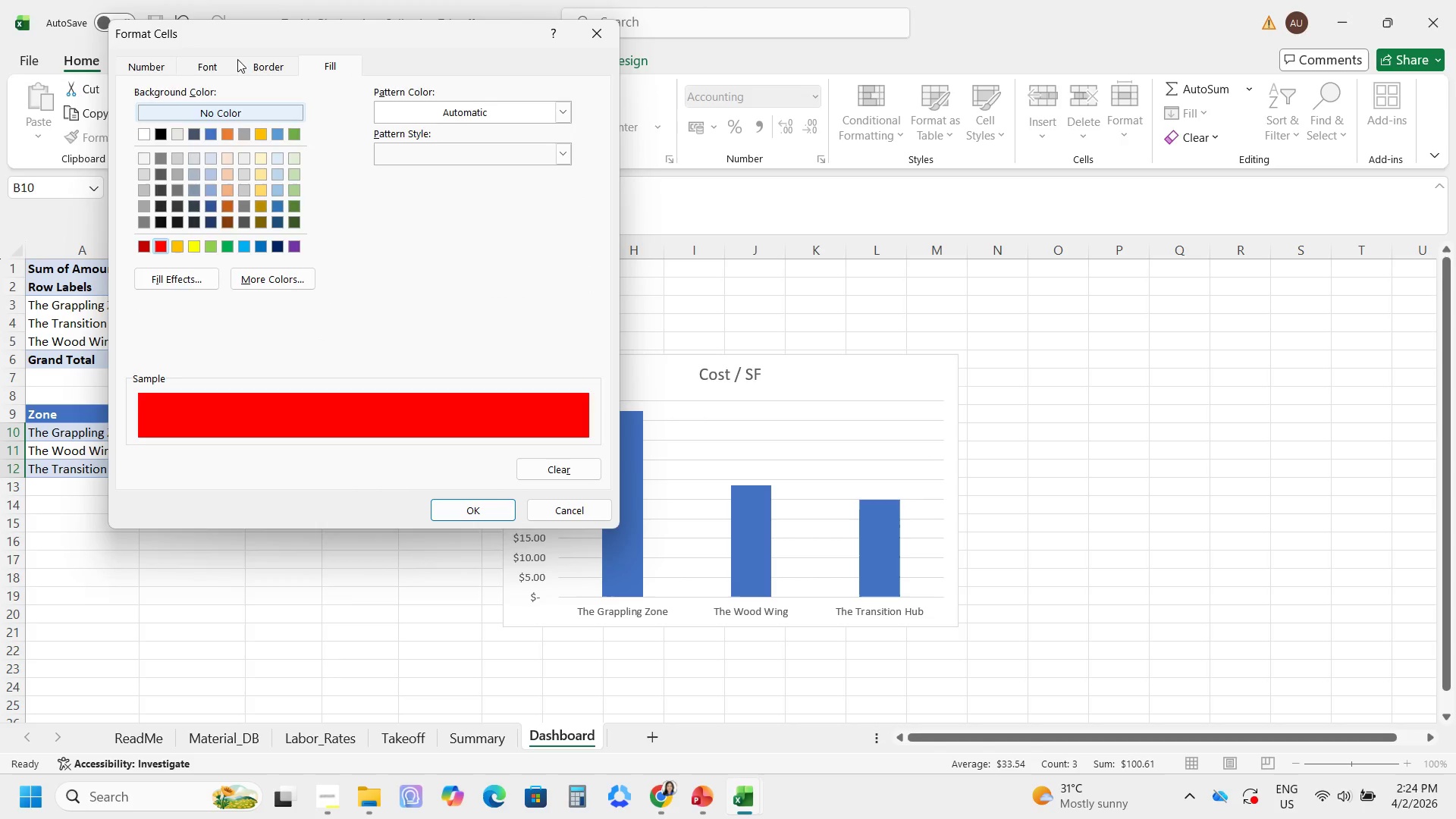 
left_click([208, 70])
 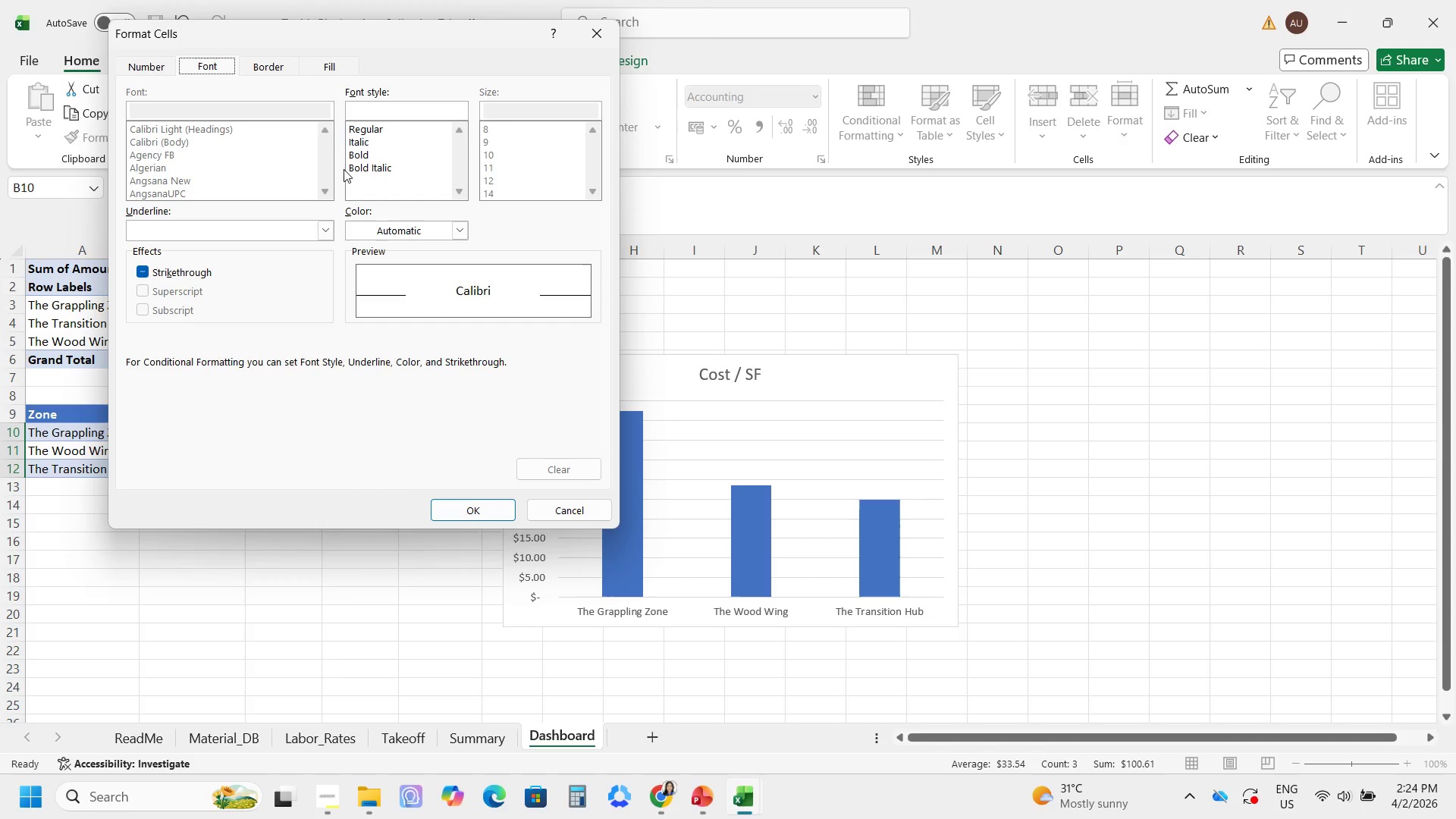 
left_click([352, 152])
 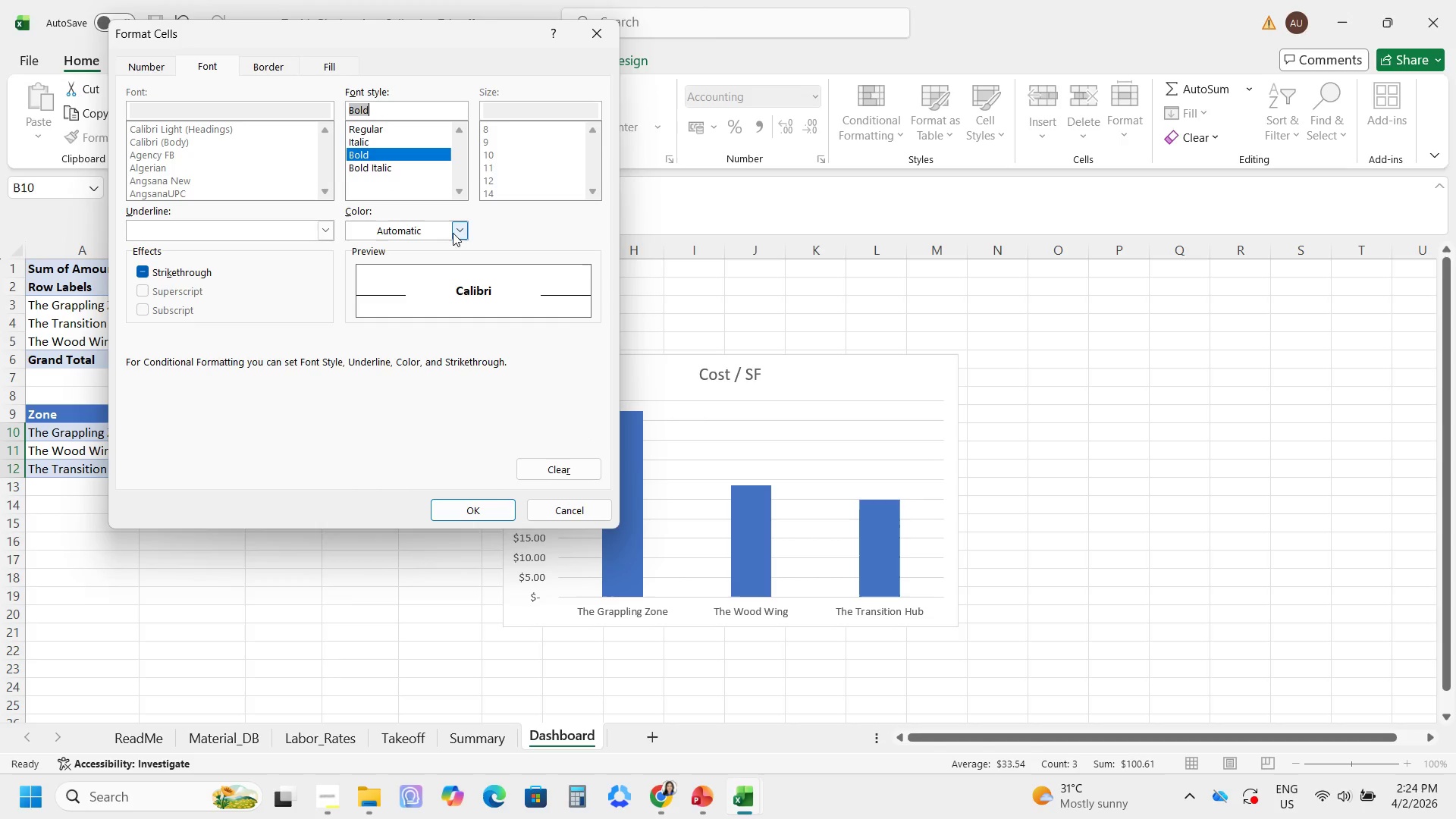 
left_click([459, 230])
 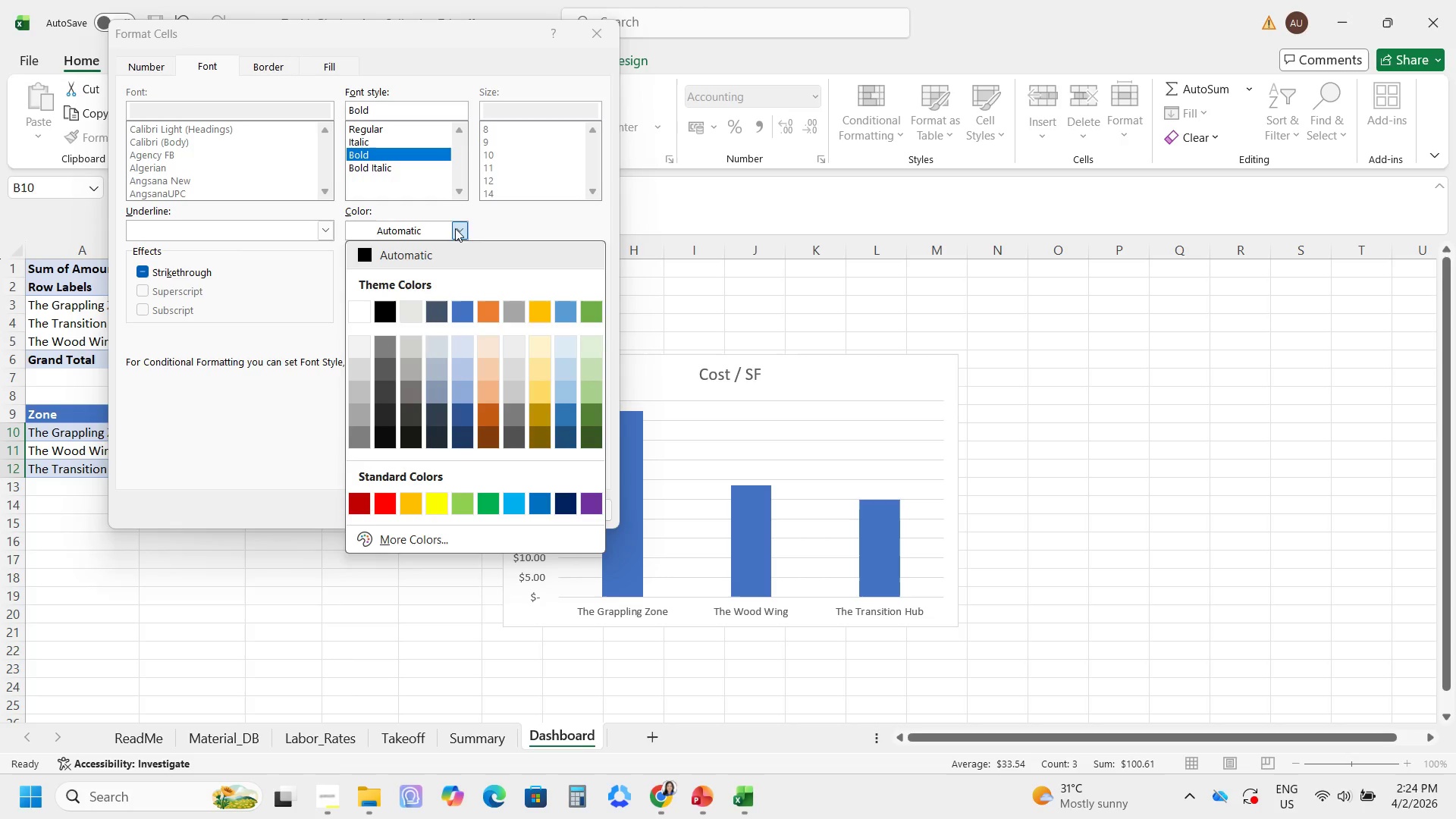 
left_click([362, 315])
 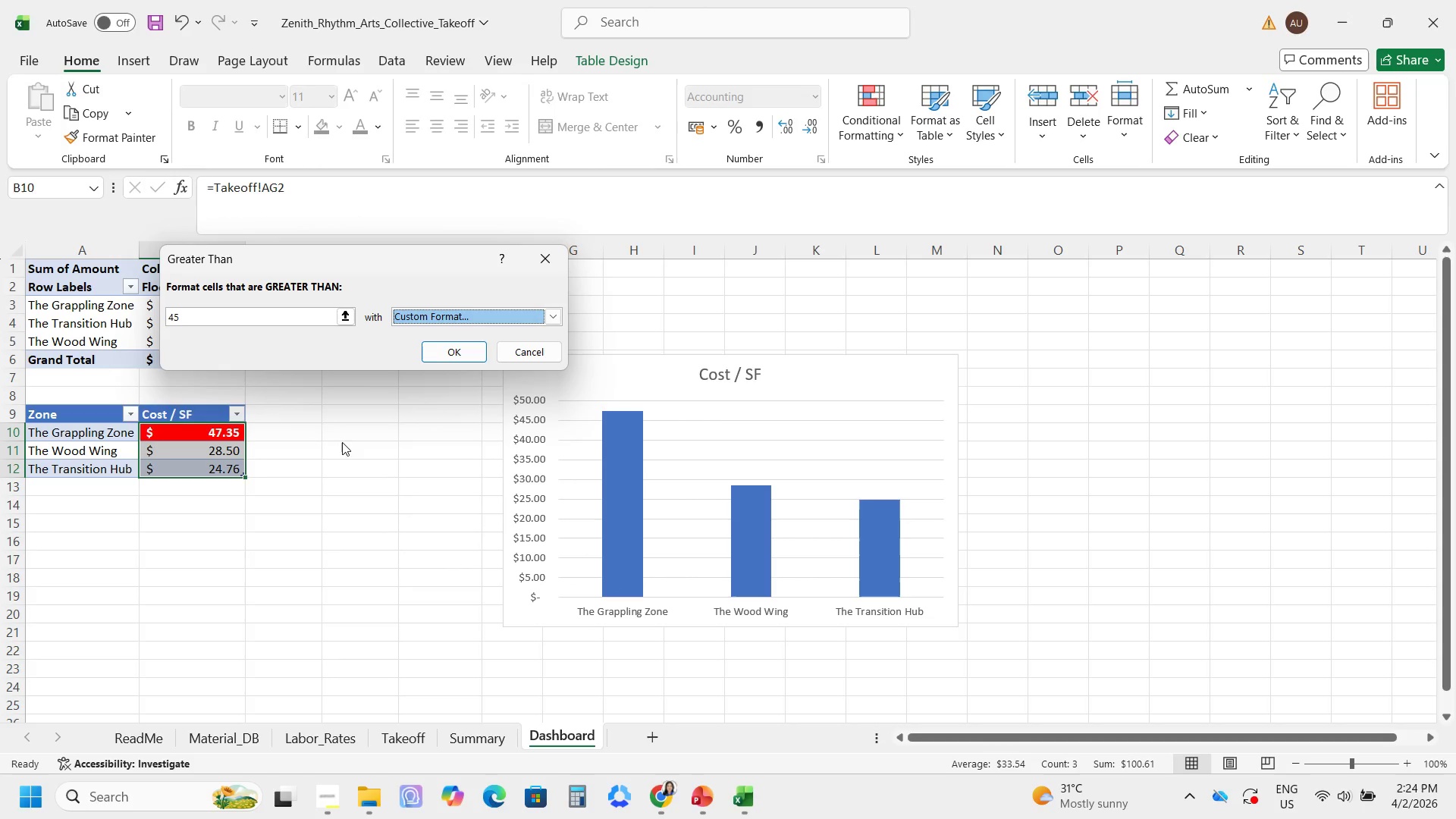 
left_click([457, 349])
 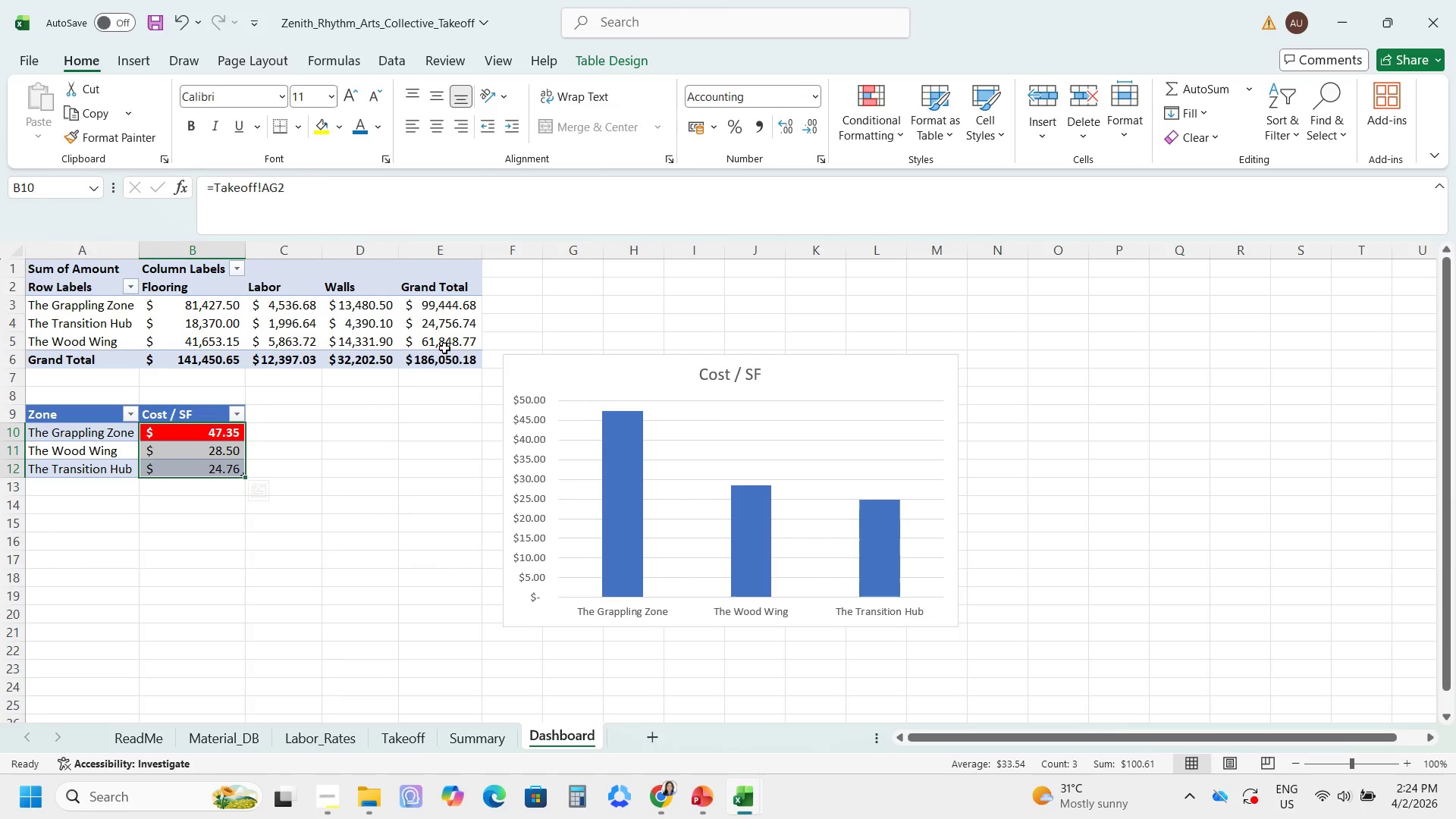 
mouse_move([425, 346])
 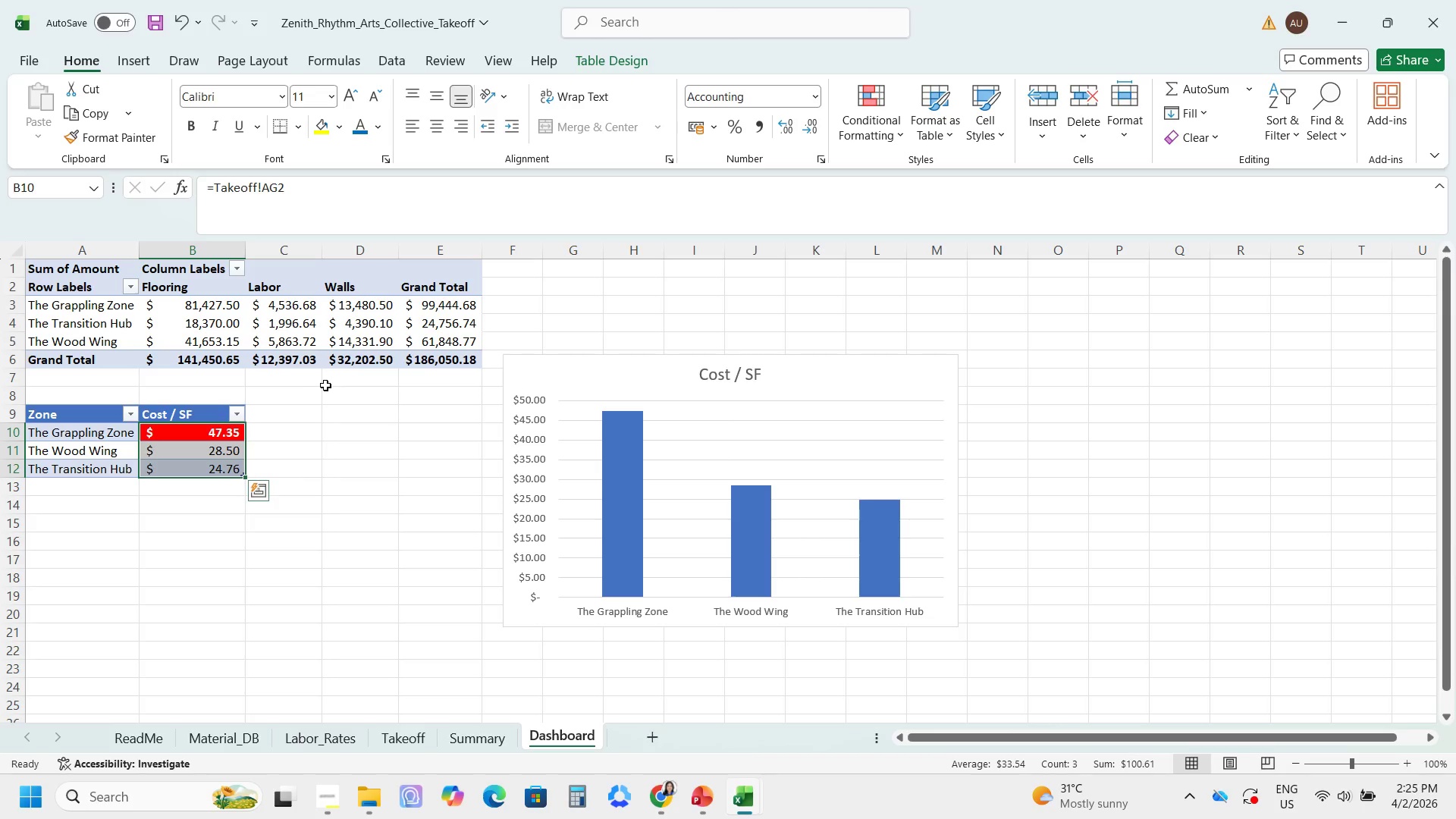 
wait(17.17)
 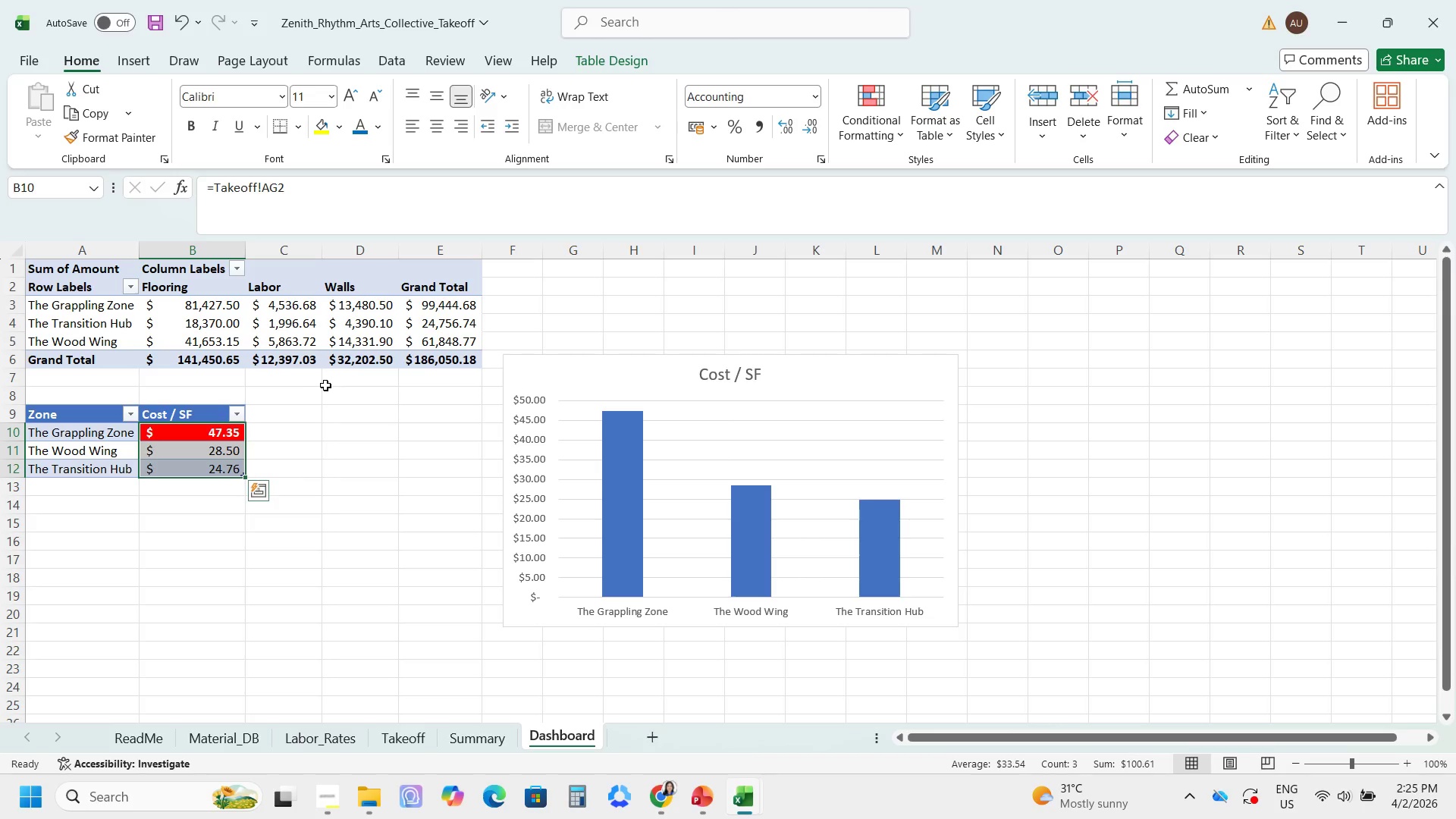 
scroll: coordinate [465, 407], scroll_direction: up, amount: 3.0
 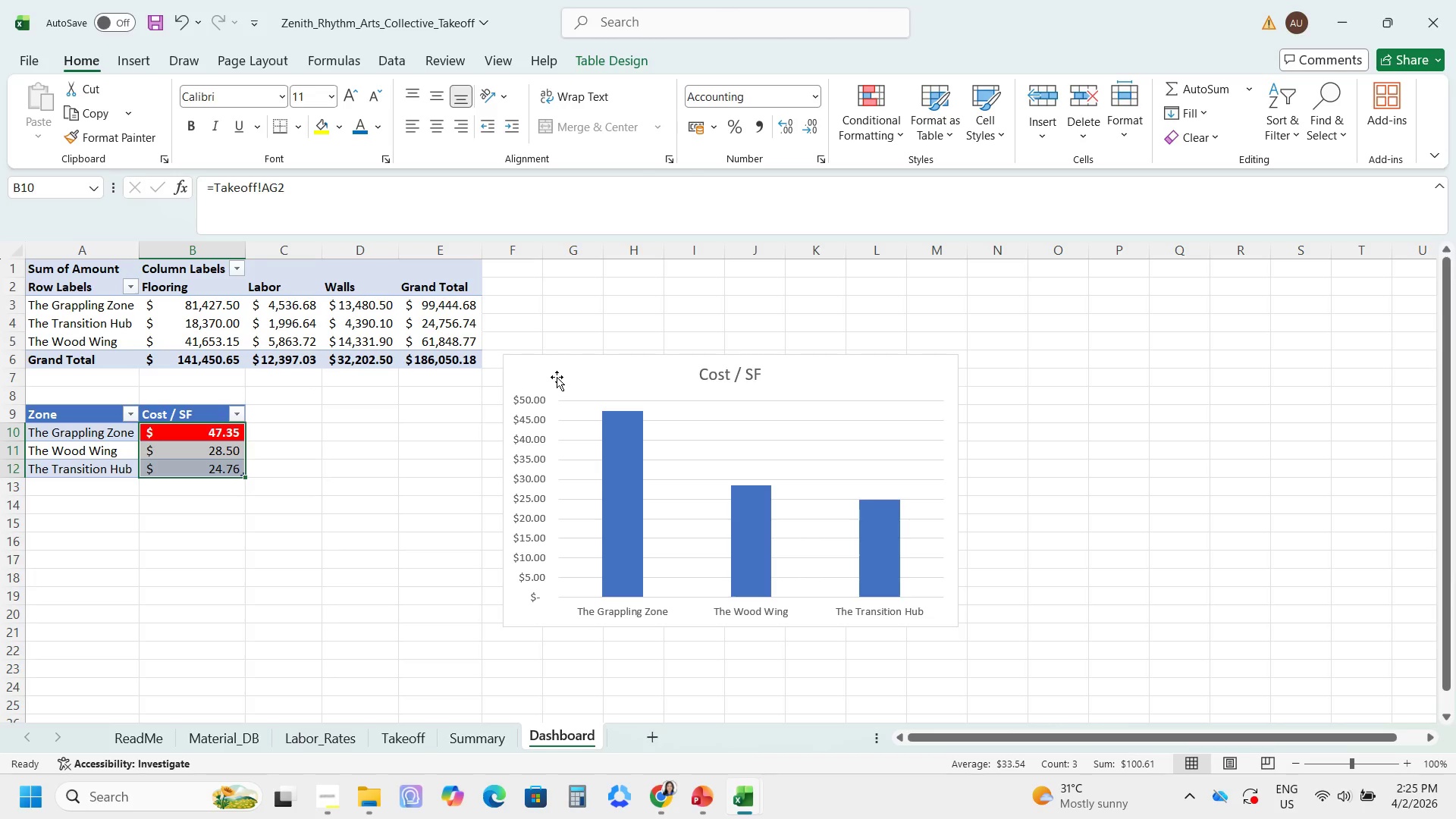 
left_click_drag(start_coordinate=[557, 375], to_coordinate=[596, 278])
 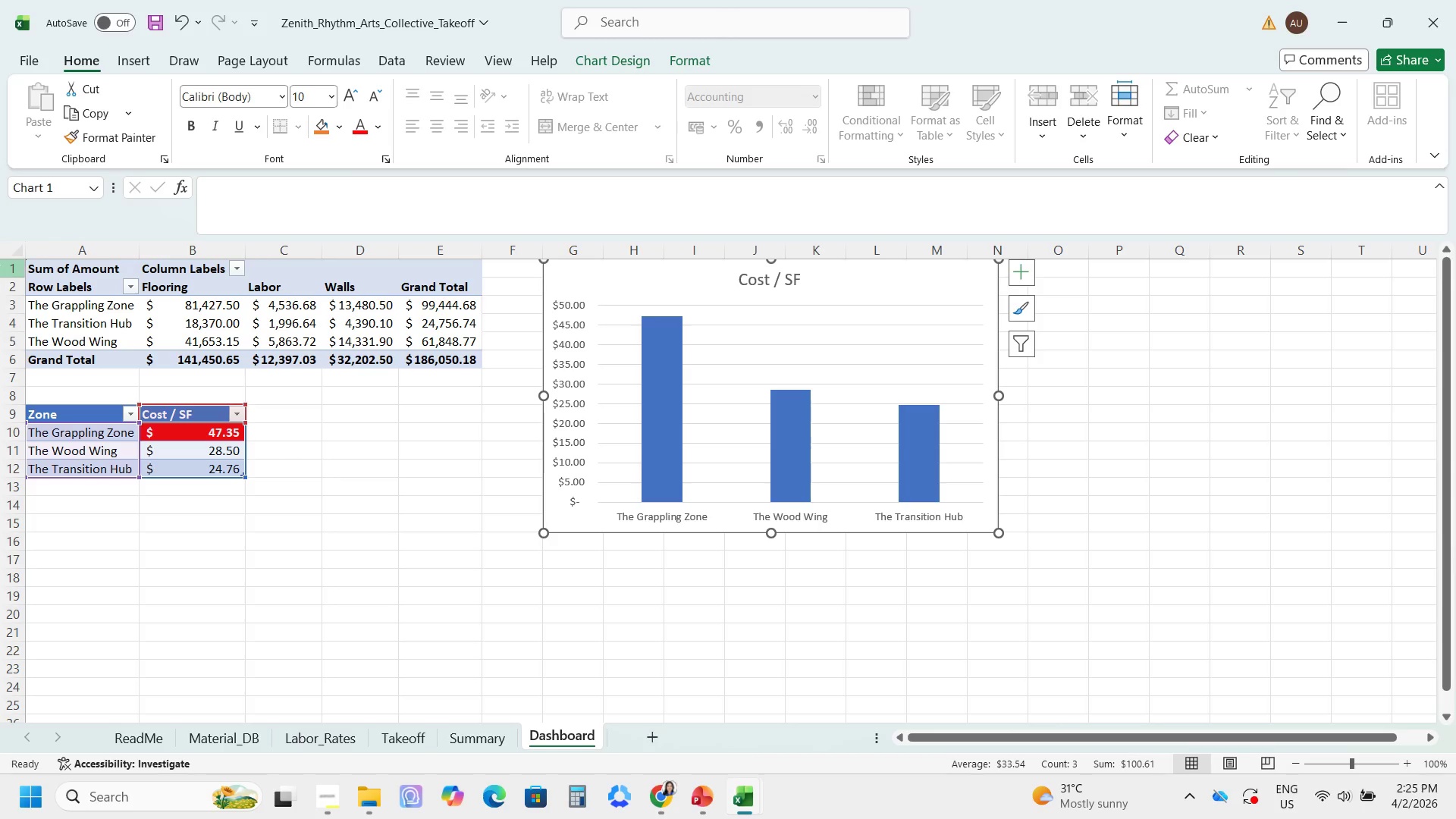 
left_click([0, 264])
 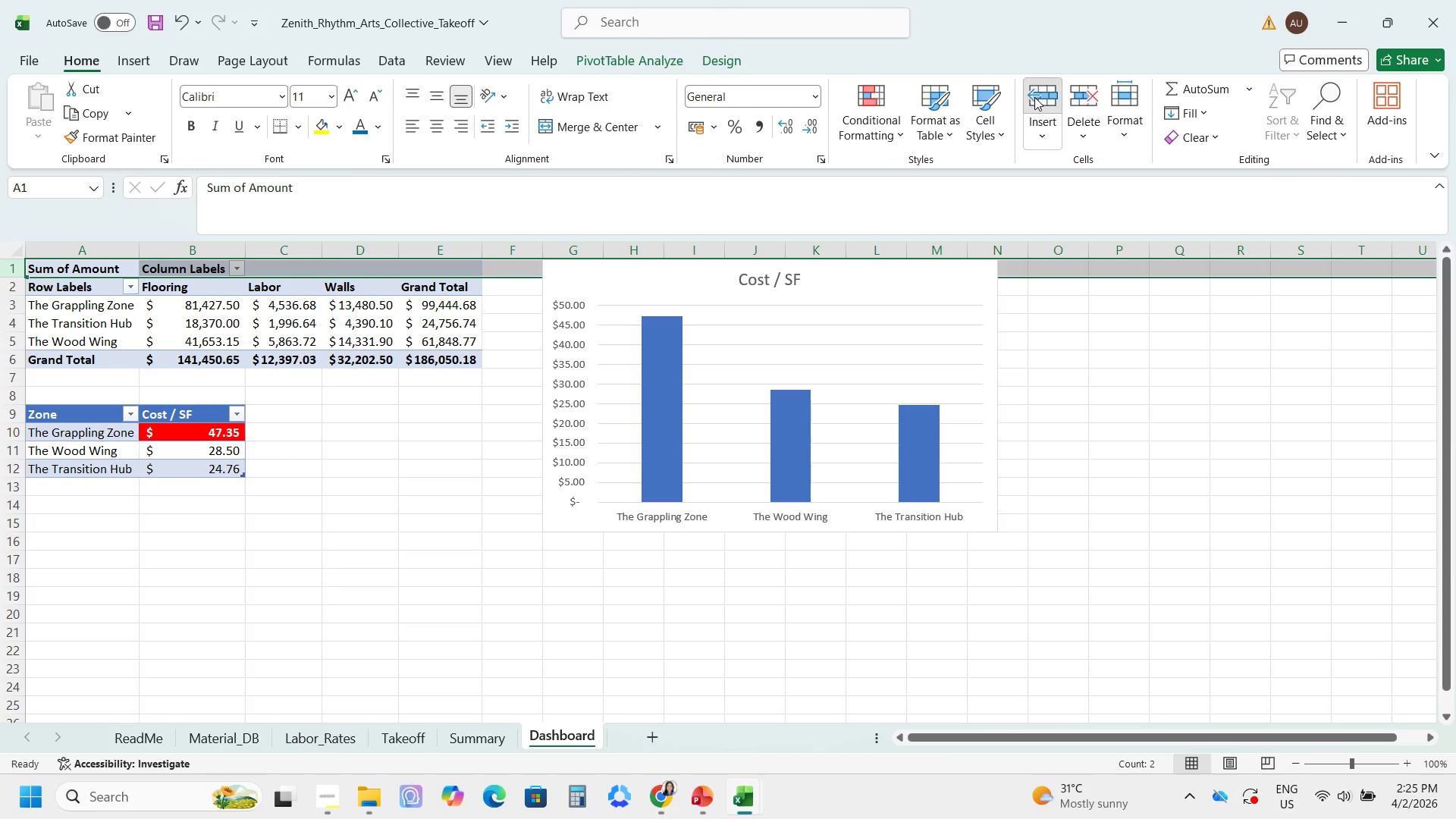 
double_click([1034, 97])
 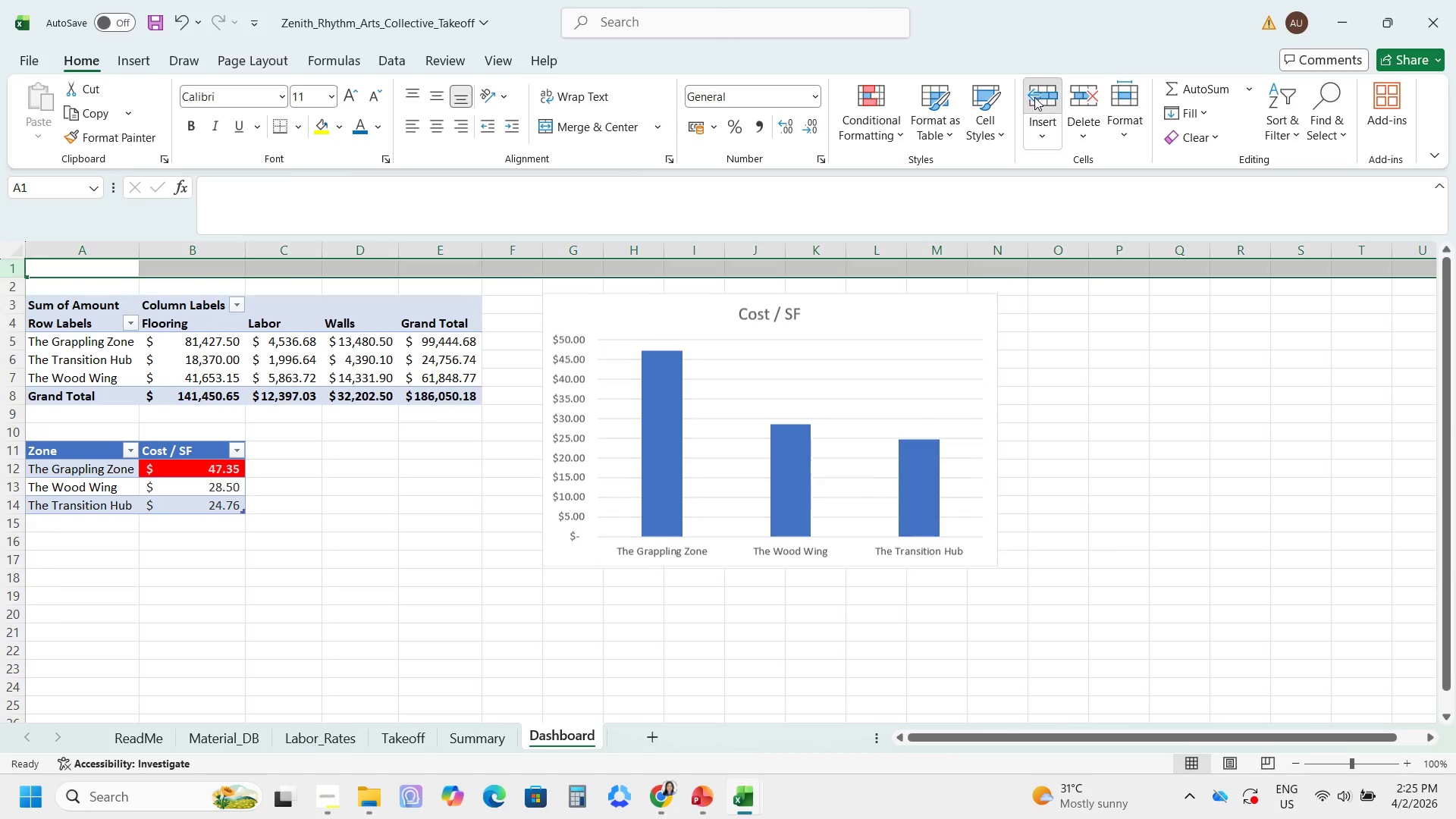 
triple_click([1034, 97])
 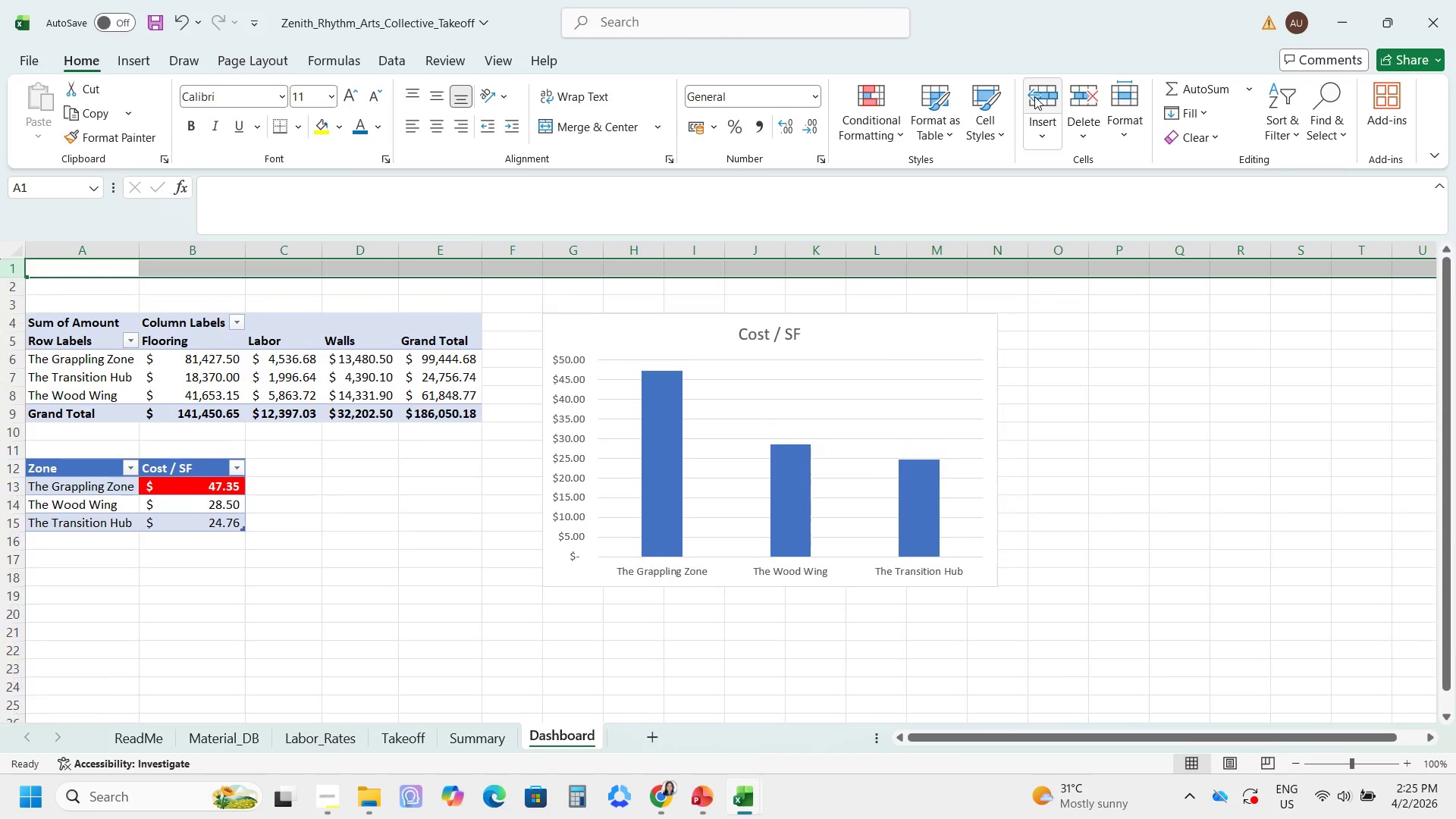 
triple_click([1034, 96])
 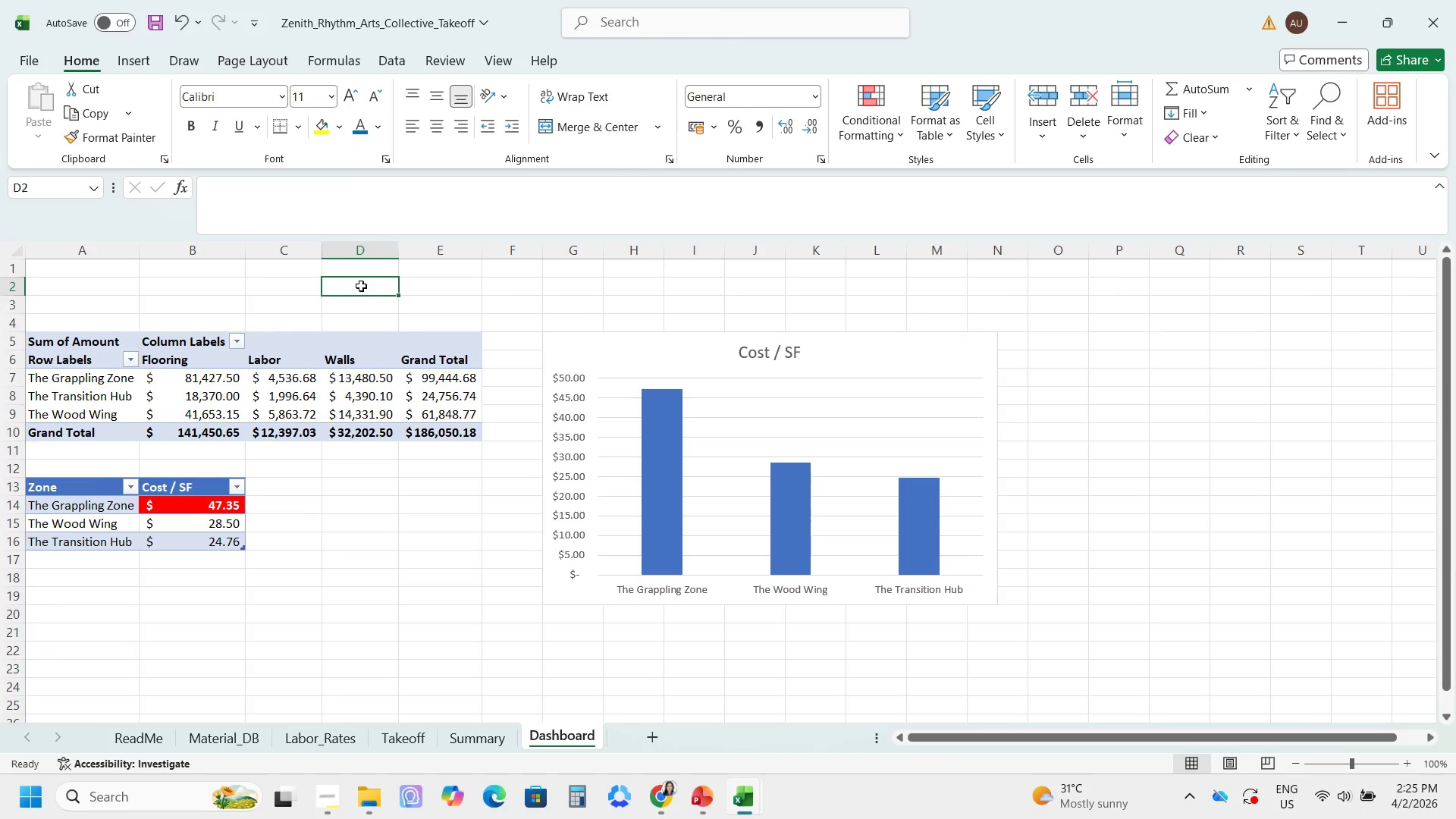 
left_click_drag(start_coordinate=[67, 265], to_coordinate=[985, 267])
 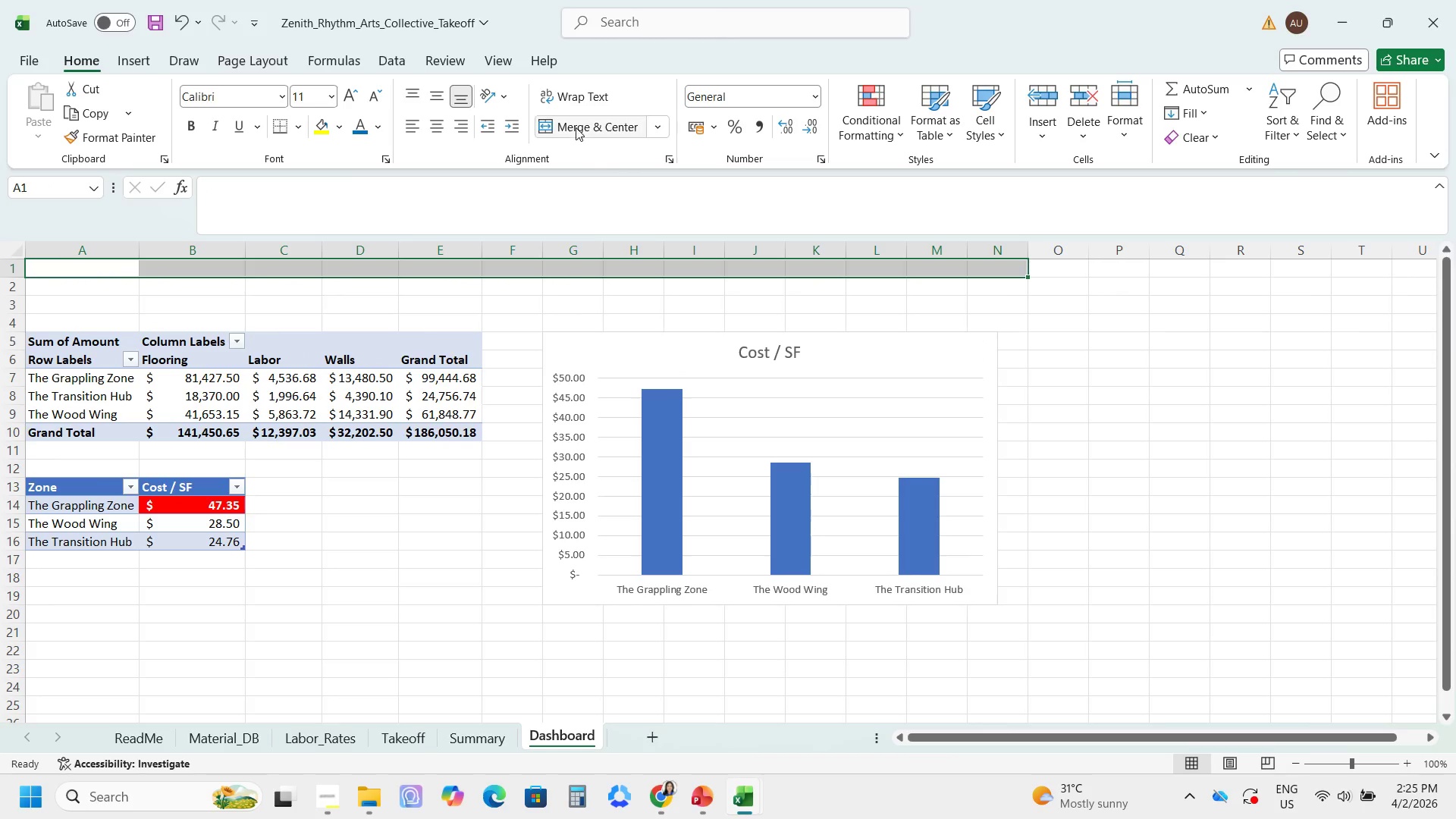 
left_click([576, 126])
 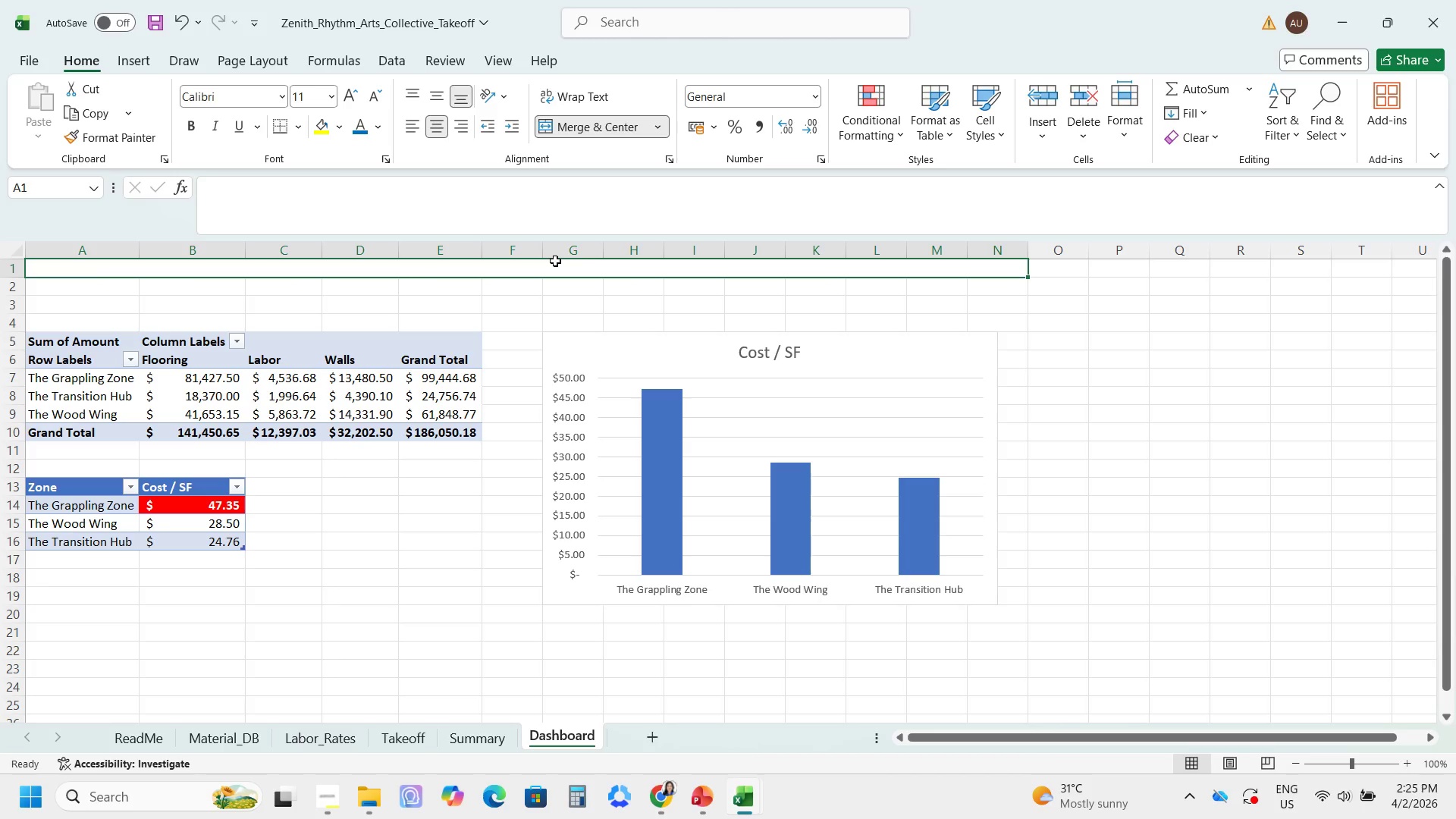 
type(ZENITH )
key(Backspace)
key(Backspace)
key(Backspace)
key(Backspace)
type(E)
key(Backspace)
type(enith Rhythm Arts Collective)
 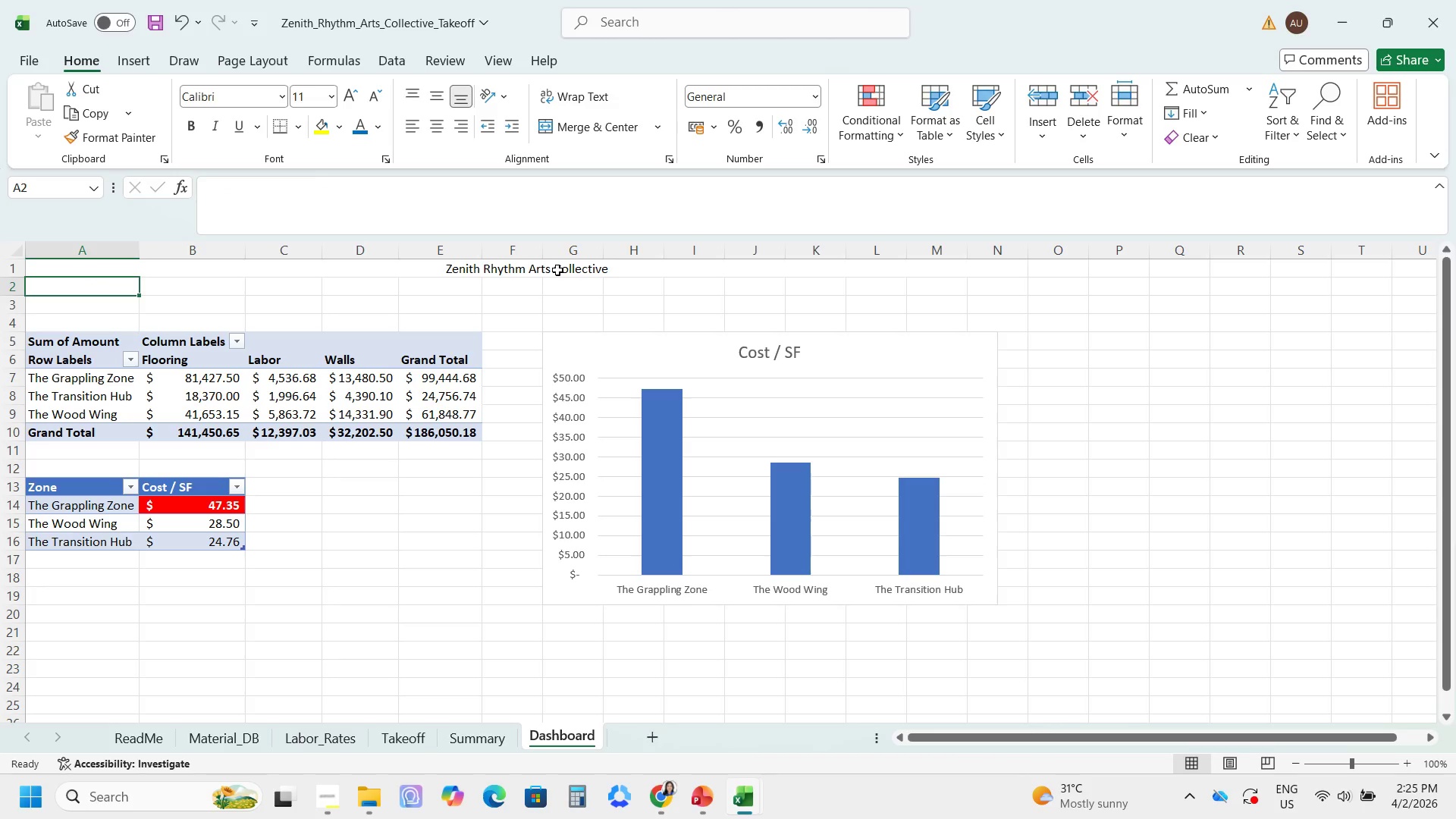 
 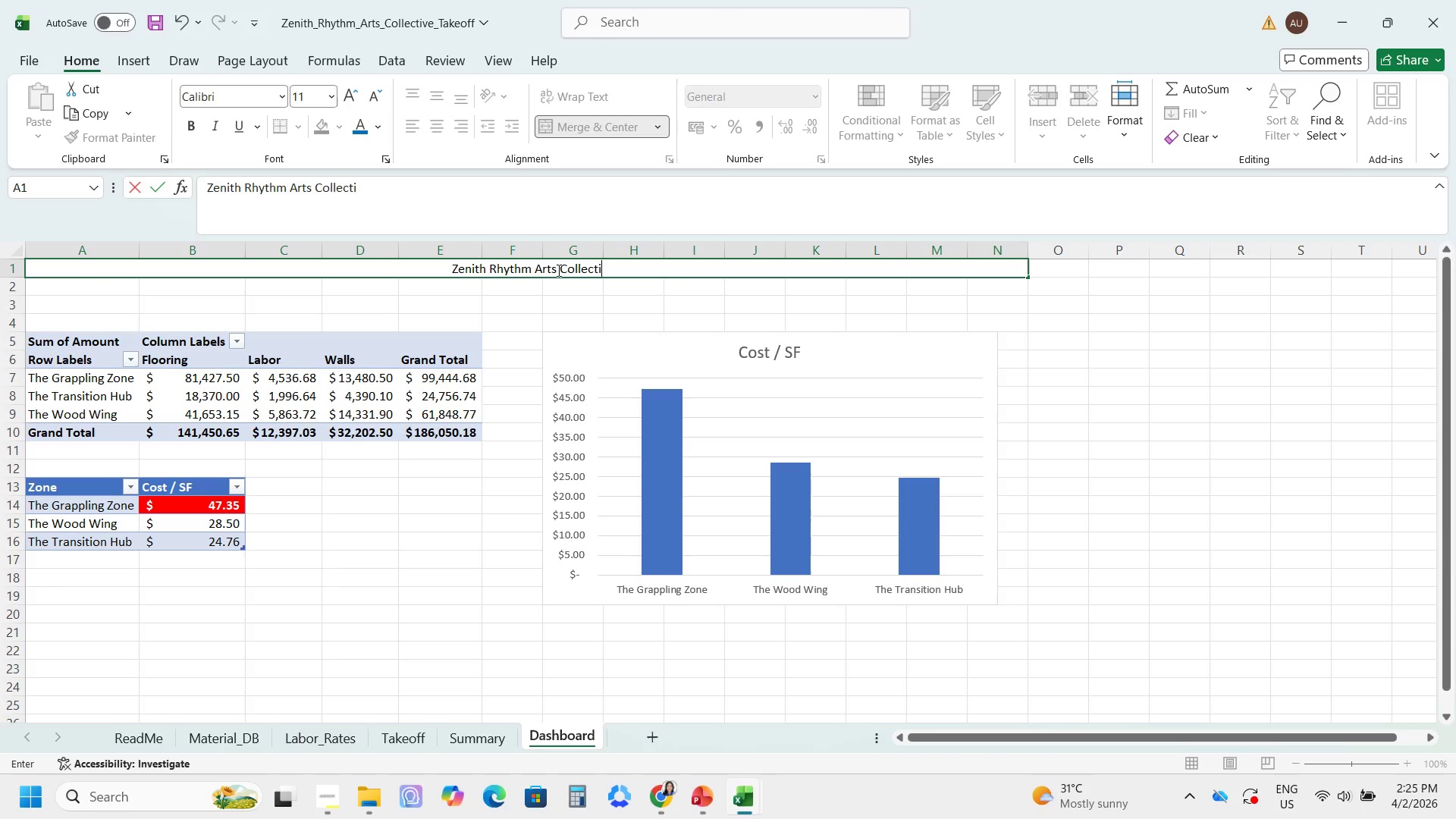 
key(Enter)
 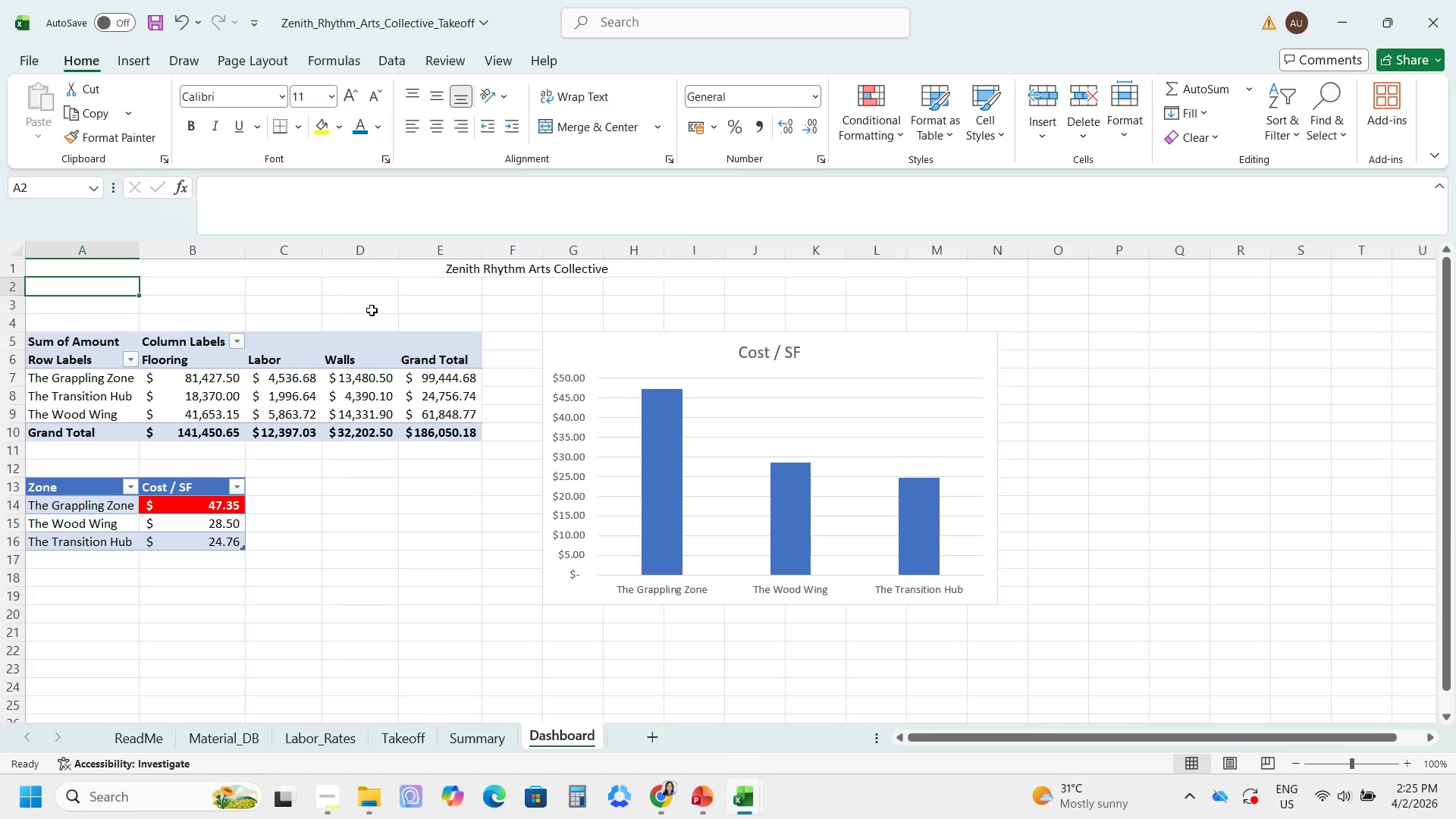 
left_click_drag(start_coordinate=[127, 287], to_coordinate=[977, 285])
 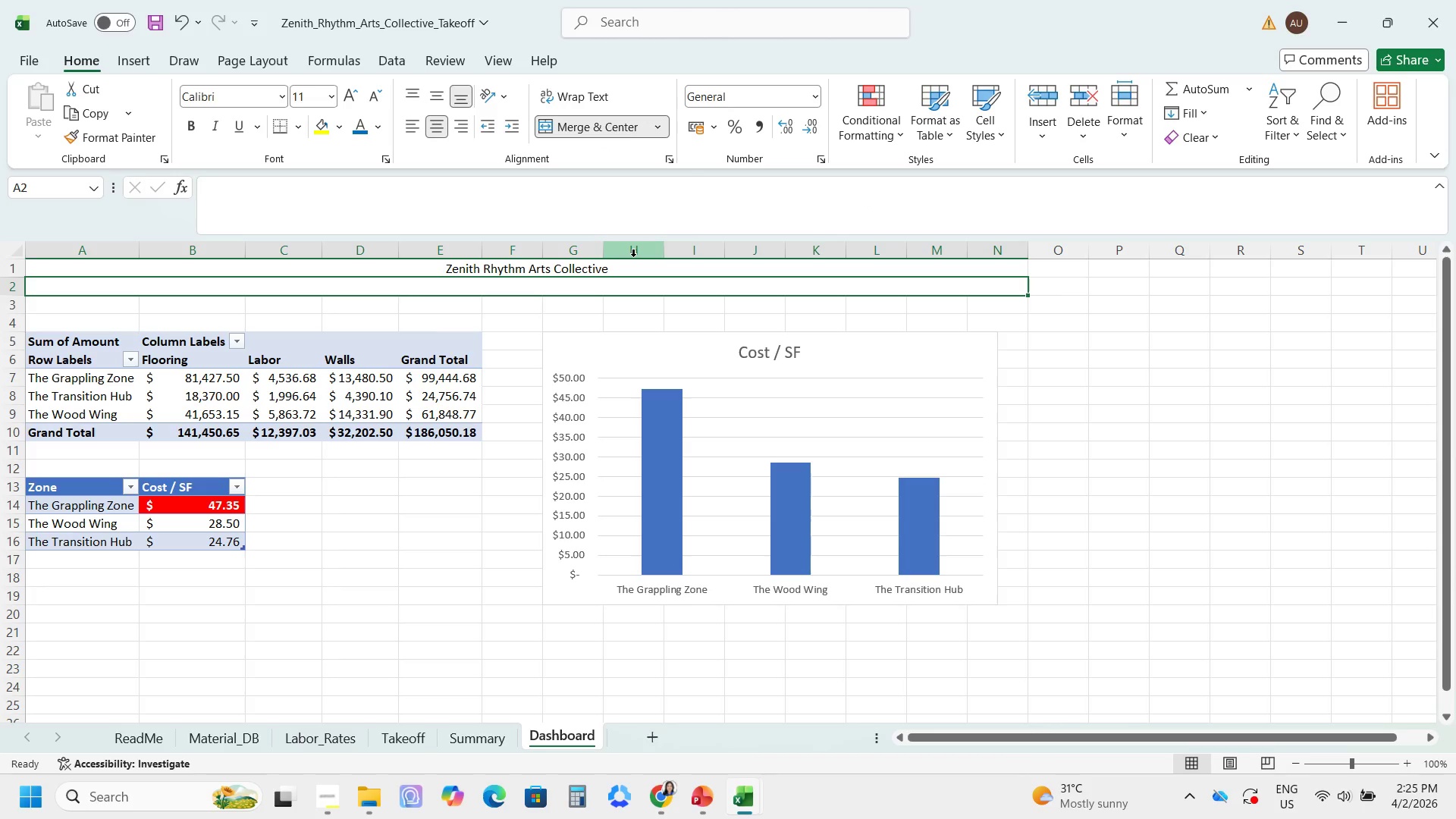 
type(Multi-Discipline Stude)
key(Backspace)
type(io Expansion Takeogg)
key(Backspace)
key(Backspace)
type(ff)
 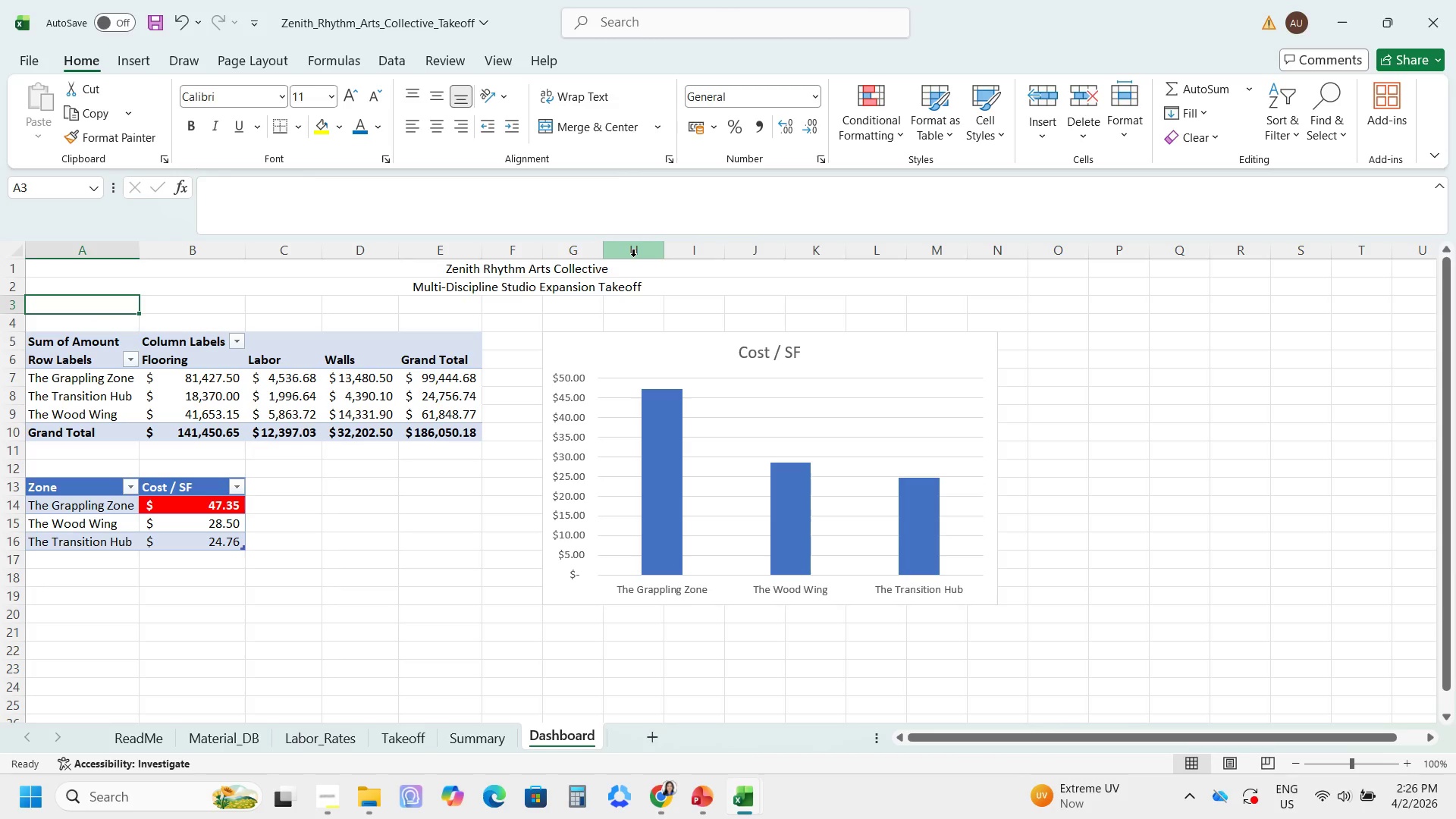 
 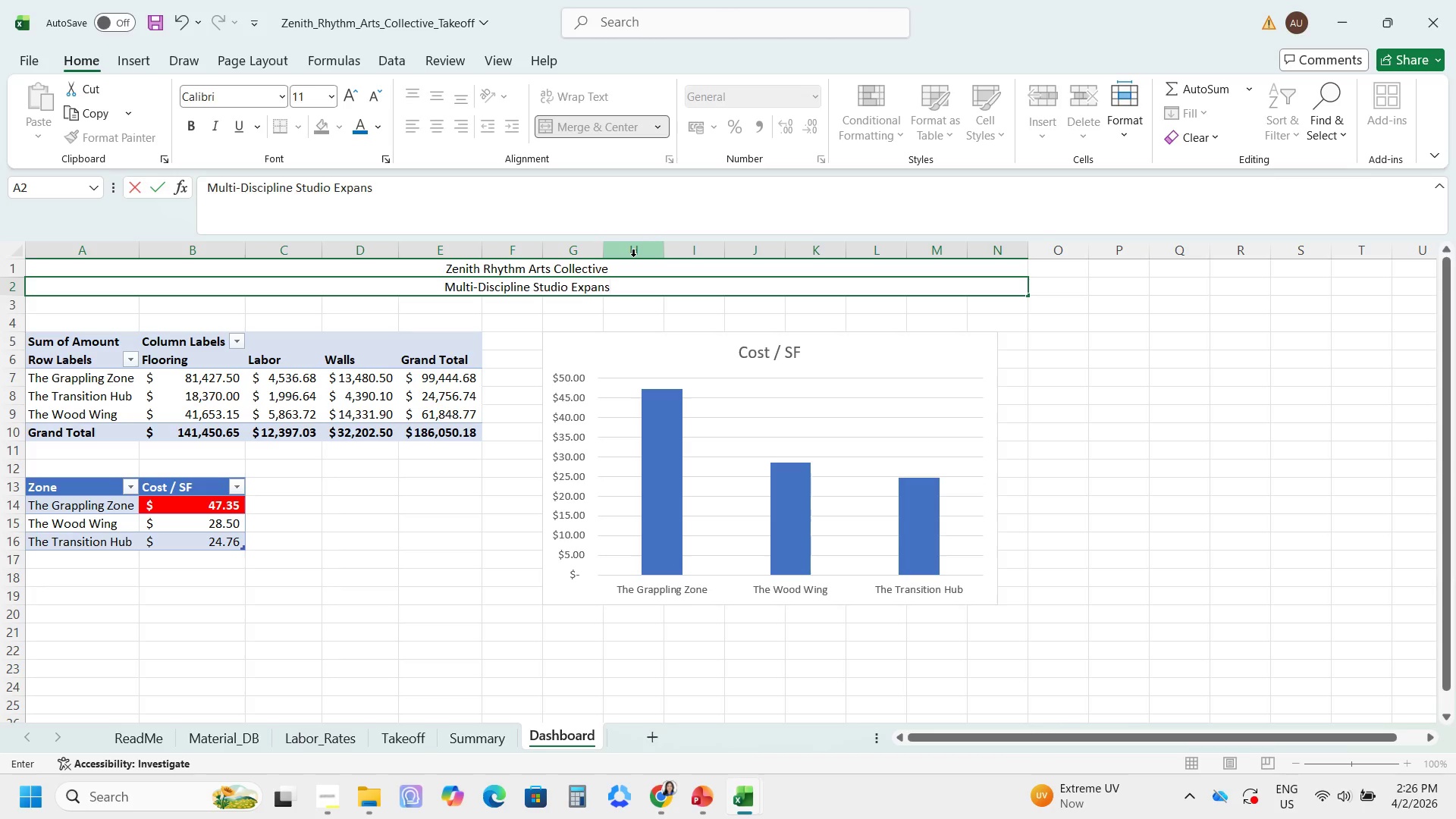 
key(Enter)
 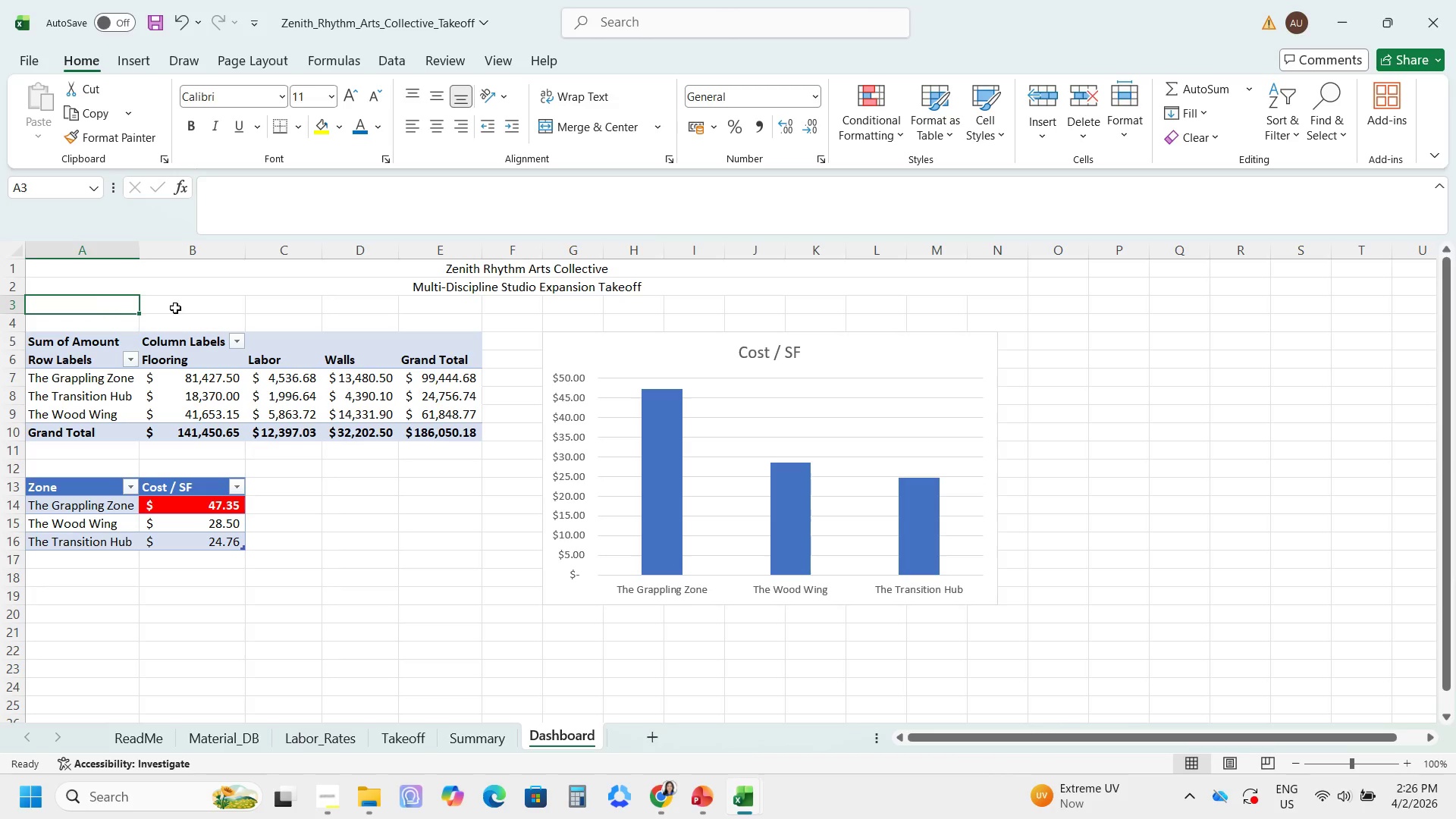 
left_click_drag(start_coordinate=[96, 304], to_coordinate=[1017, 300])
 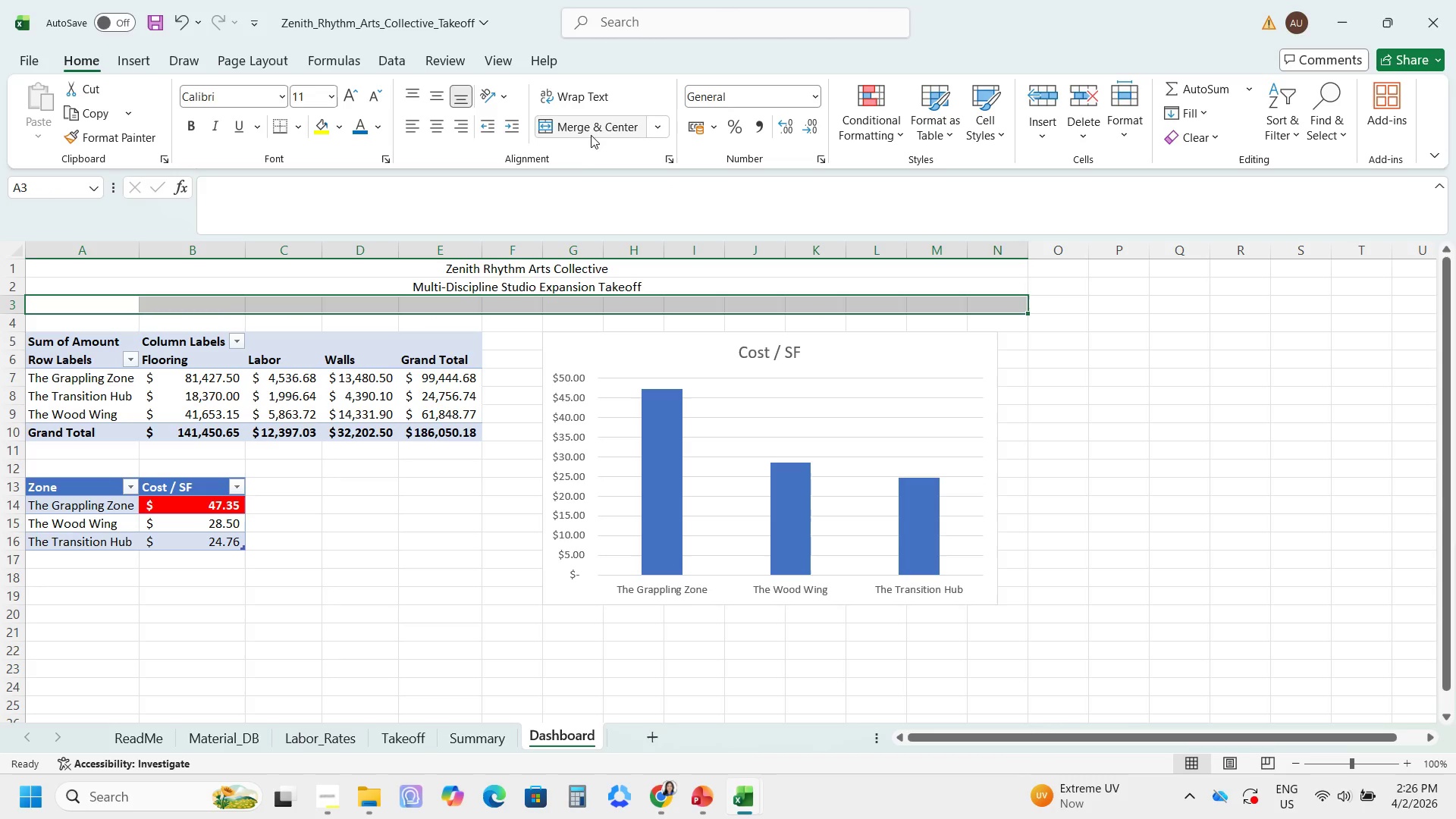 
left_click([591, 134])
 